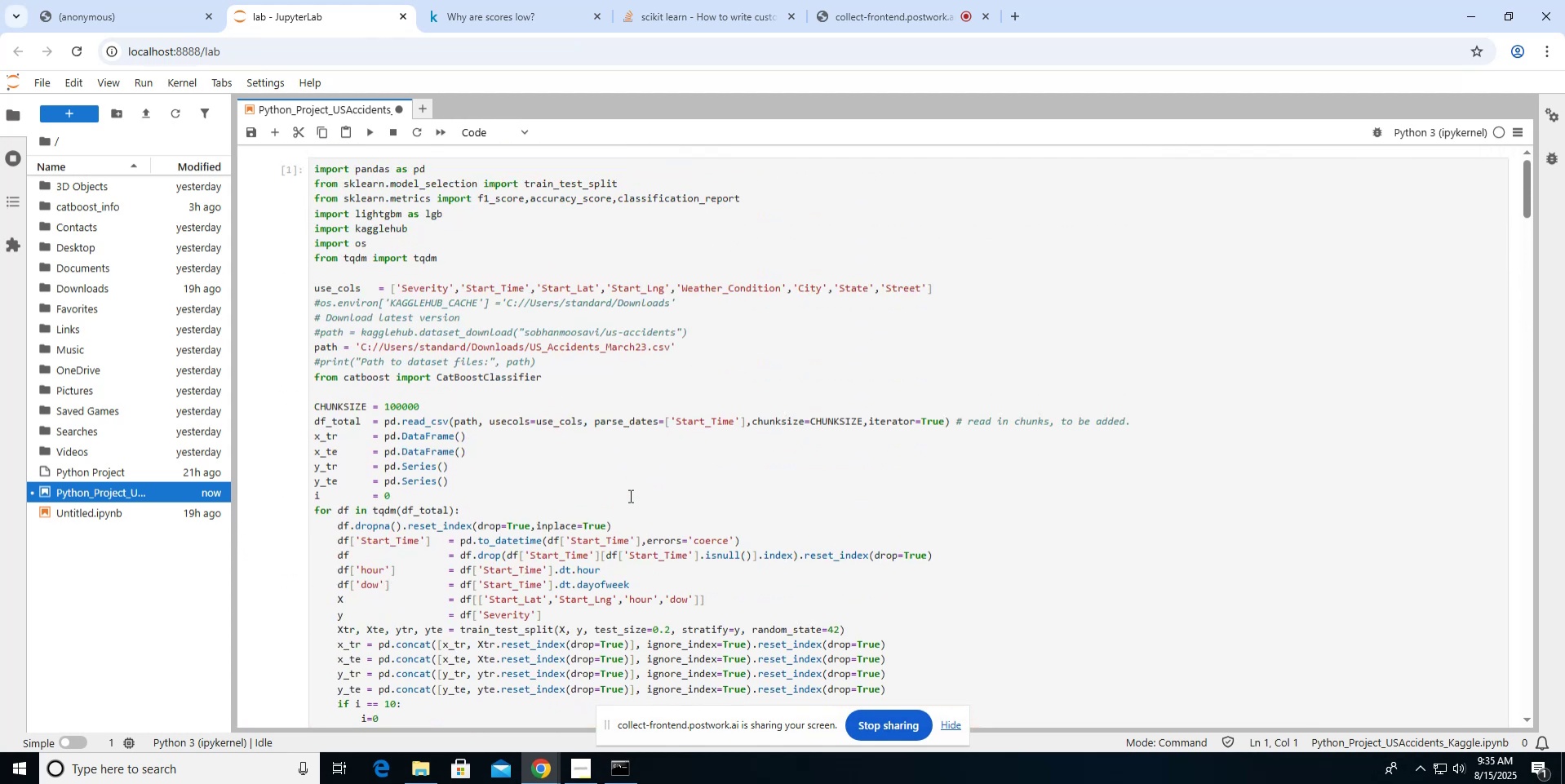 
scroll: coordinate [629, 495], scroll_direction: down, amount: 34.0
 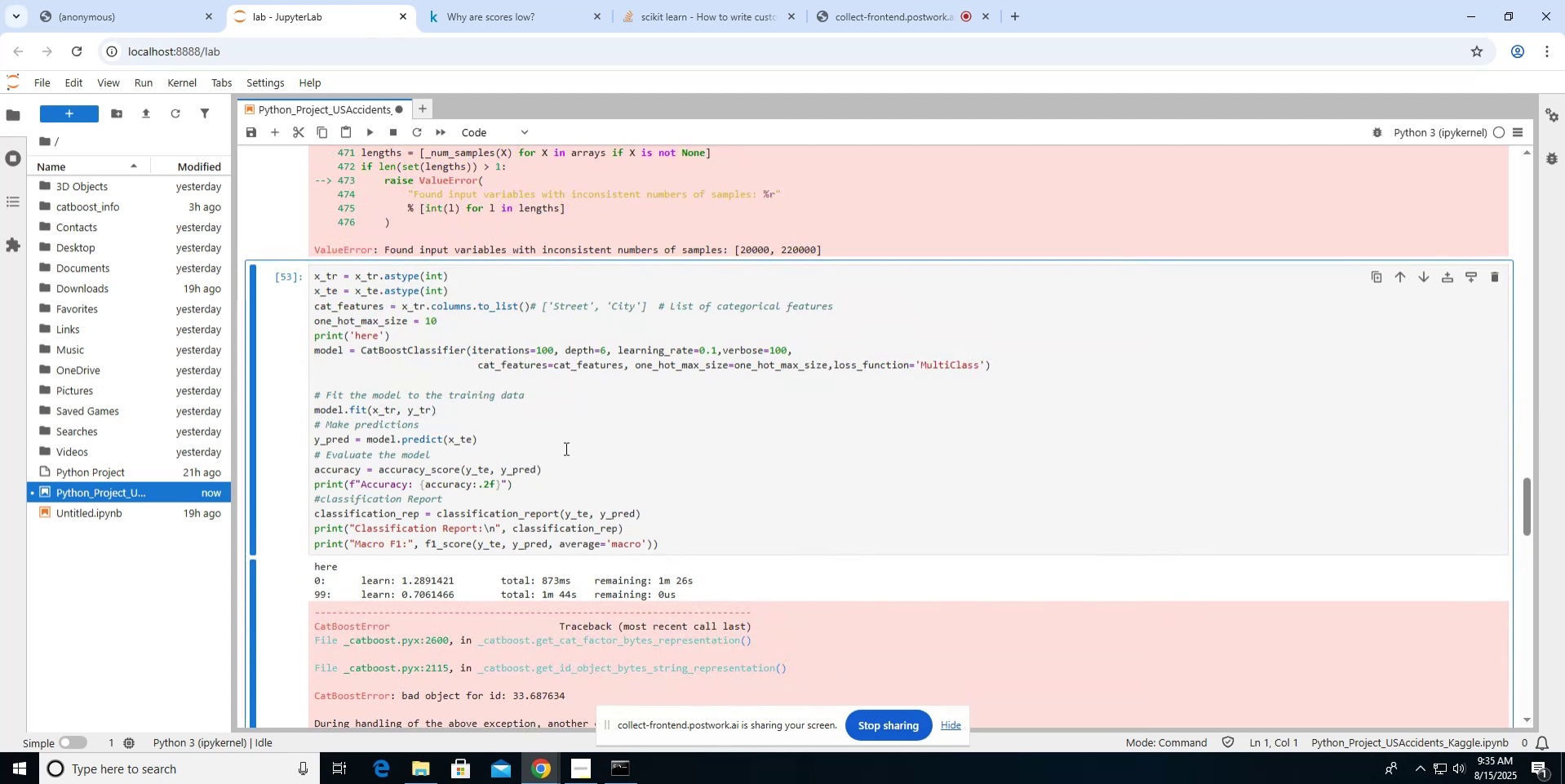 
key(Control+F)
 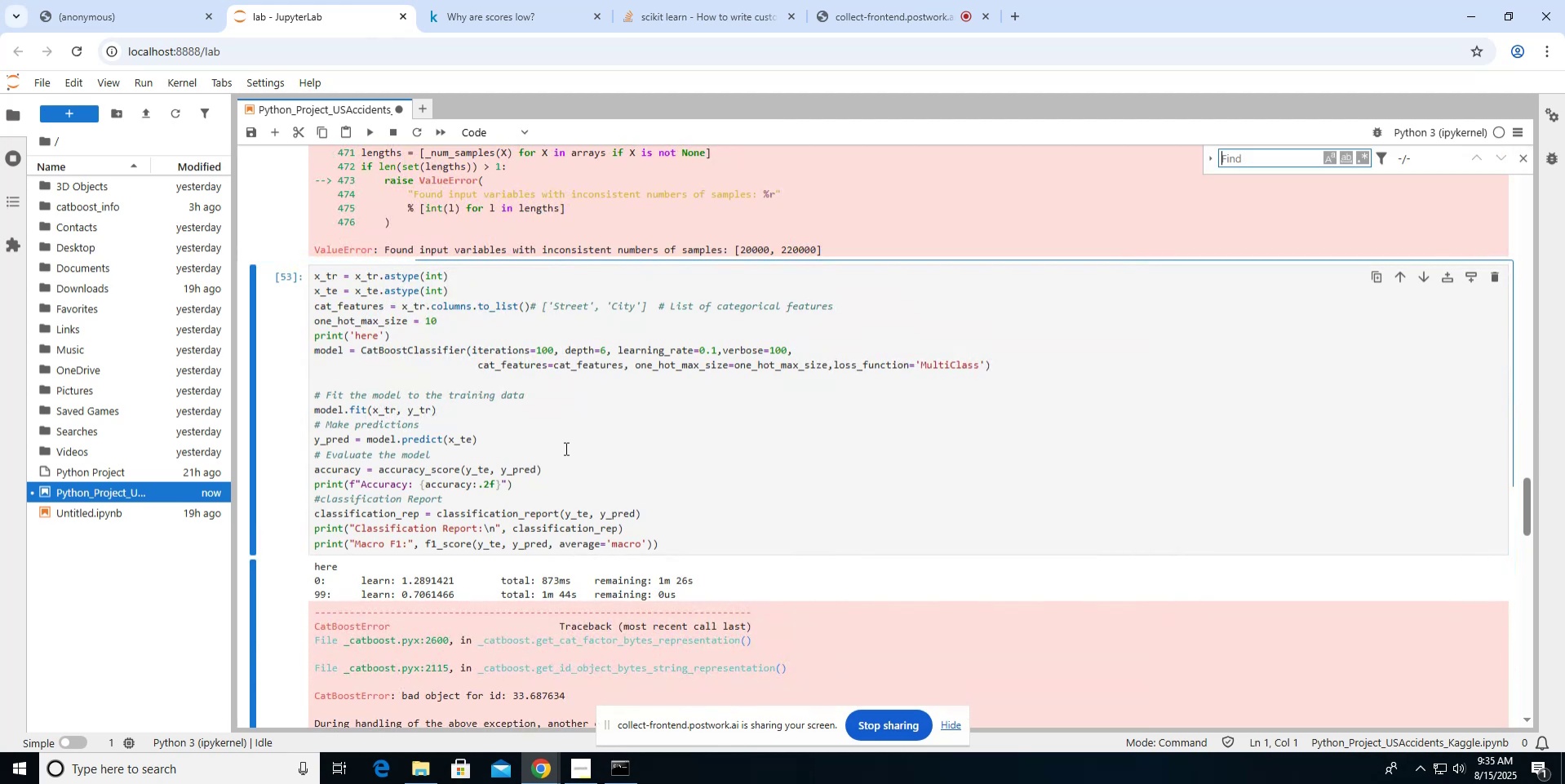 
type(f1_score)
 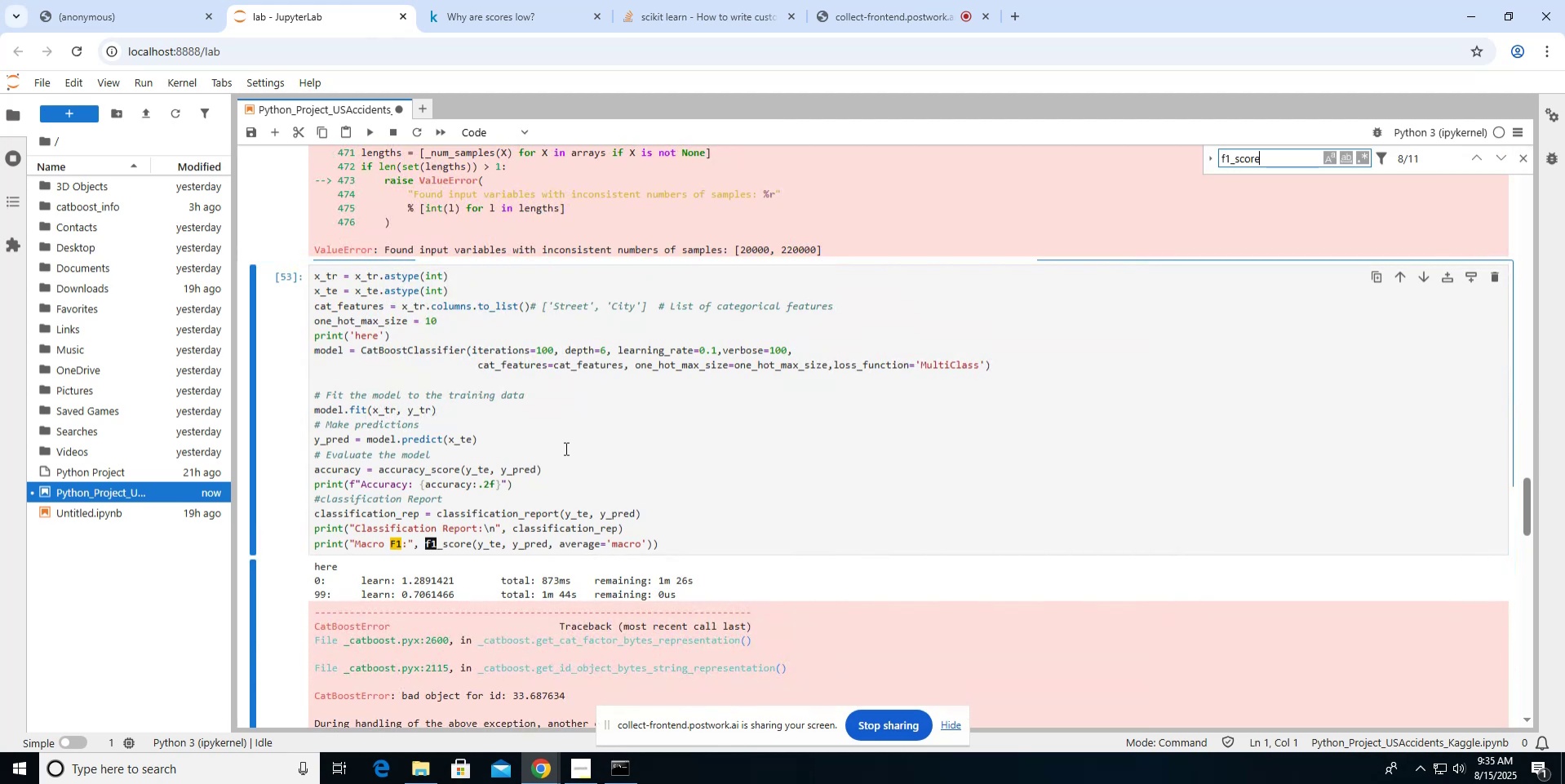 
left_click([1501, 159])
 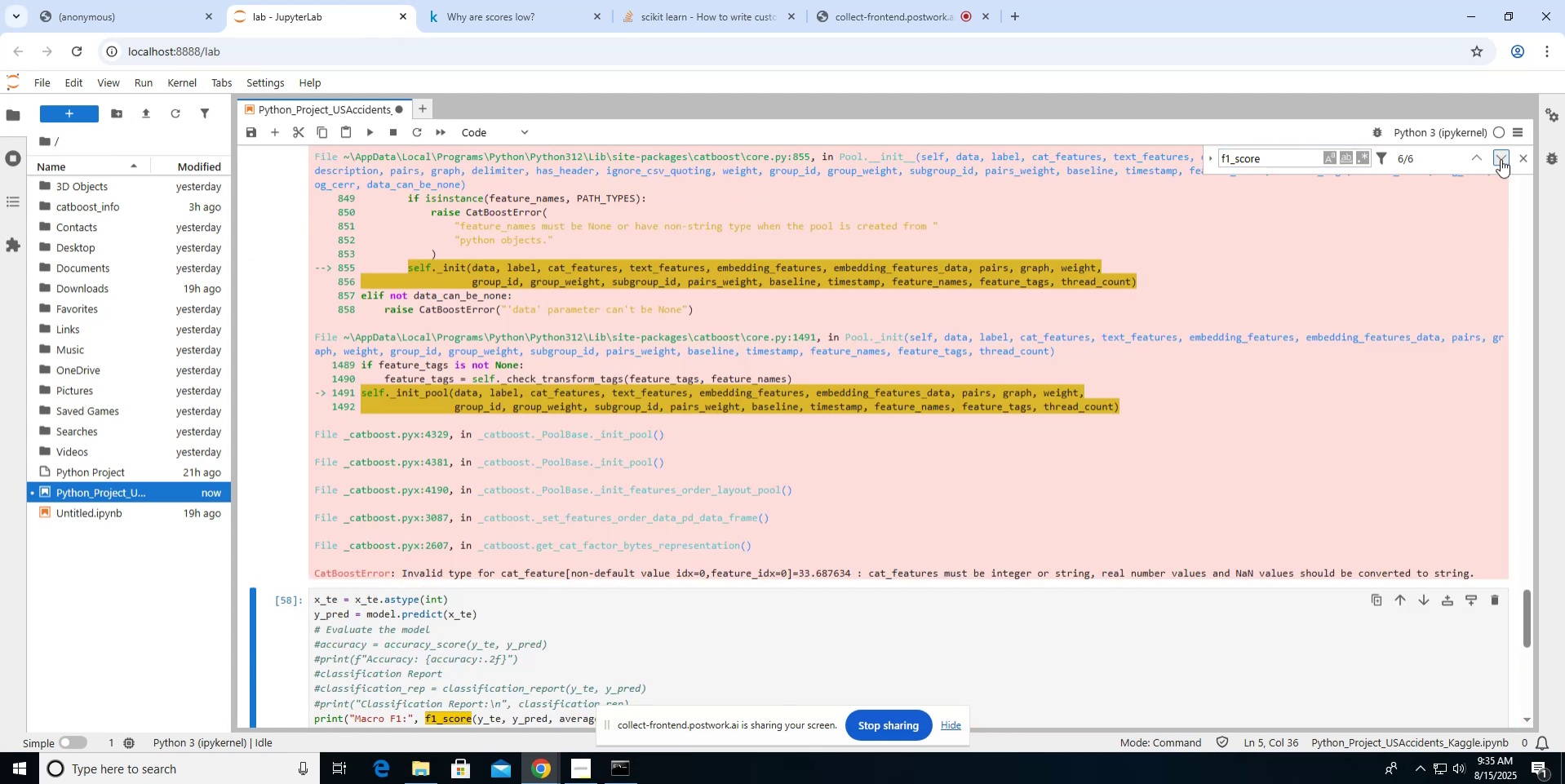 
wait(5.53)
 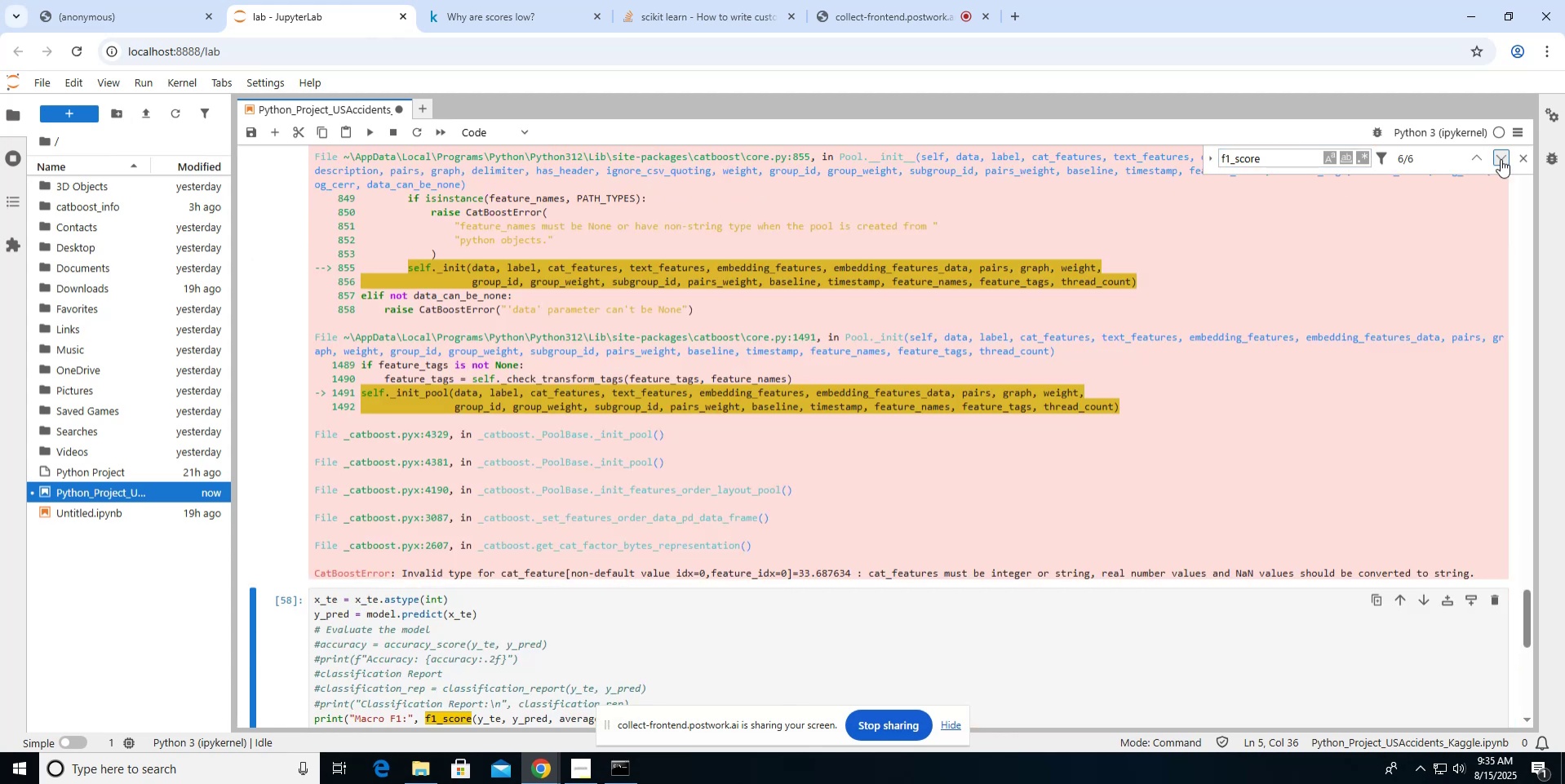 
left_click([1501, 159])
 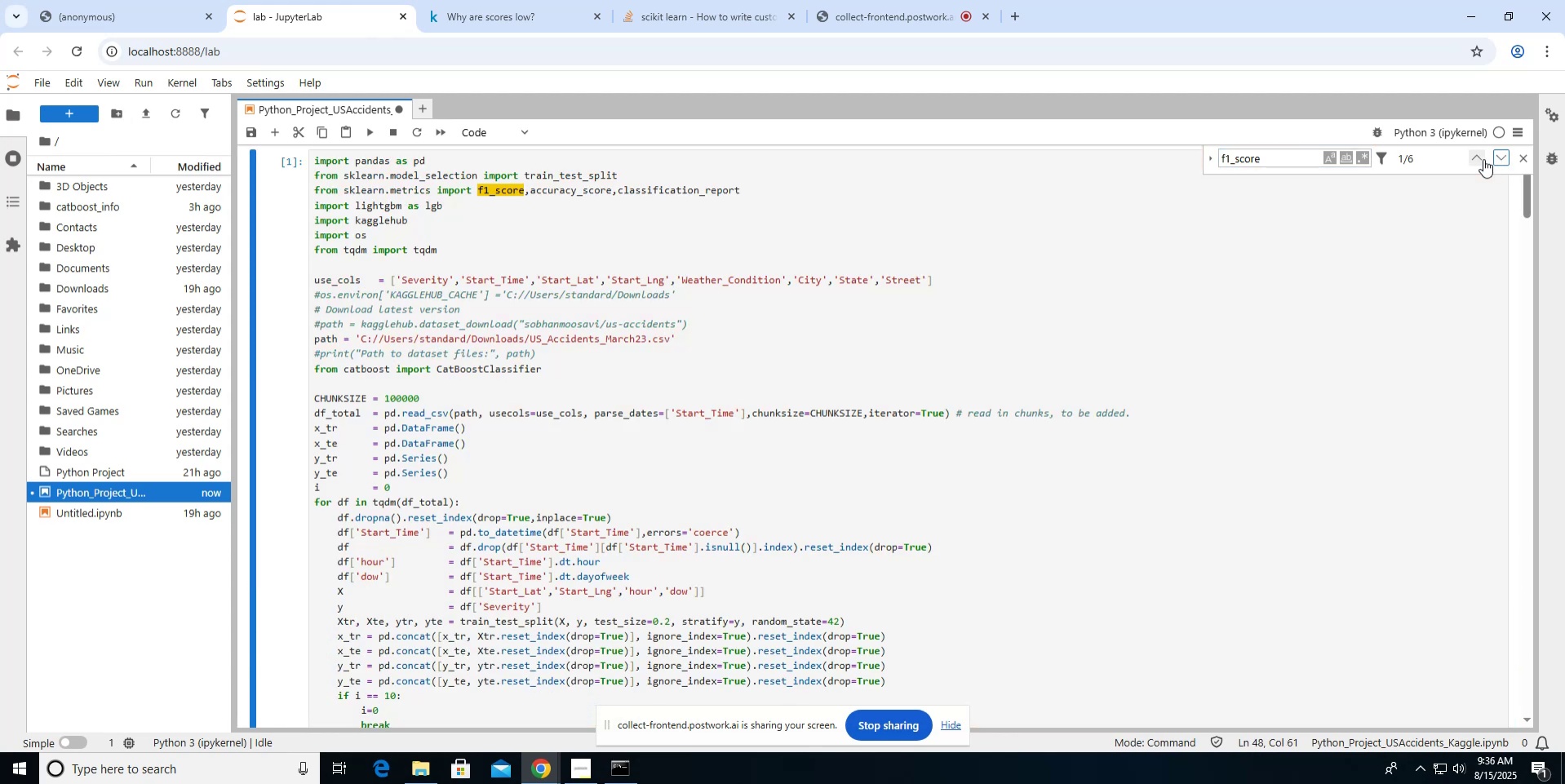 
left_click([1483, 159])
 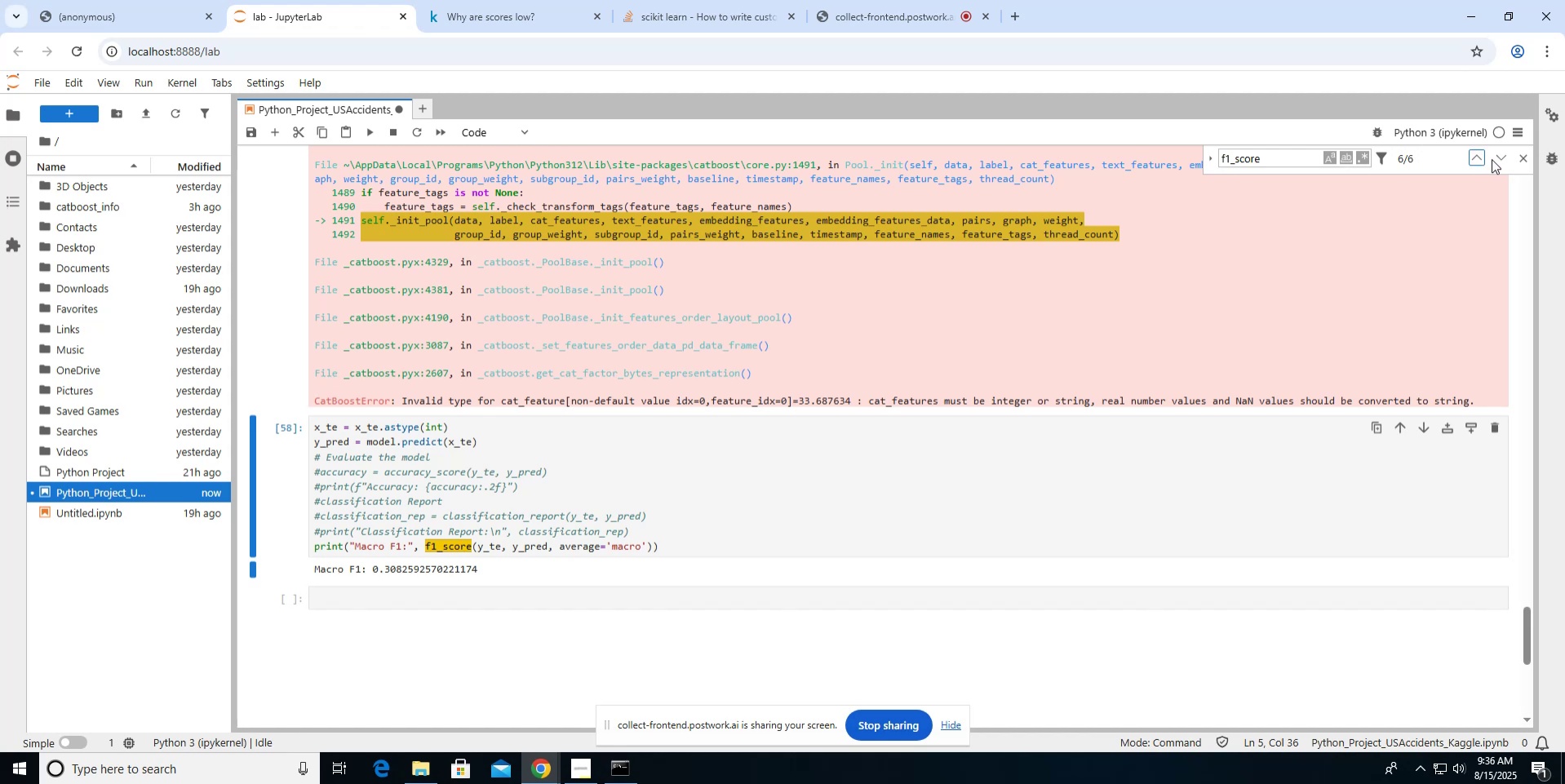 
left_click([1495, 159])
 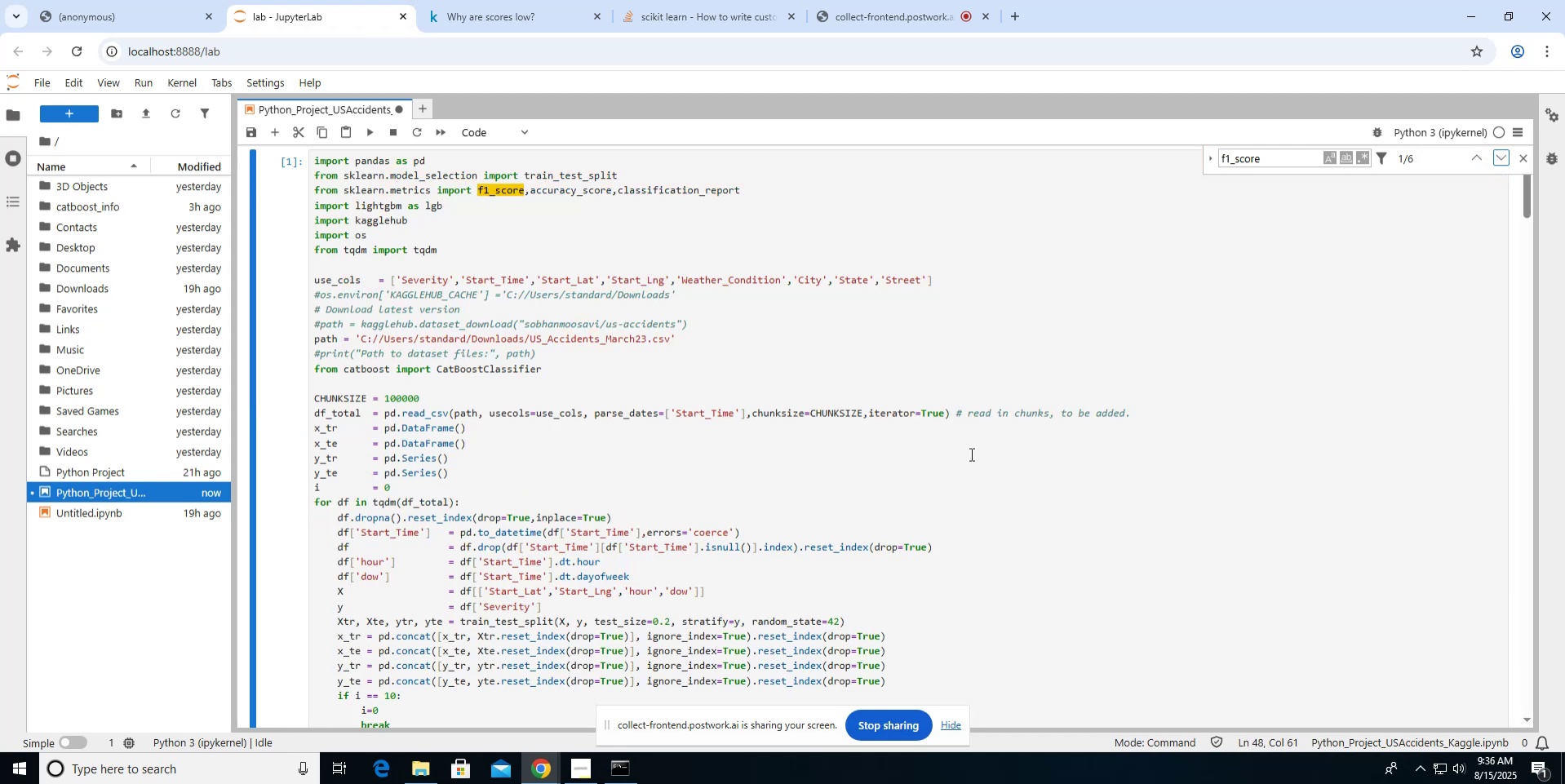 
scroll: coordinate [970, 454], scroll_direction: down, amount: 9.0
 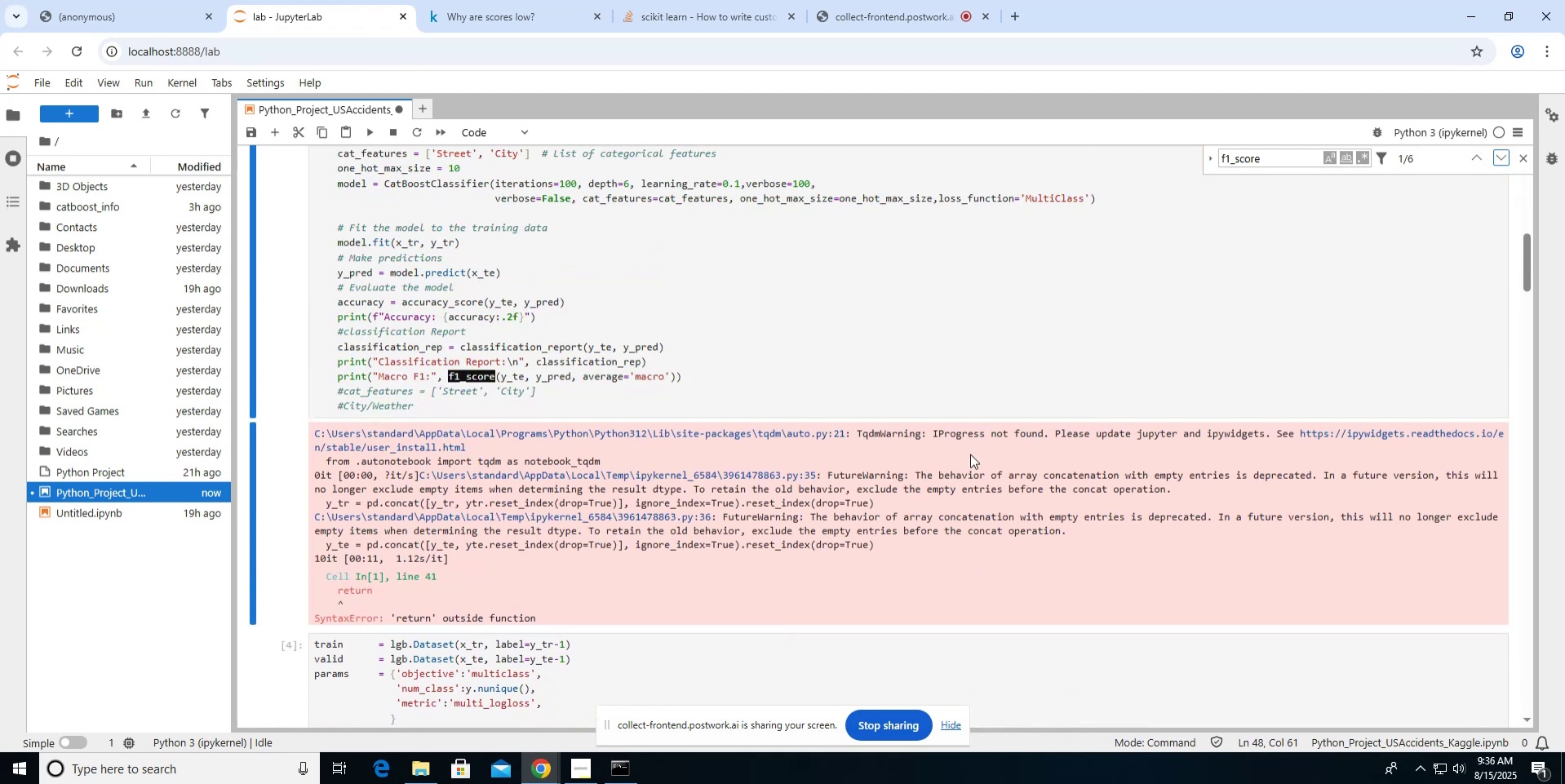 
scroll: coordinate [970, 454], scroll_direction: up, amount: 8.0
 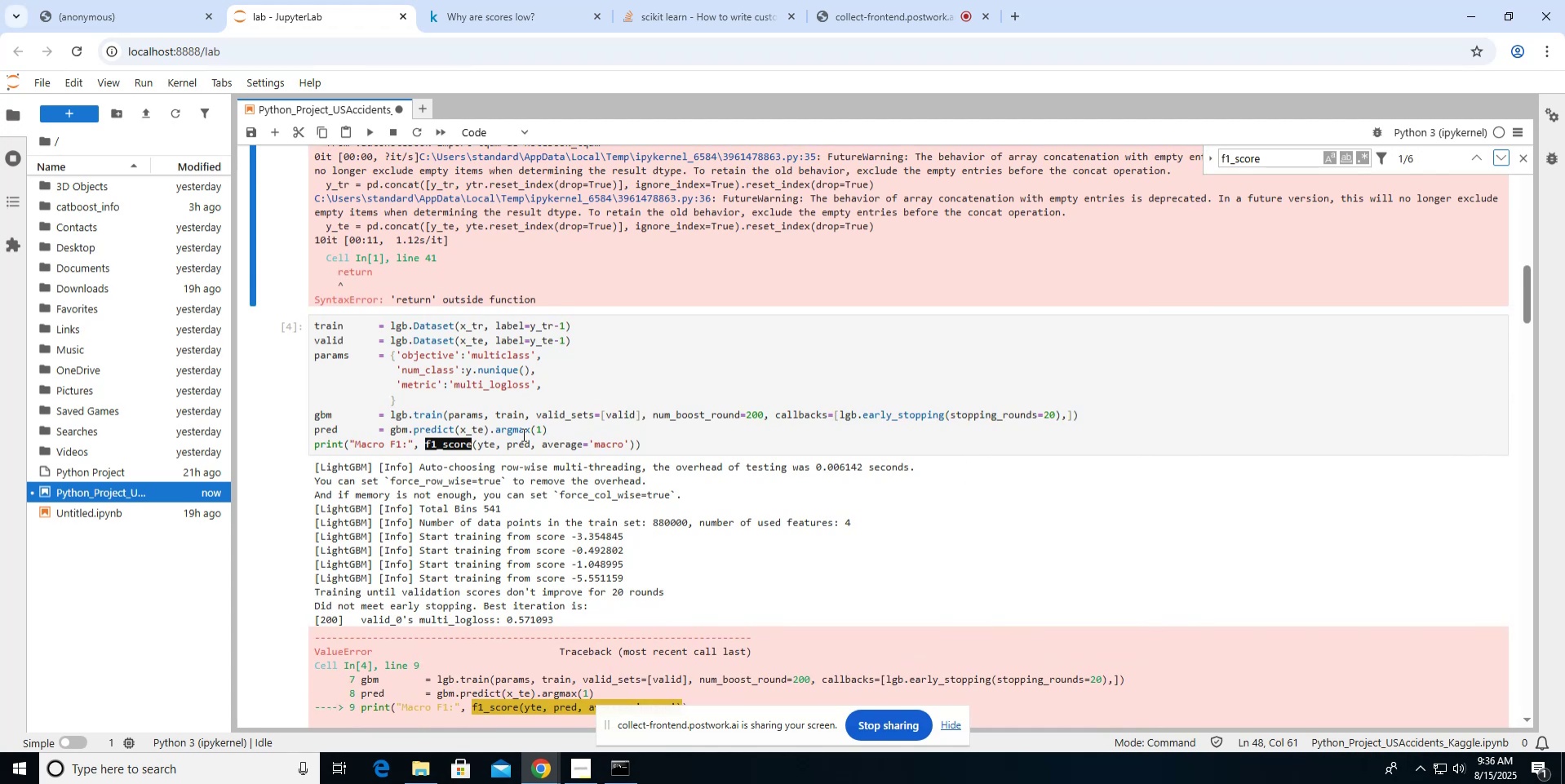 
left_click([495, 446])
 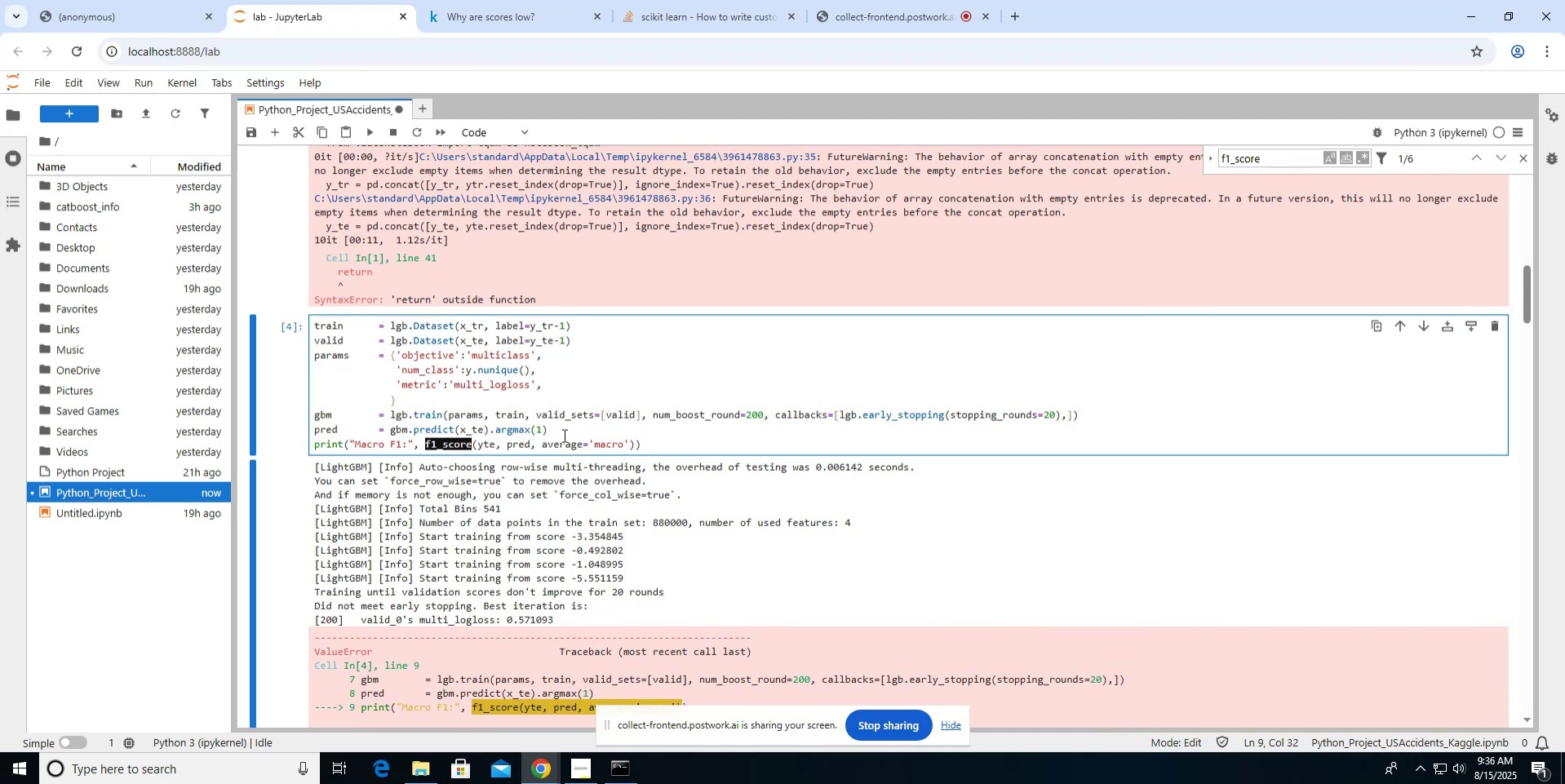 
key(Backspace)
 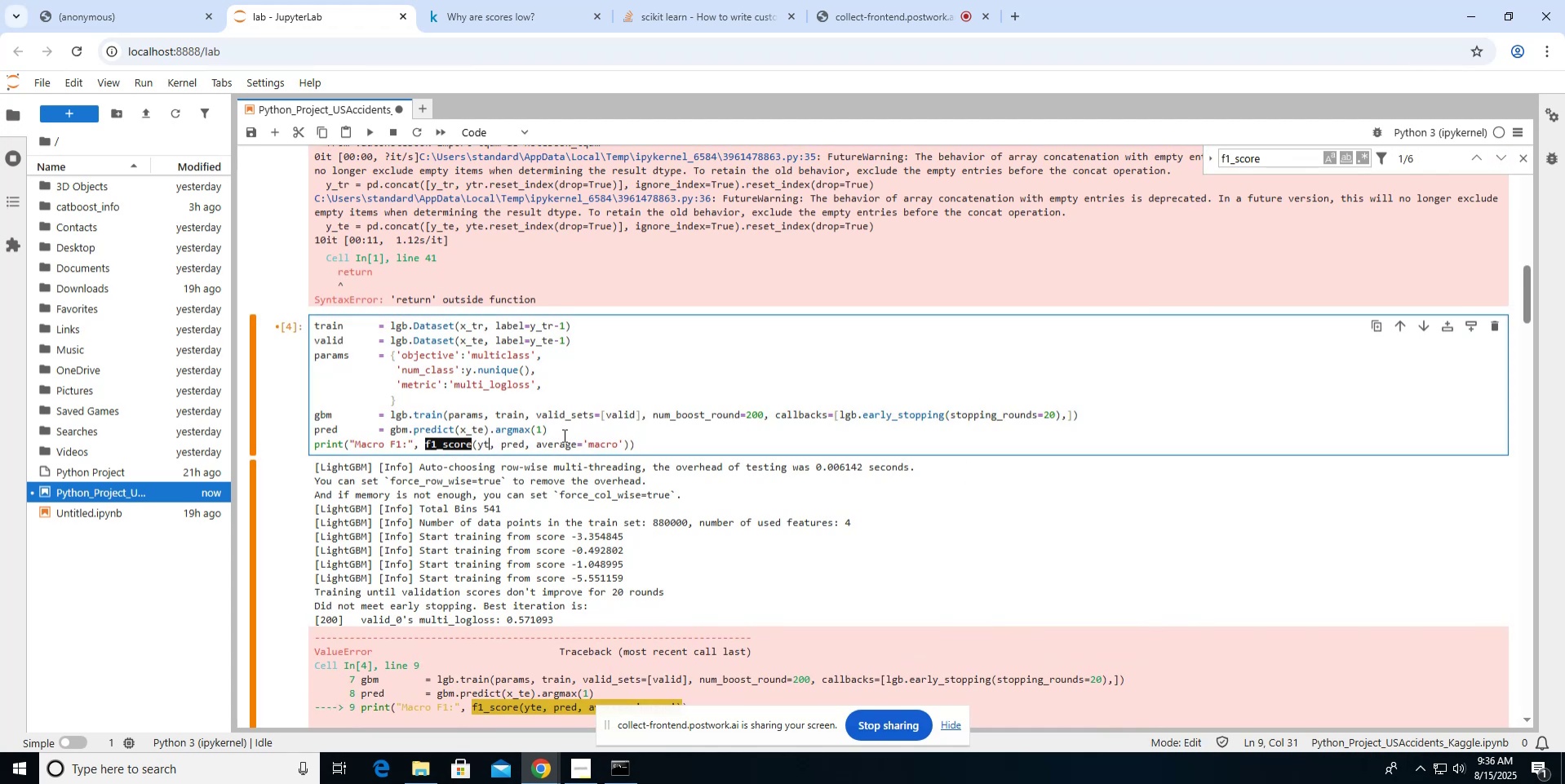 
key(Backspace)
 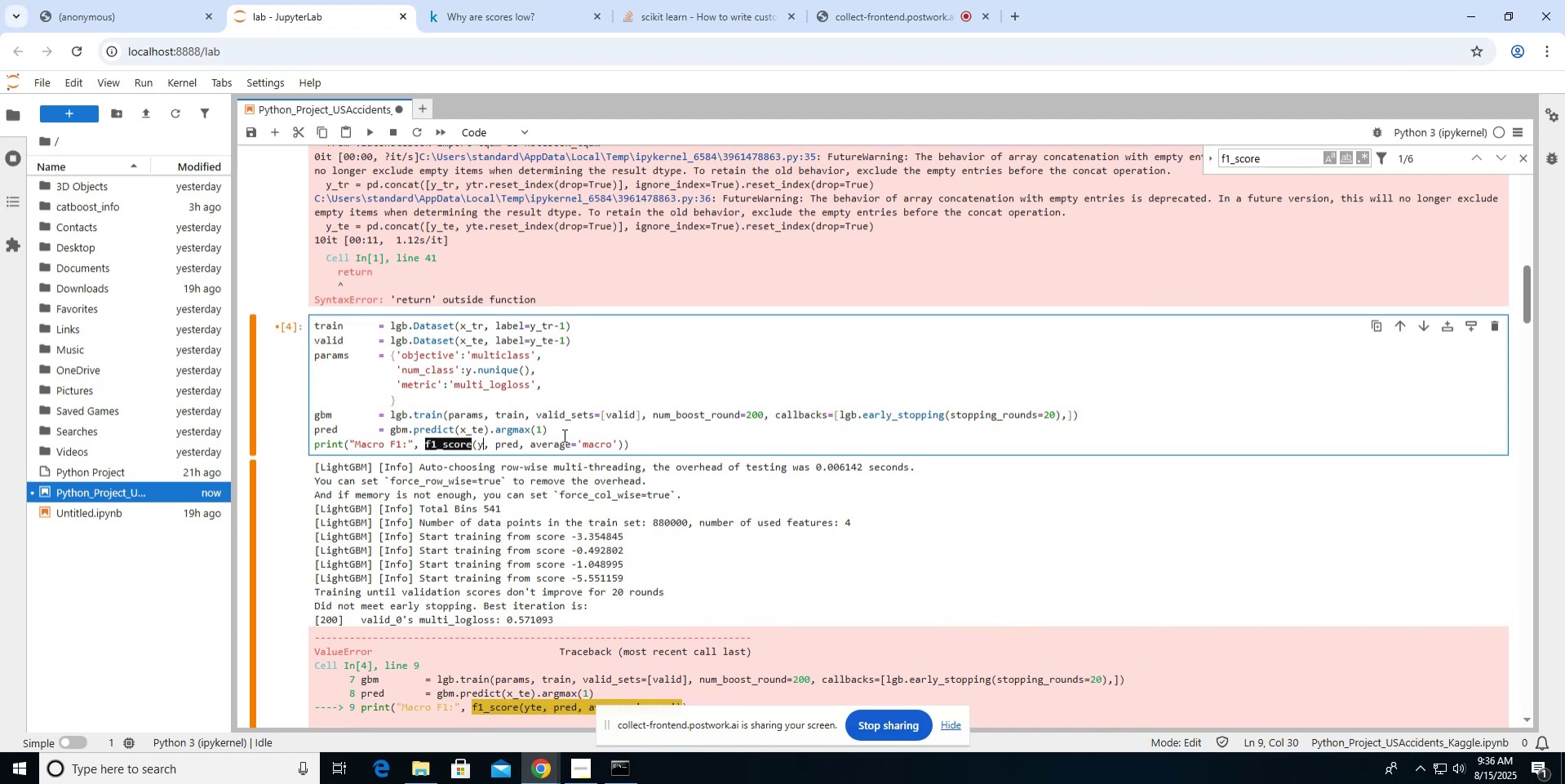 
key(Shift+ShiftLeft)
 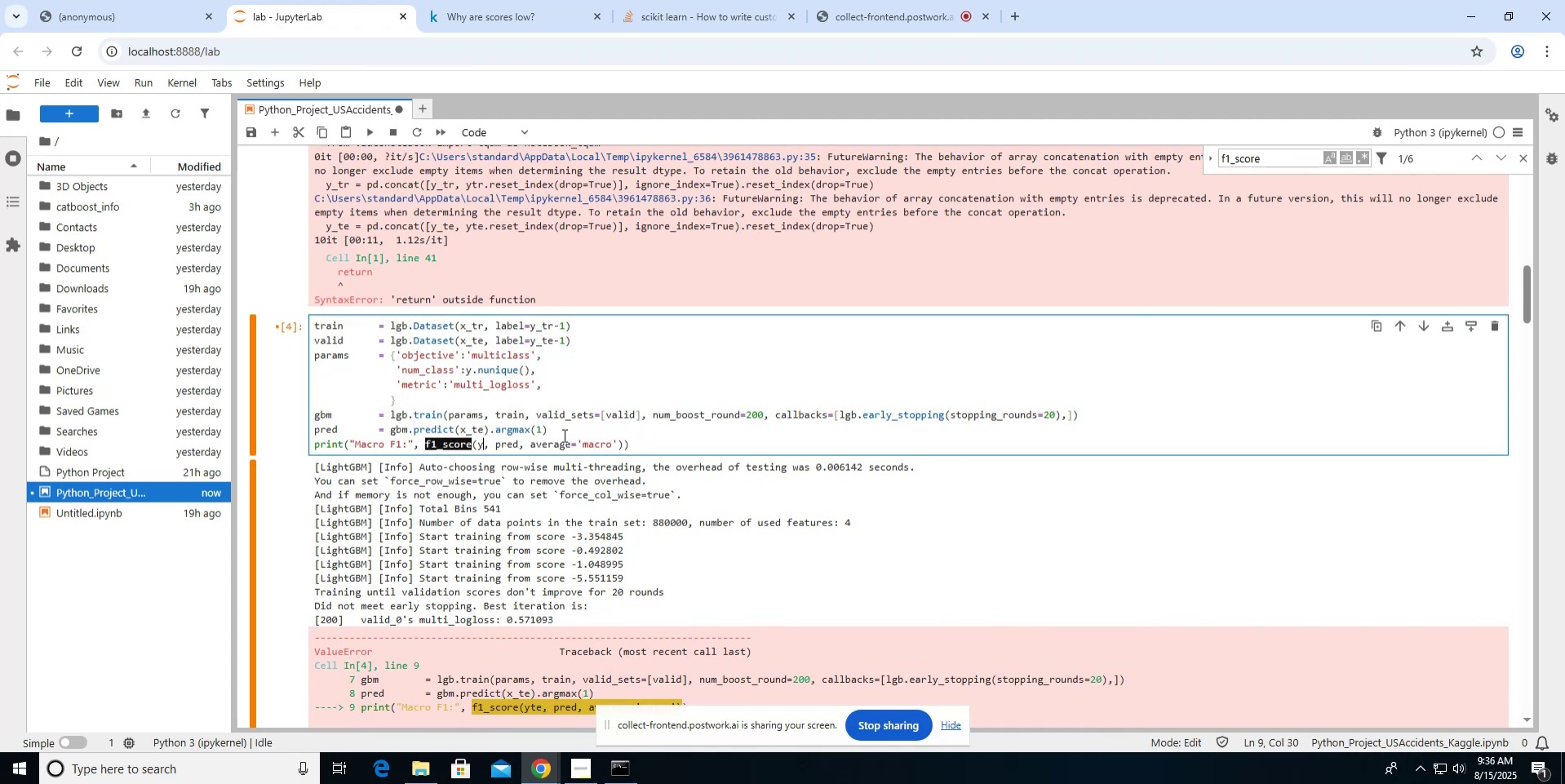 
scroll: coordinate [563, 435], scroll_direction: up, amount: 6.0
 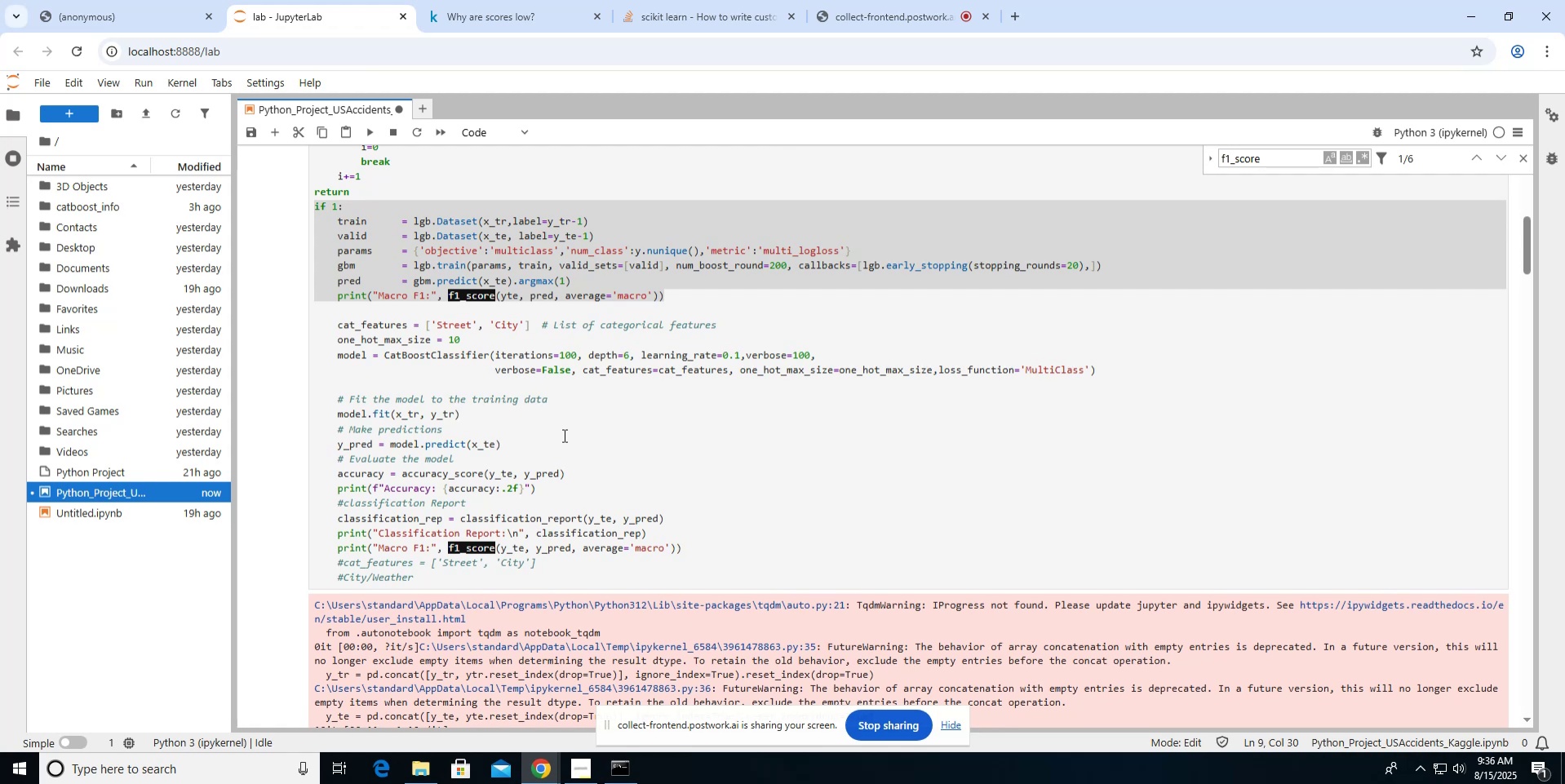 
scroll: coordinate [563, 435], scroll_direction: down, amount: 3.0
 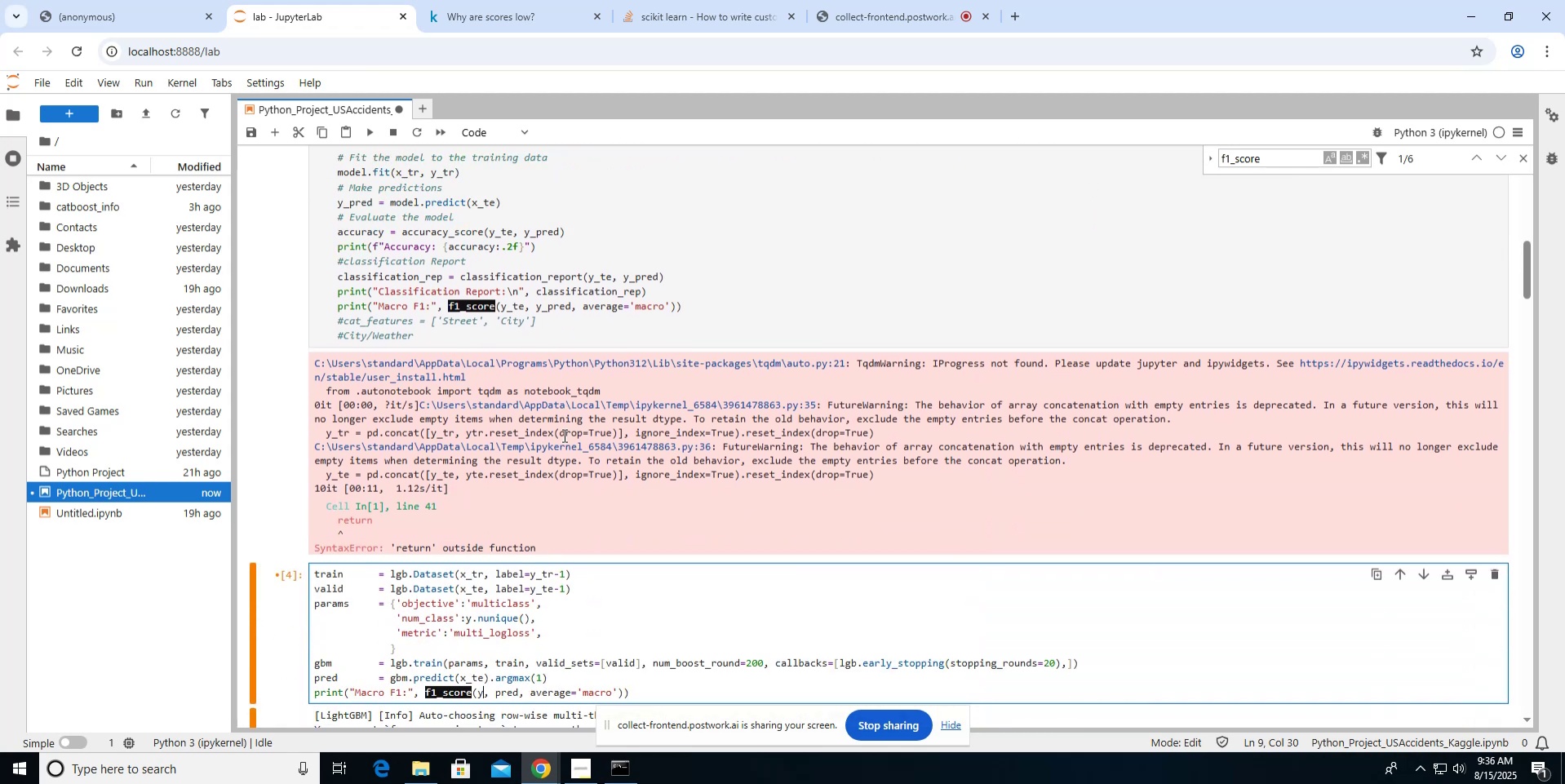 
type(_te)
 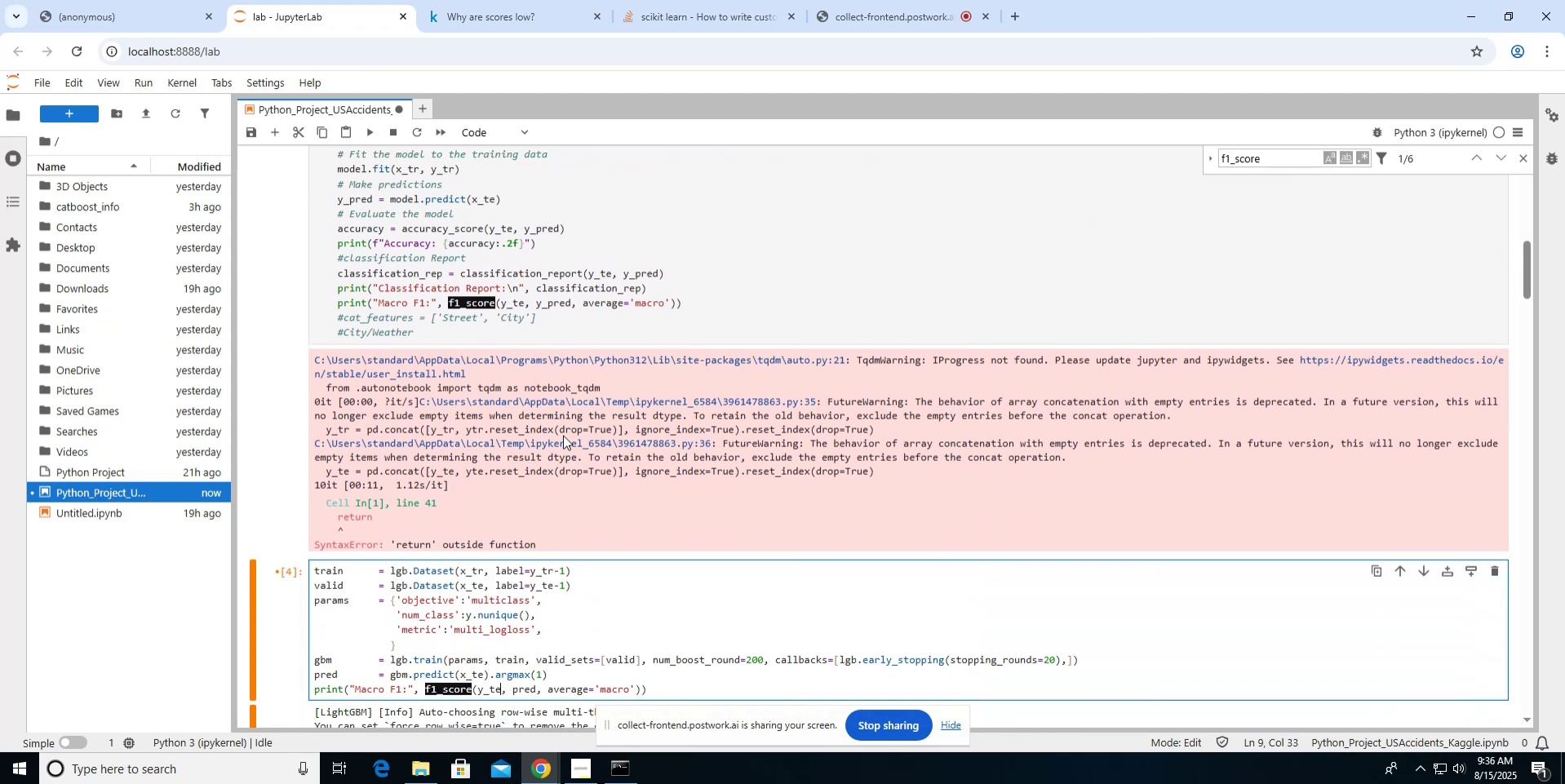 
scroll: coordinate [563, 435], scroll_direction: up, amount: 4.0
 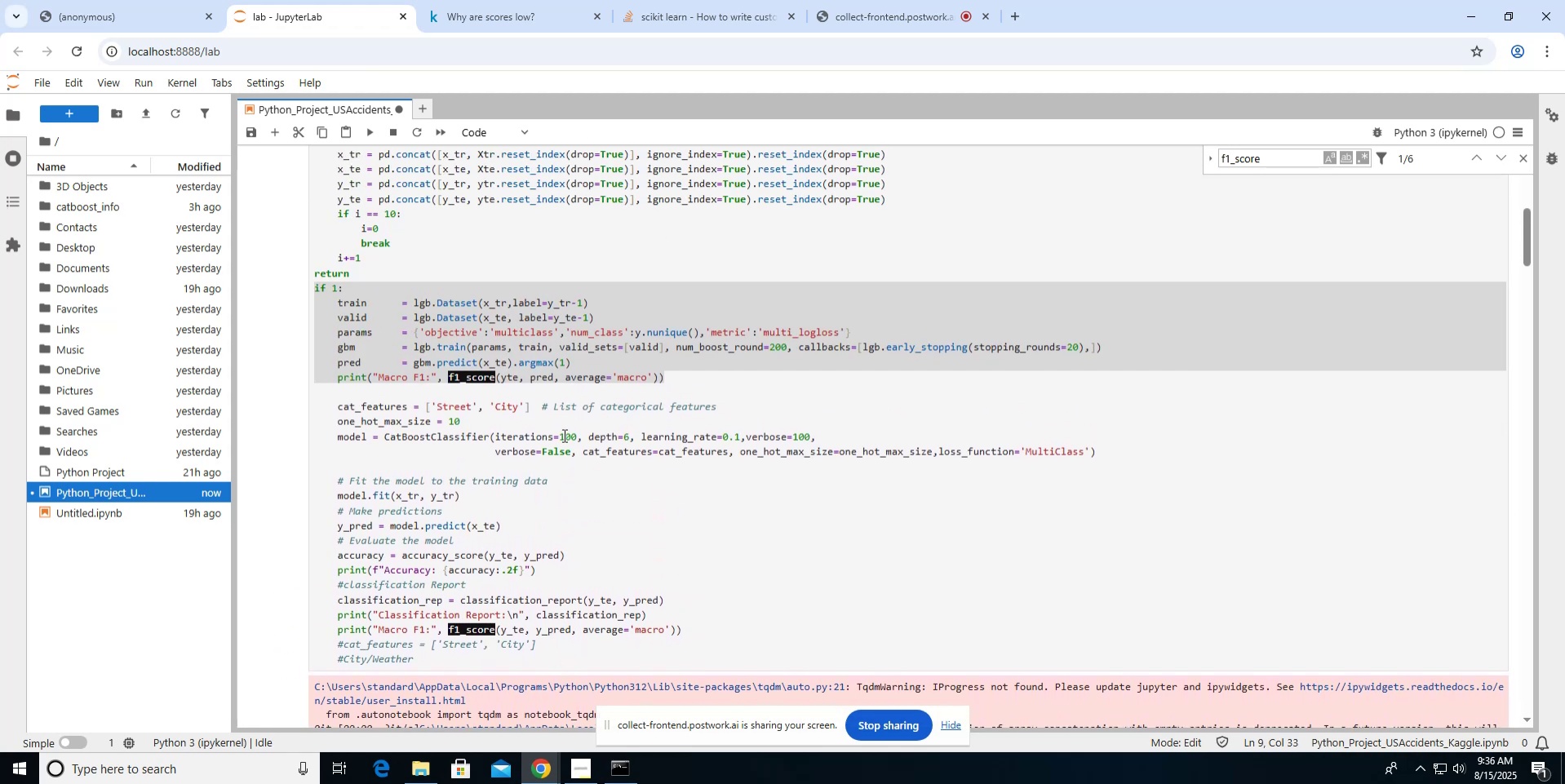 
scroll: coordinate [563, 435], scroll_direction: down, amount: 5.0
 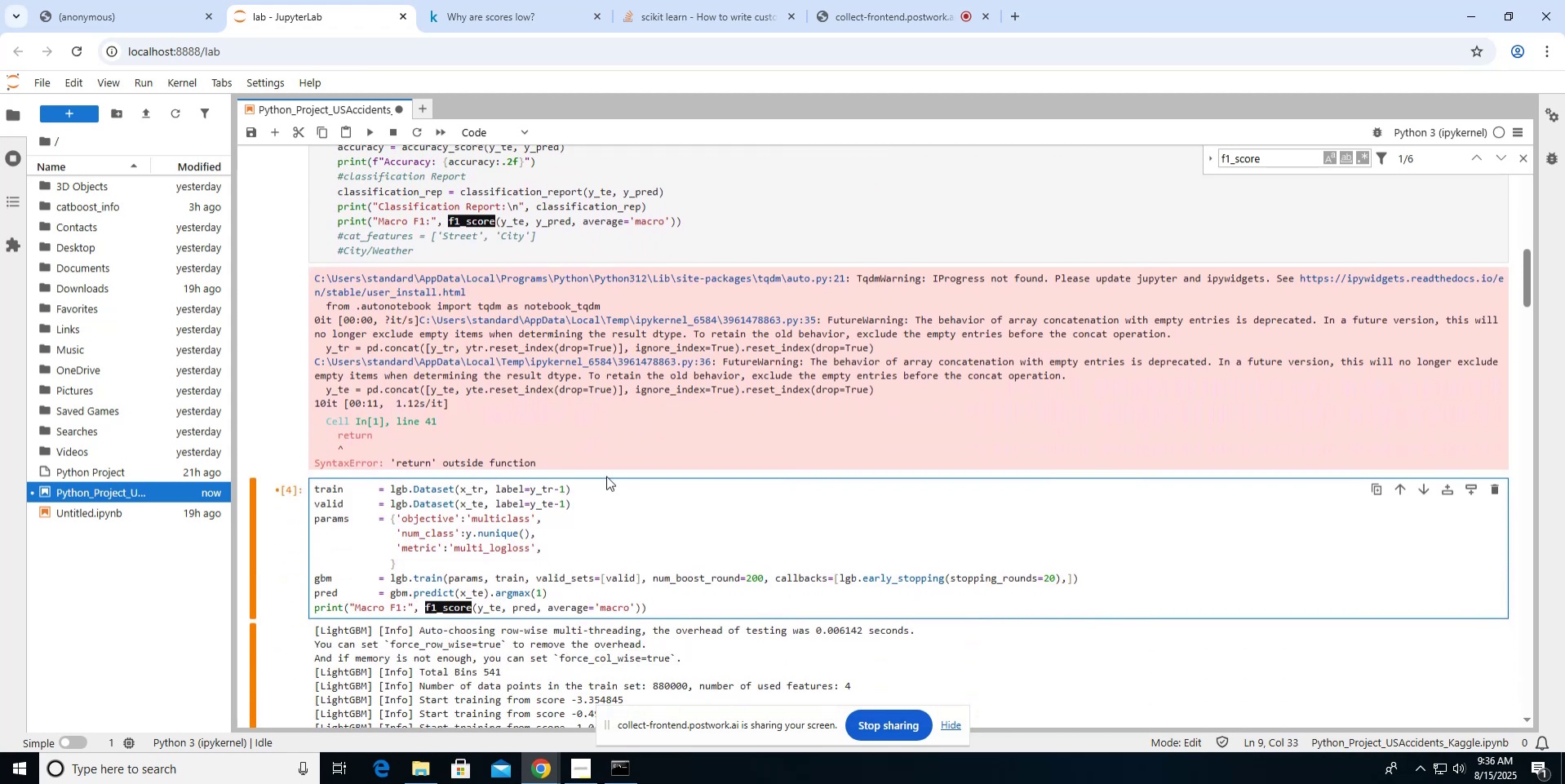 
left_click([622, 538])
 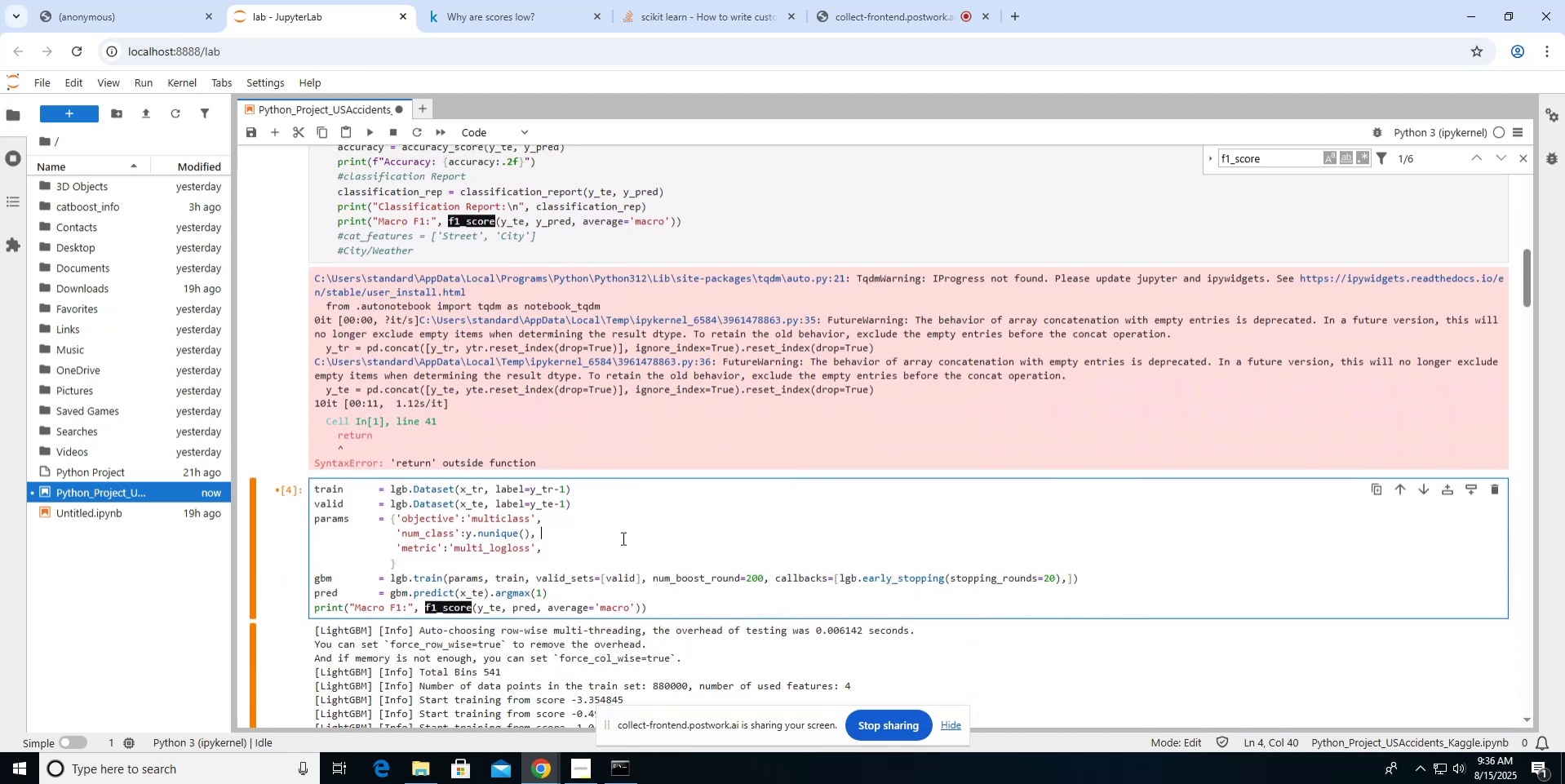 
key(Shift+Enter)
 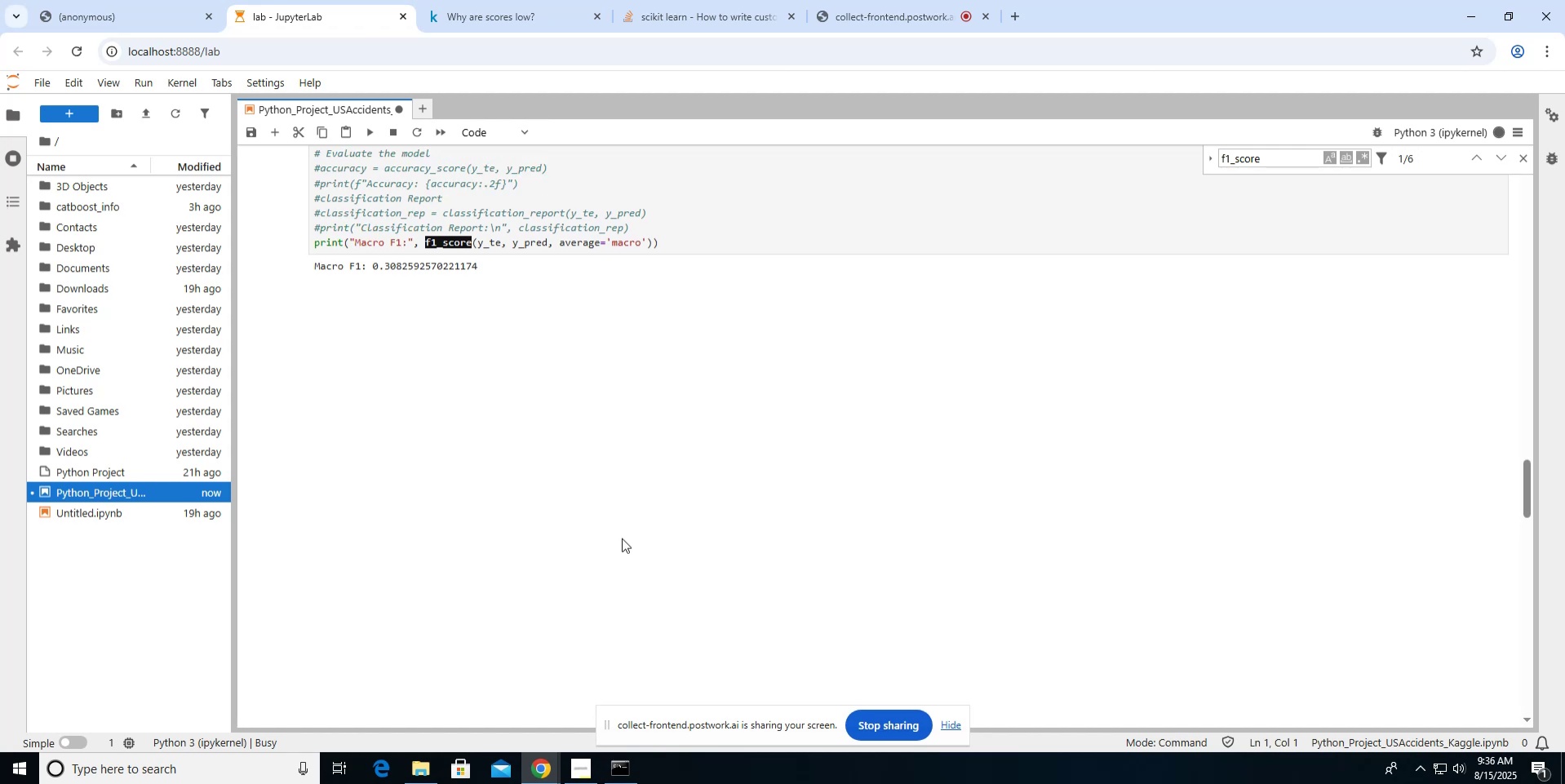 
scroll: coordinate [622, 538], scroll_direction: up, amount: 6.0
 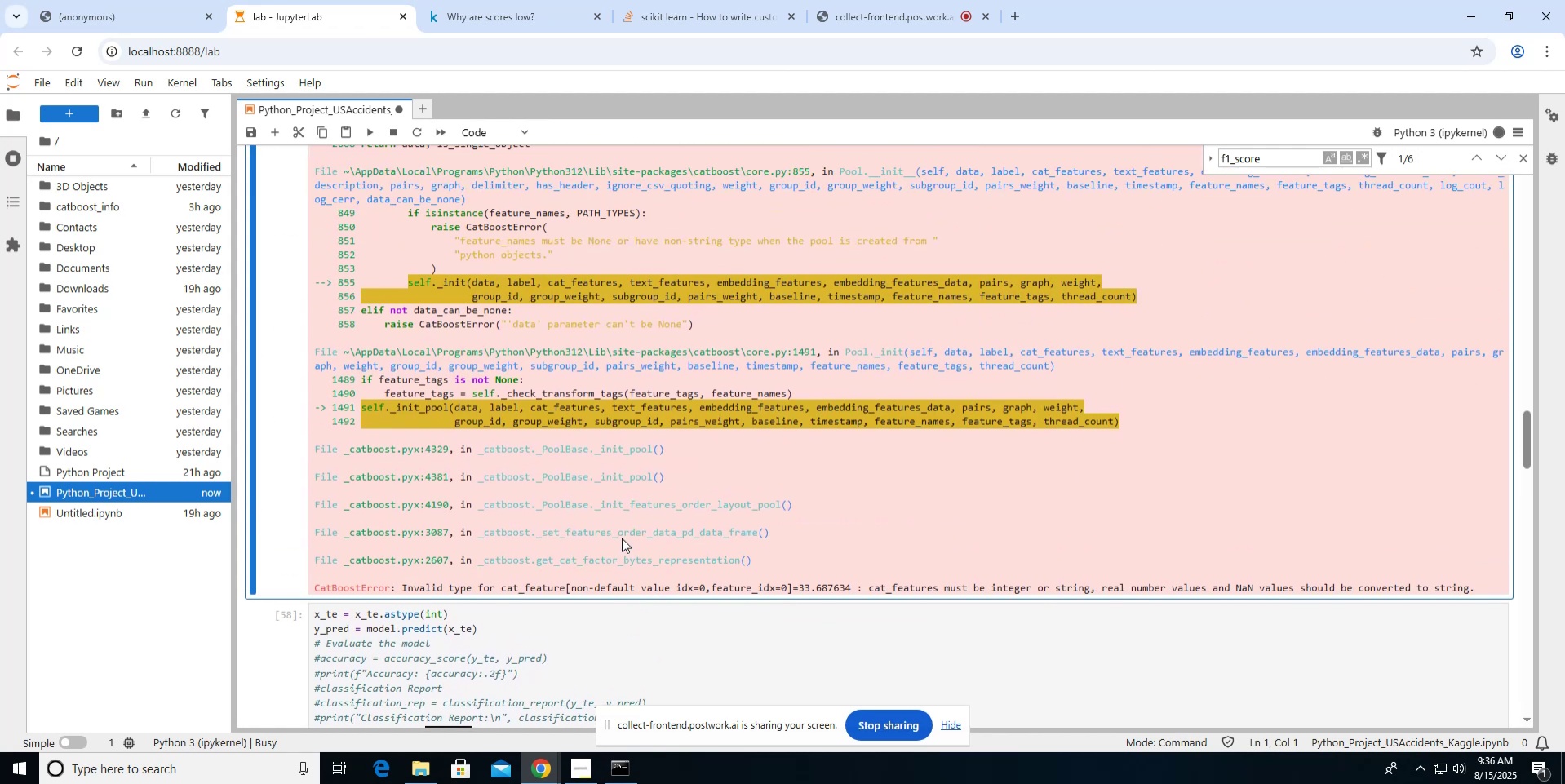 
scroll: coordinate [622, 538], scroll_direction: down, amount: 3.0
 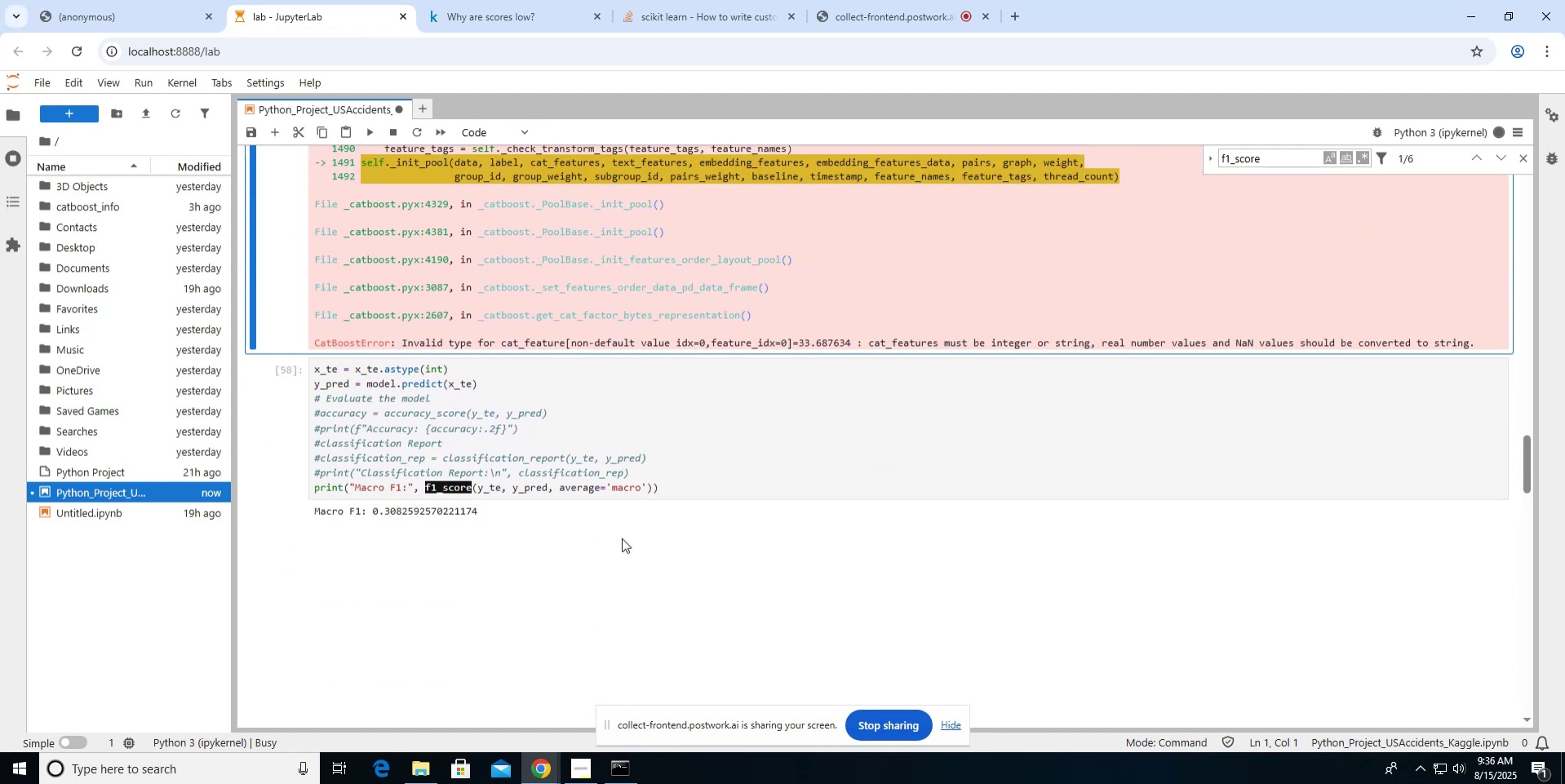 
scroll: coordinate [622, 538], scroll_direction: up, amount: 34.0
 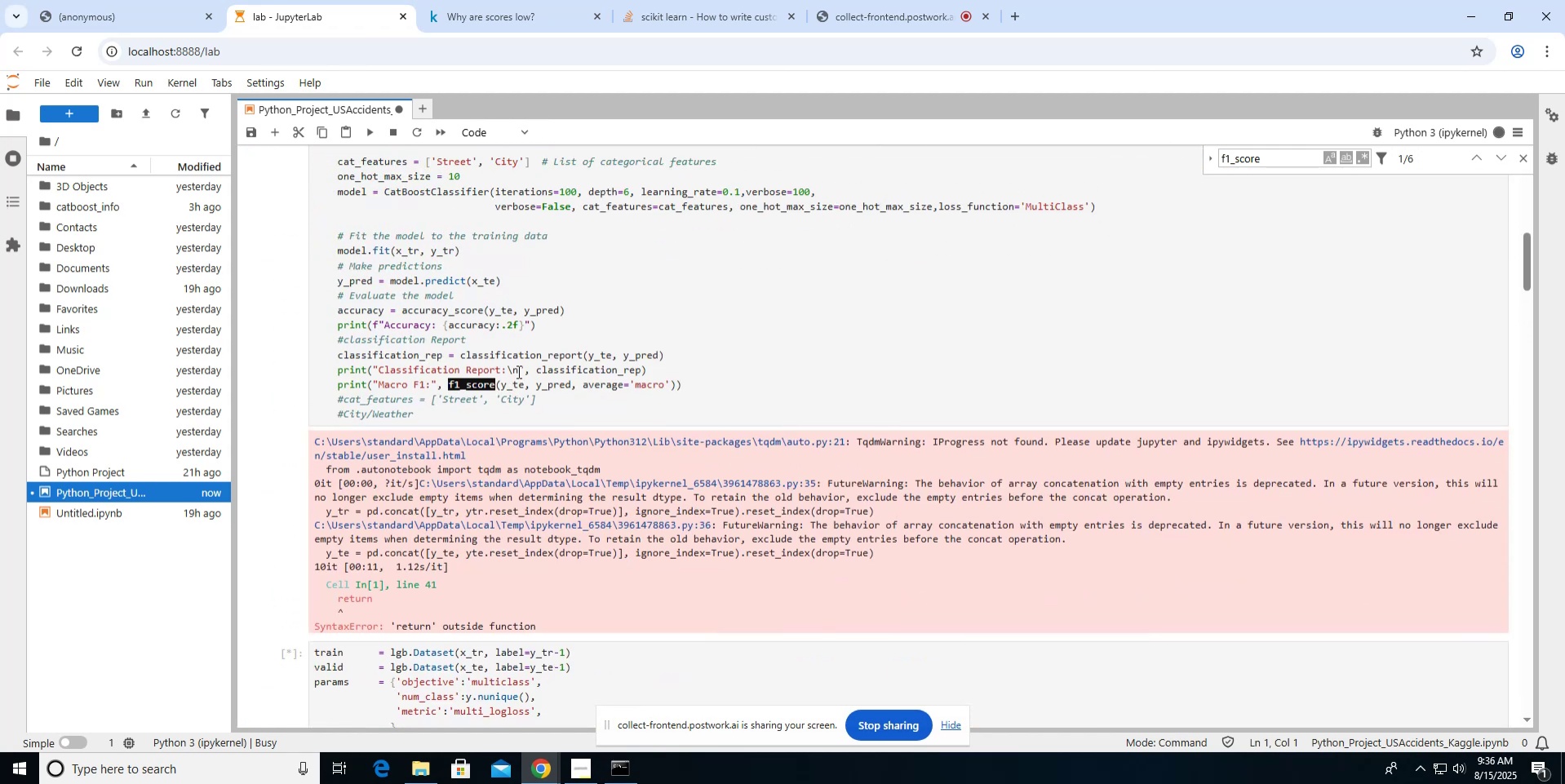 
left_click([517, 370])
 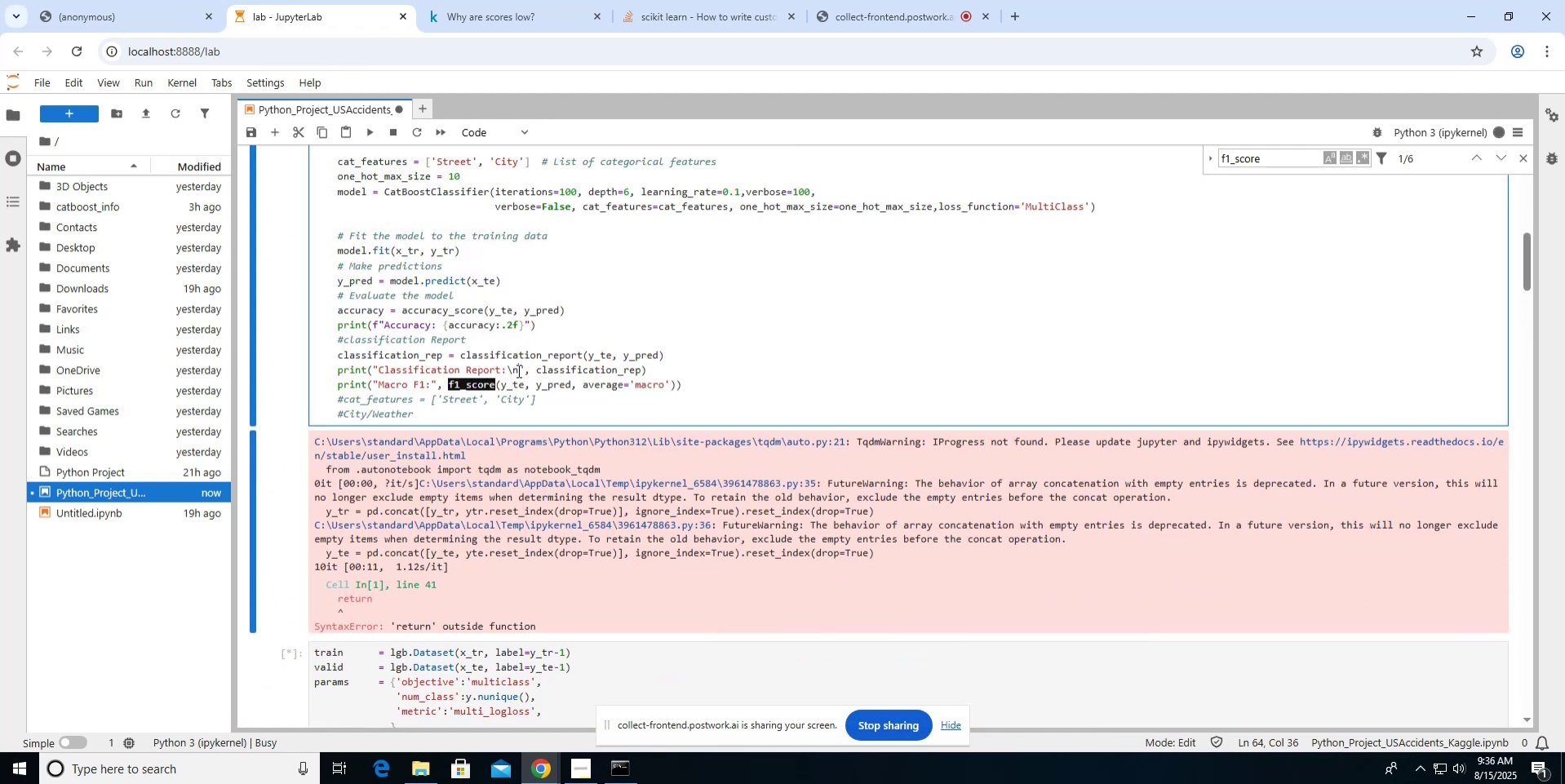 
scroll: coordinate [517, 370], scroll_direction: down, amount: 4.0
 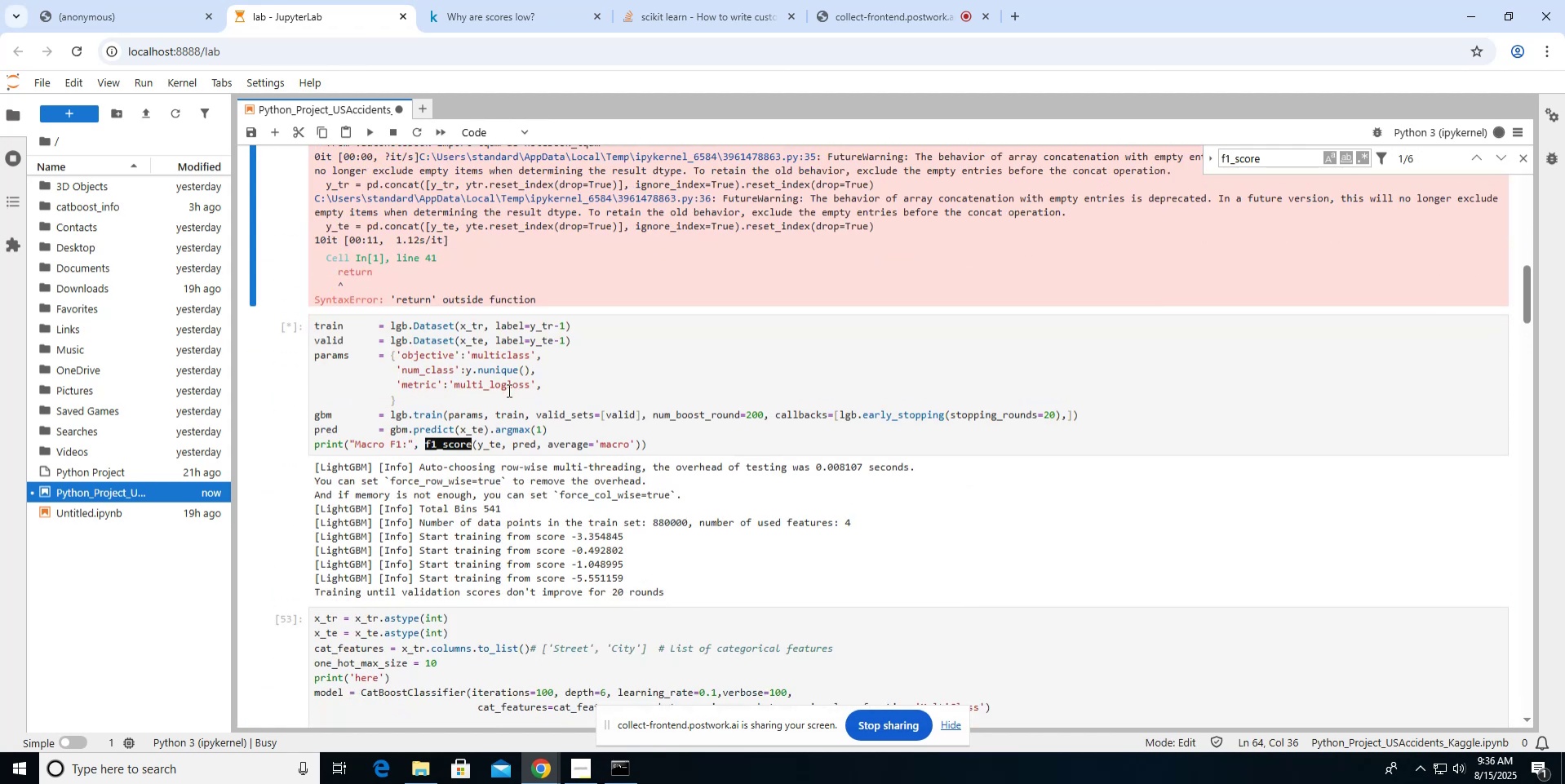 
left_click([508, 390])
 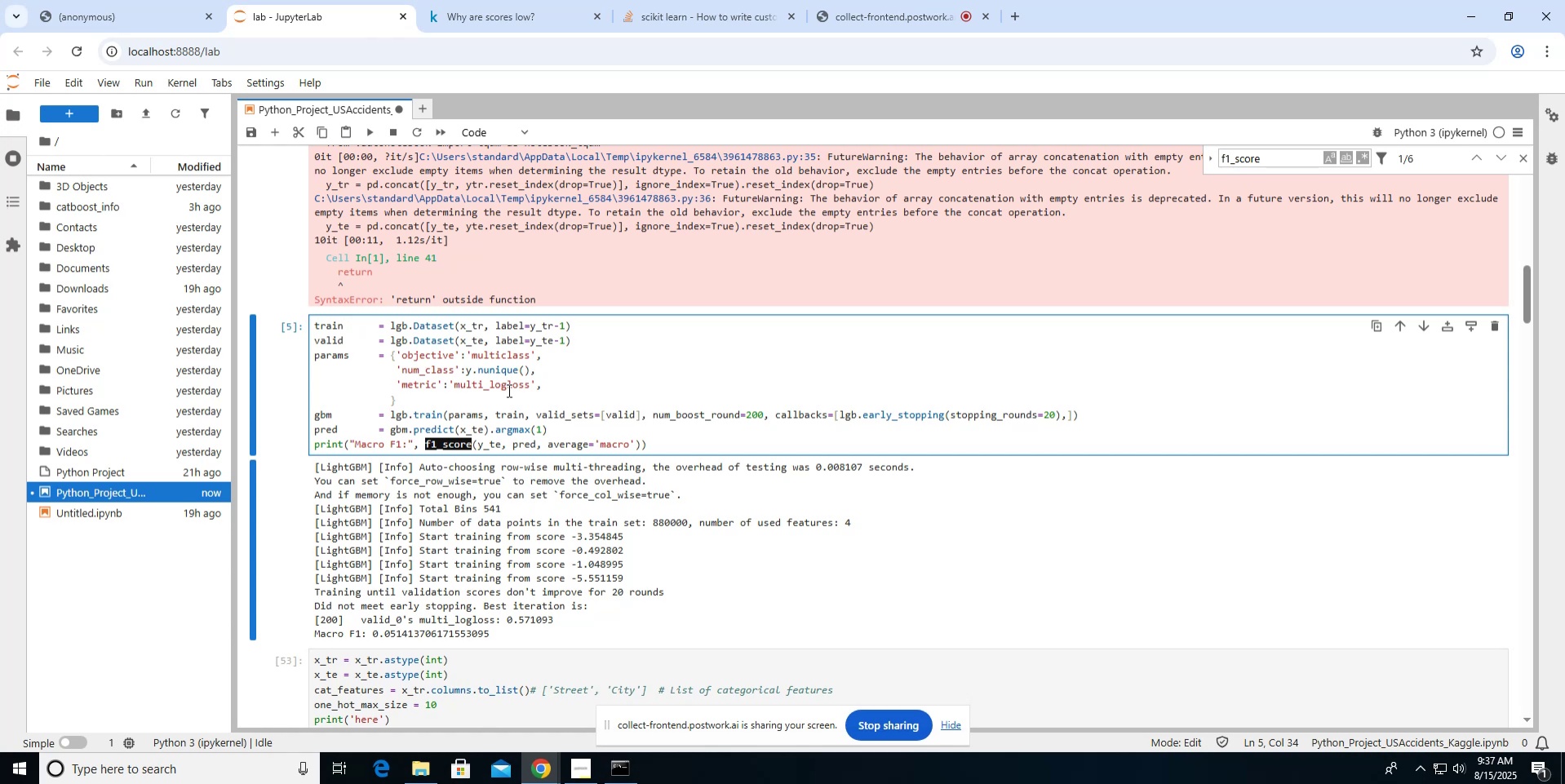 
wait(27.28)
 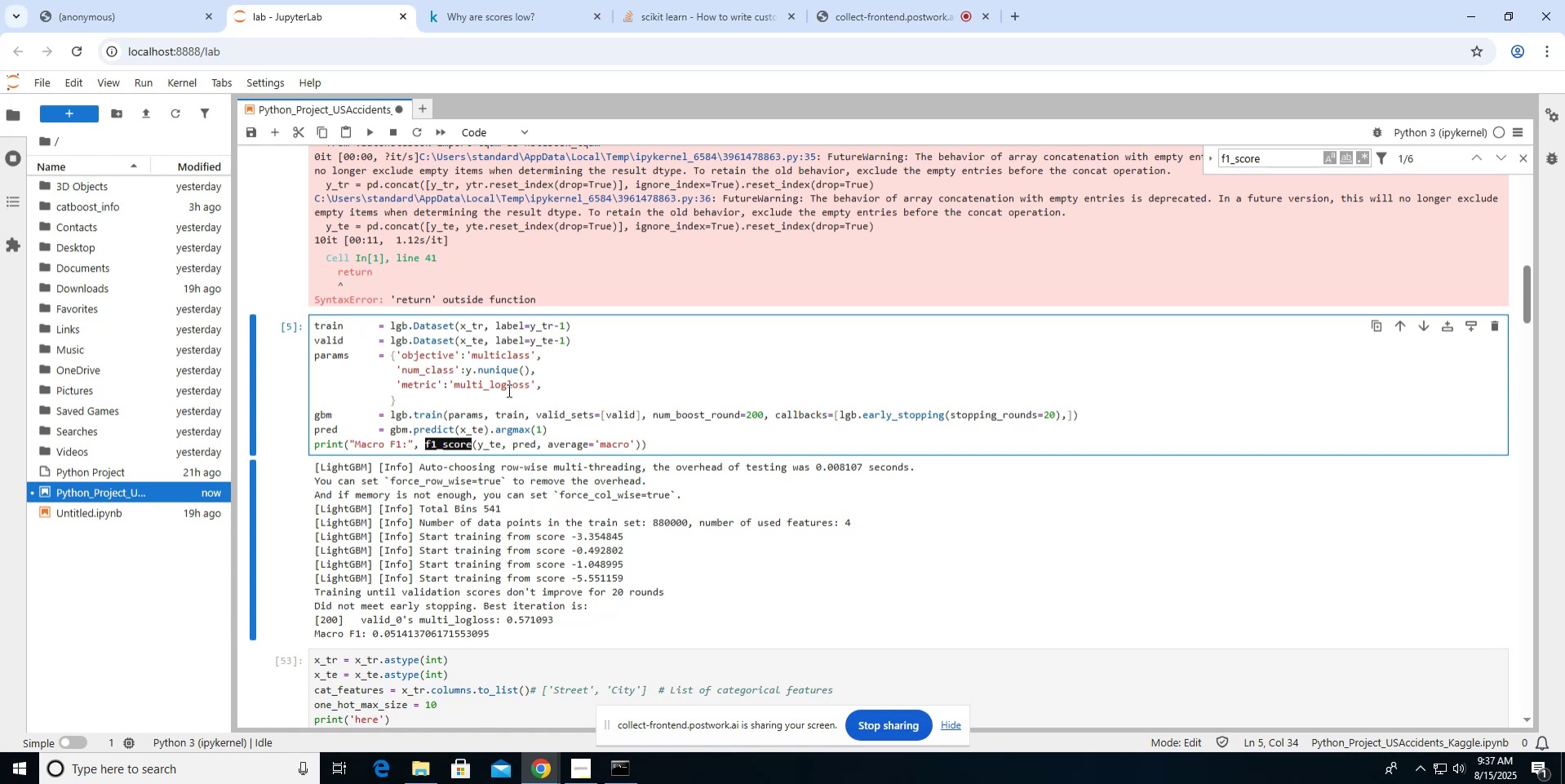 
double_click([623, 446])
 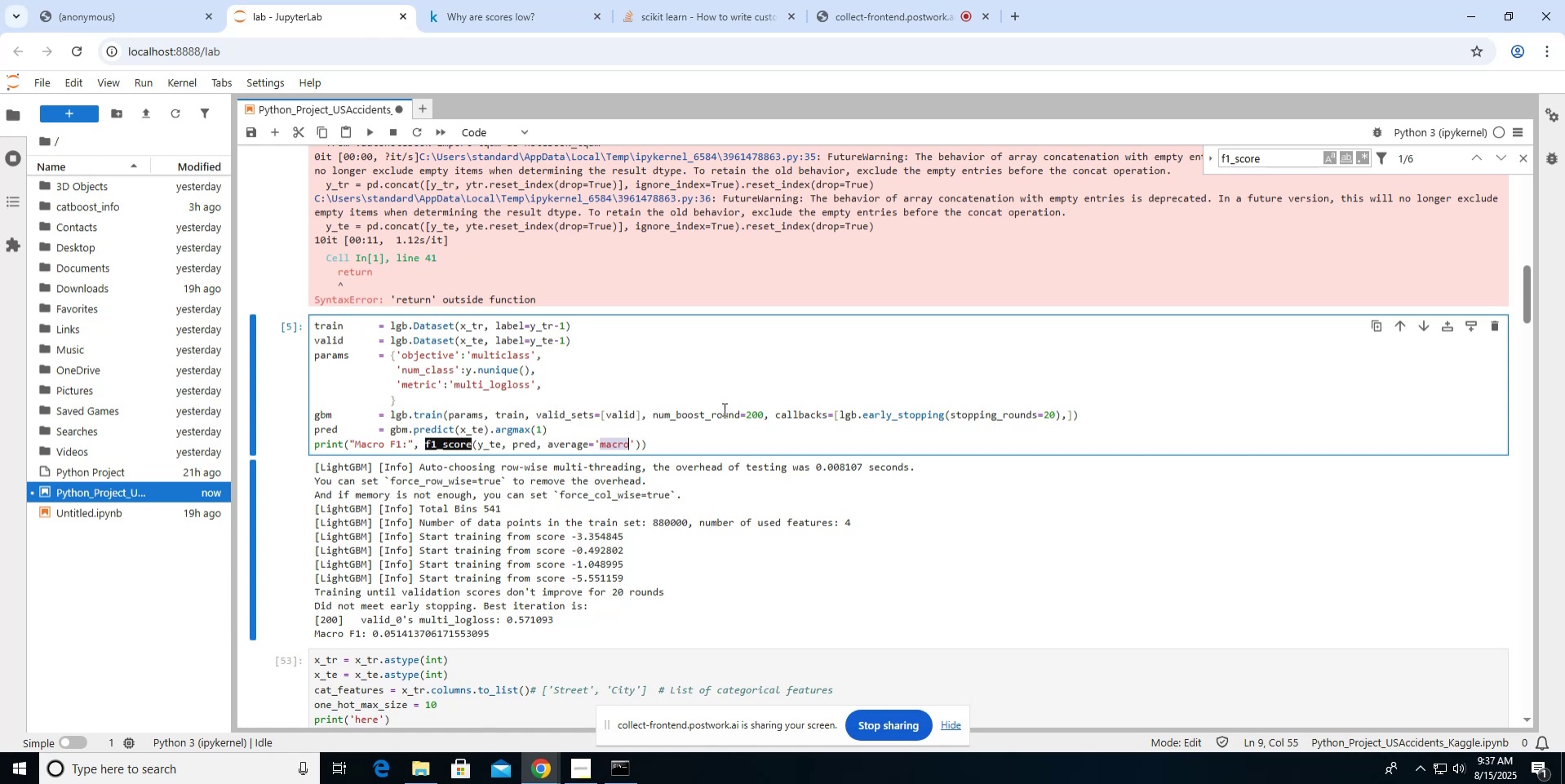 
type(weighted)
 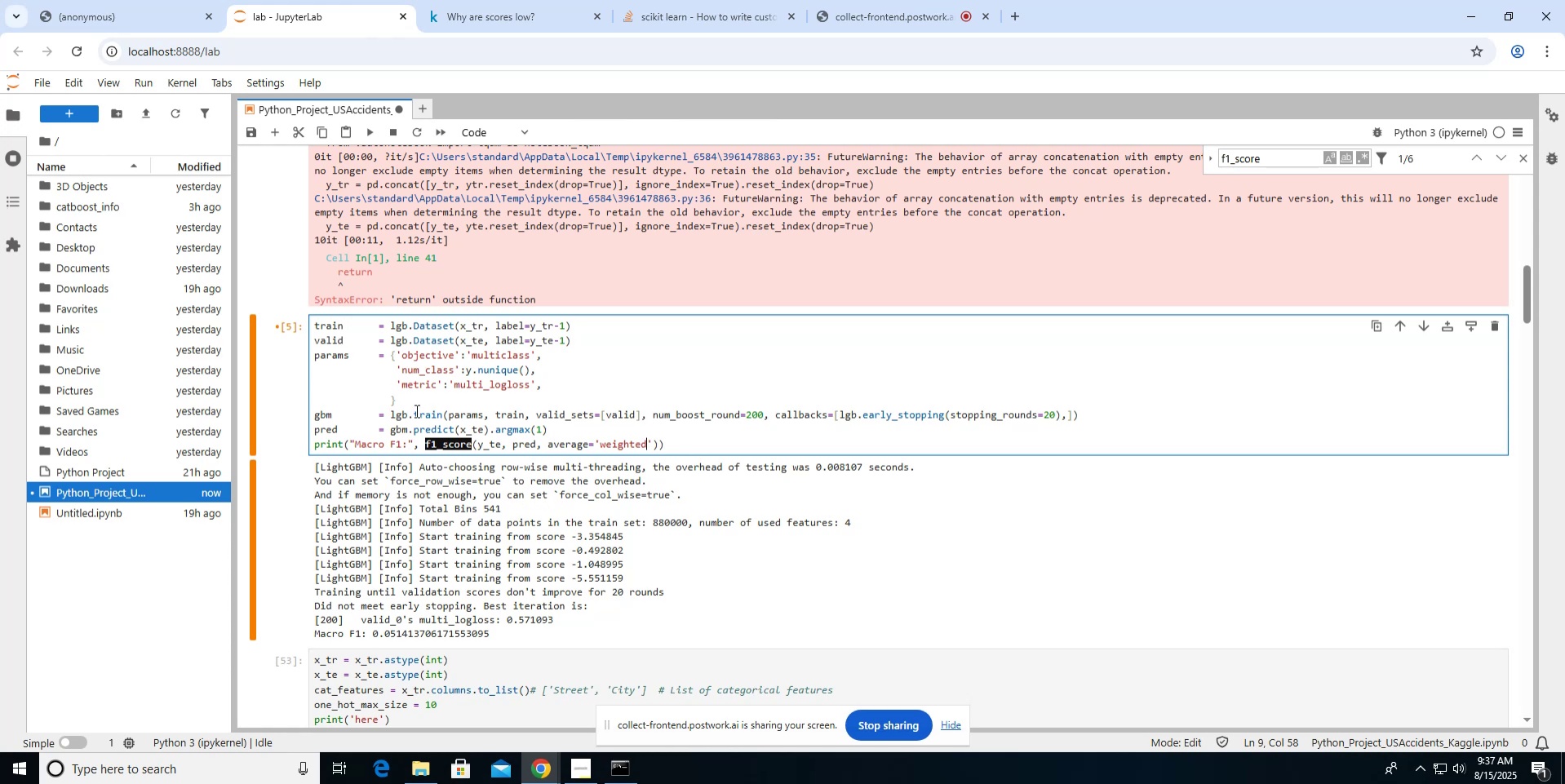 
wait(6.9)
 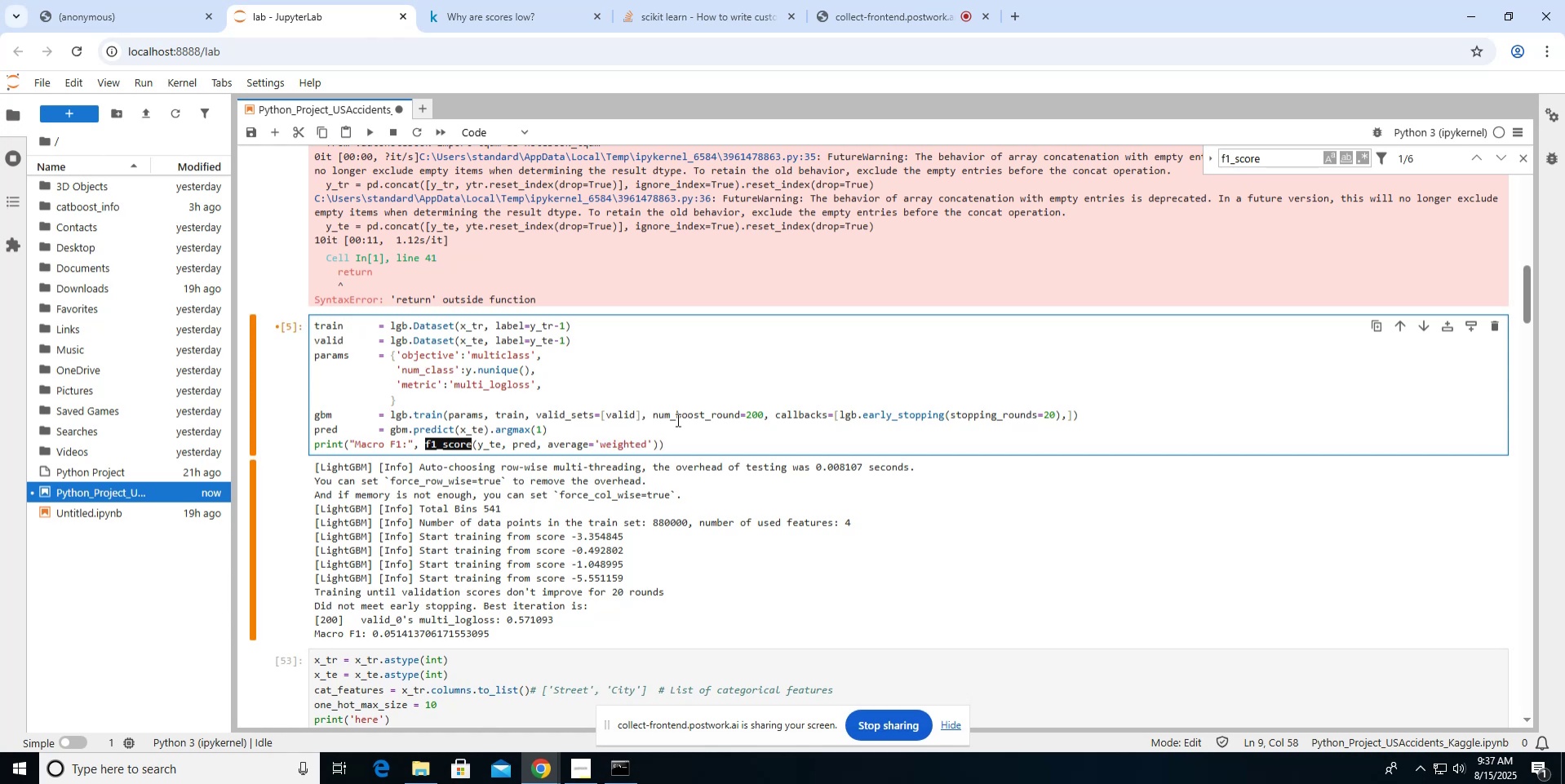 
left_click([313, 328])
 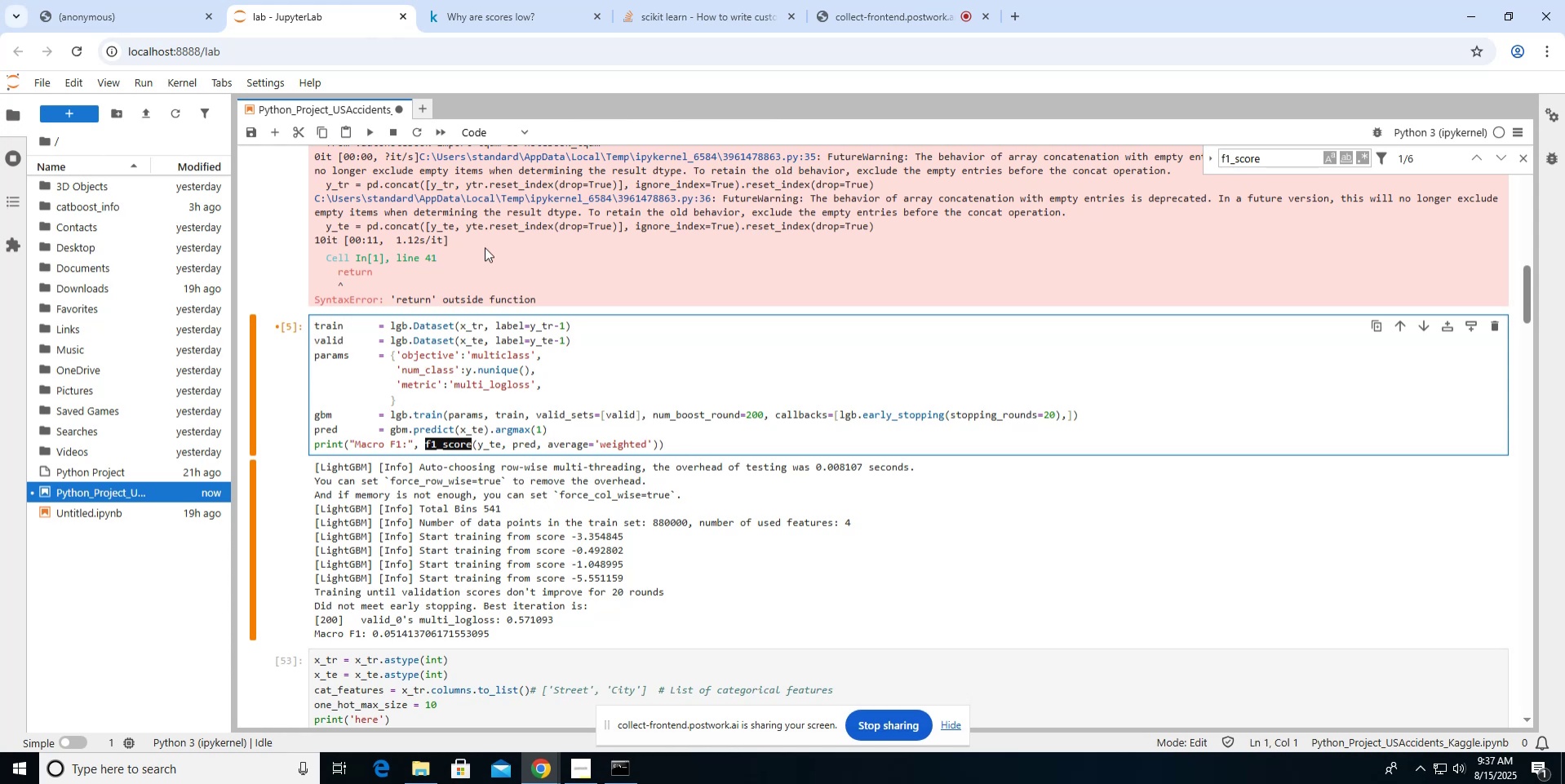 
key(ArrowDown)
 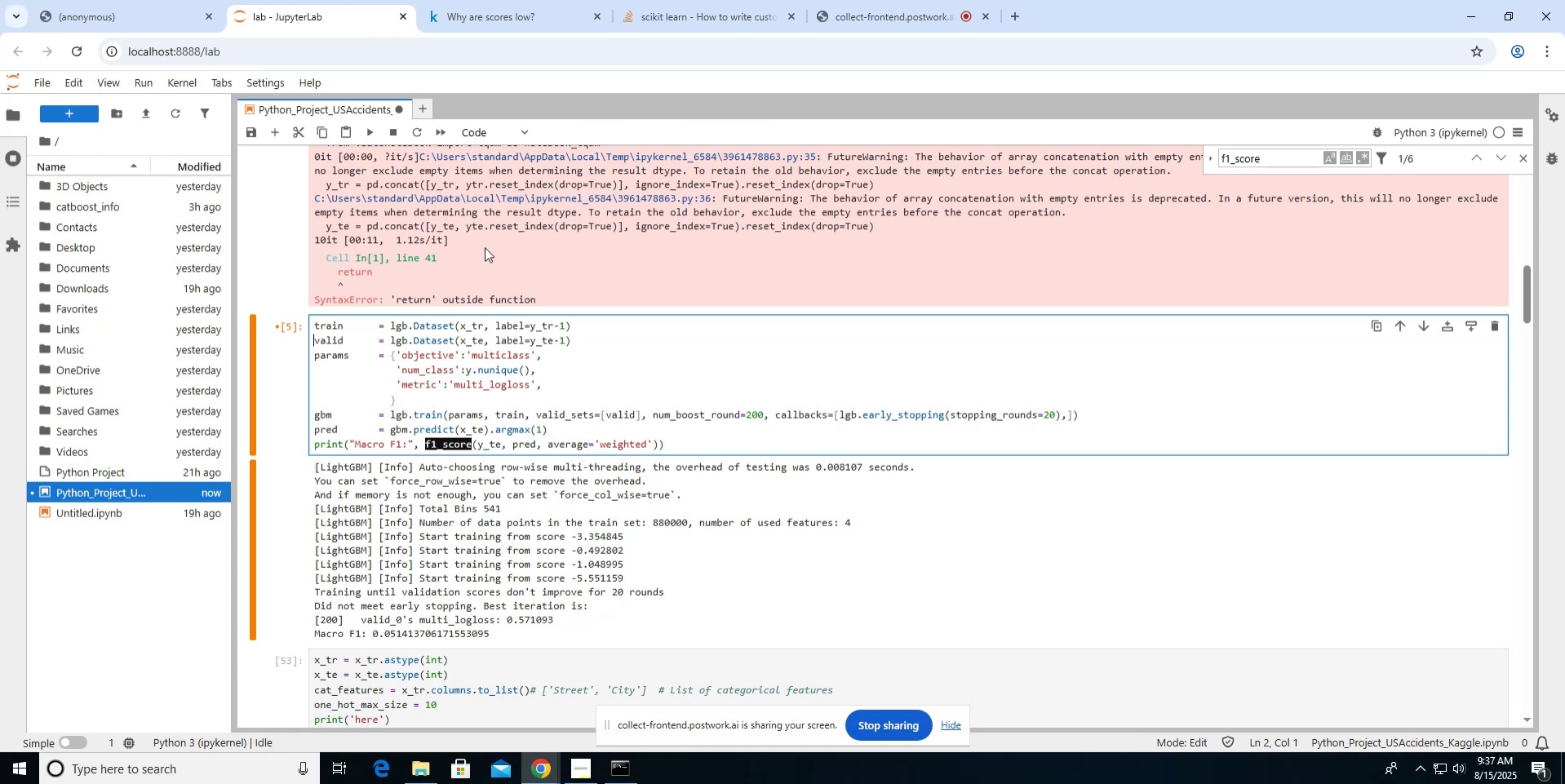 
key(ArrowDown)
 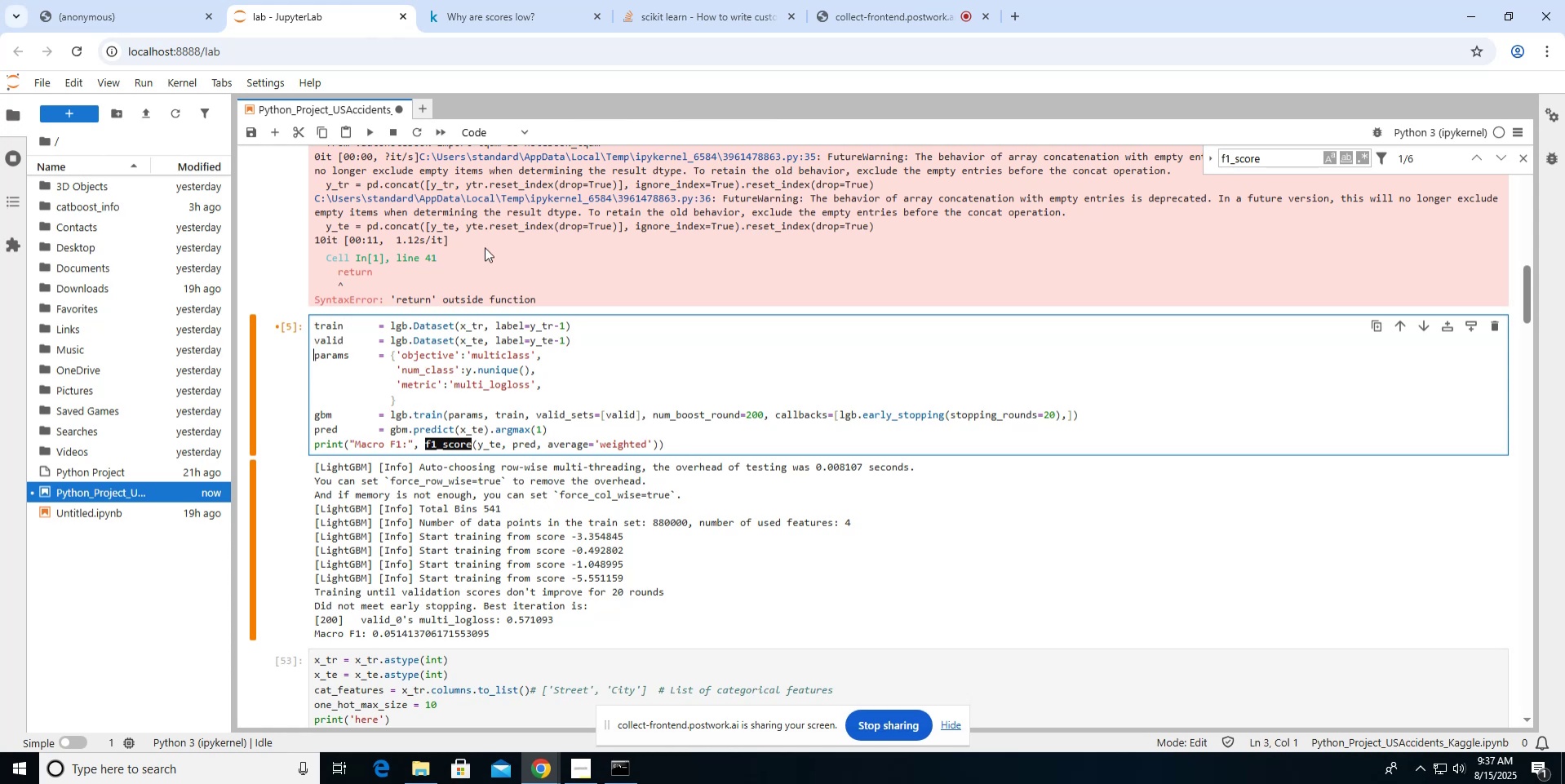 
key(ArrowDown)
 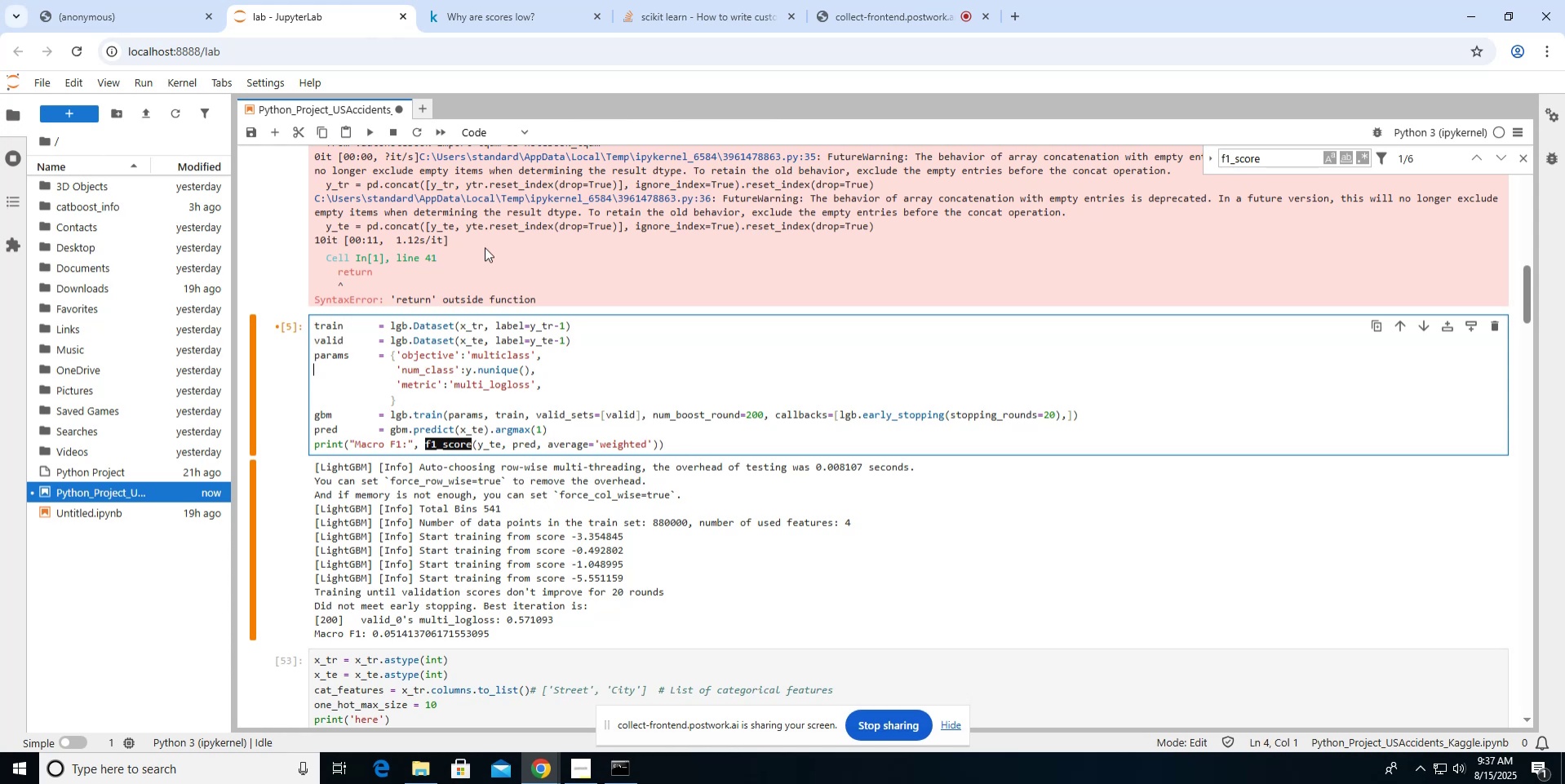 
key(ArrowDown)
 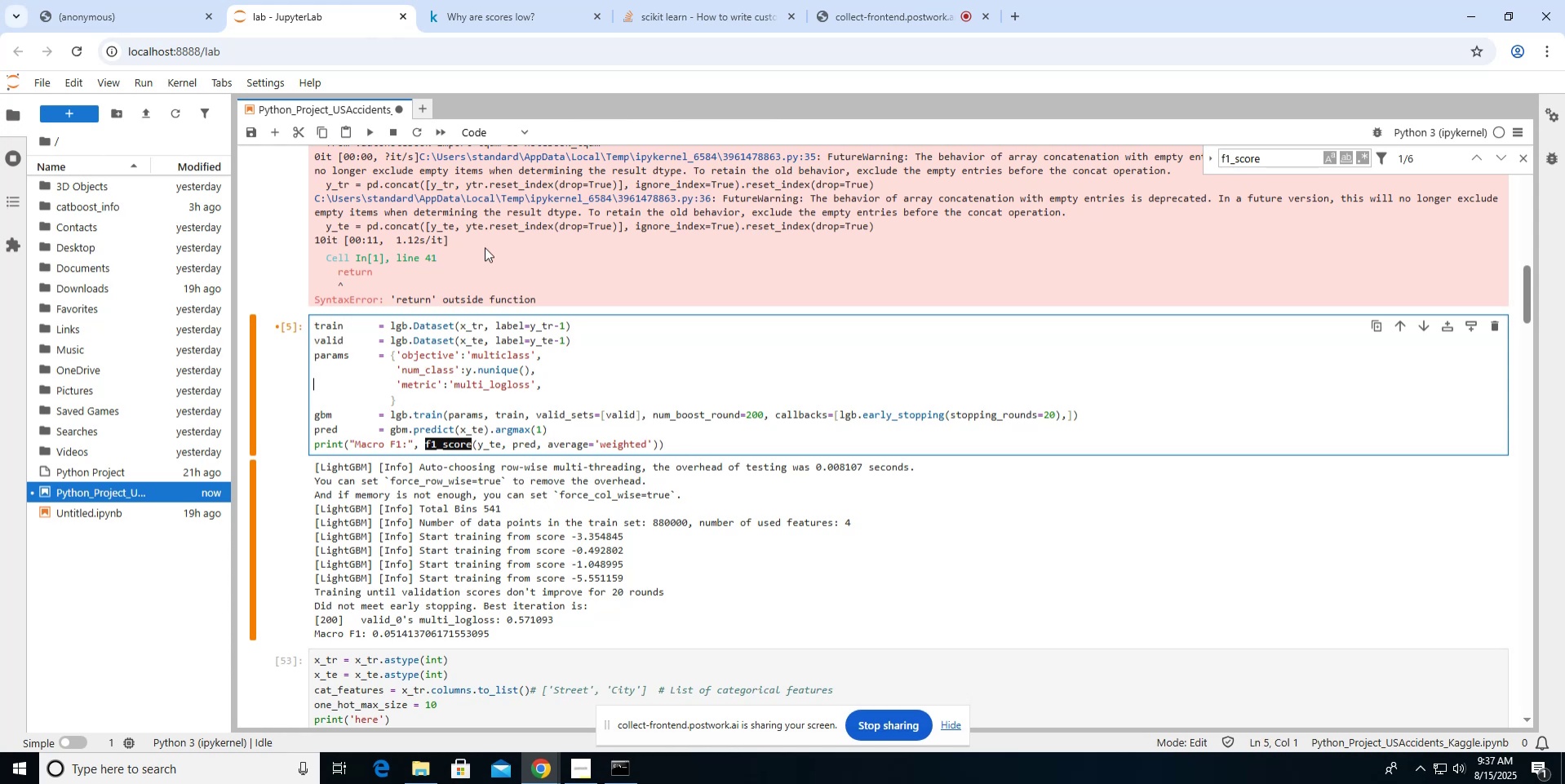 
key(ArrowDown)
 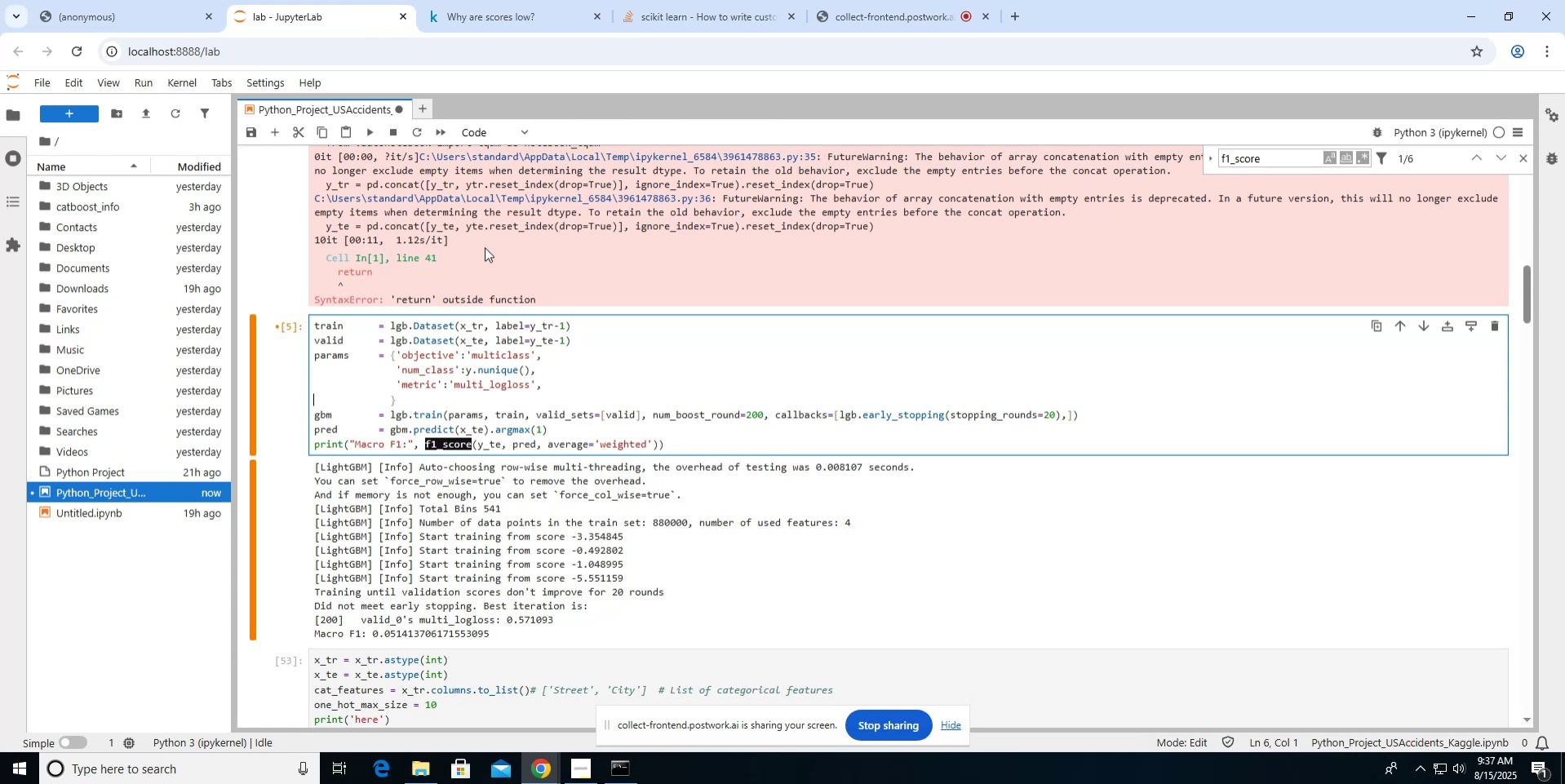 
key(ArrowDown)
 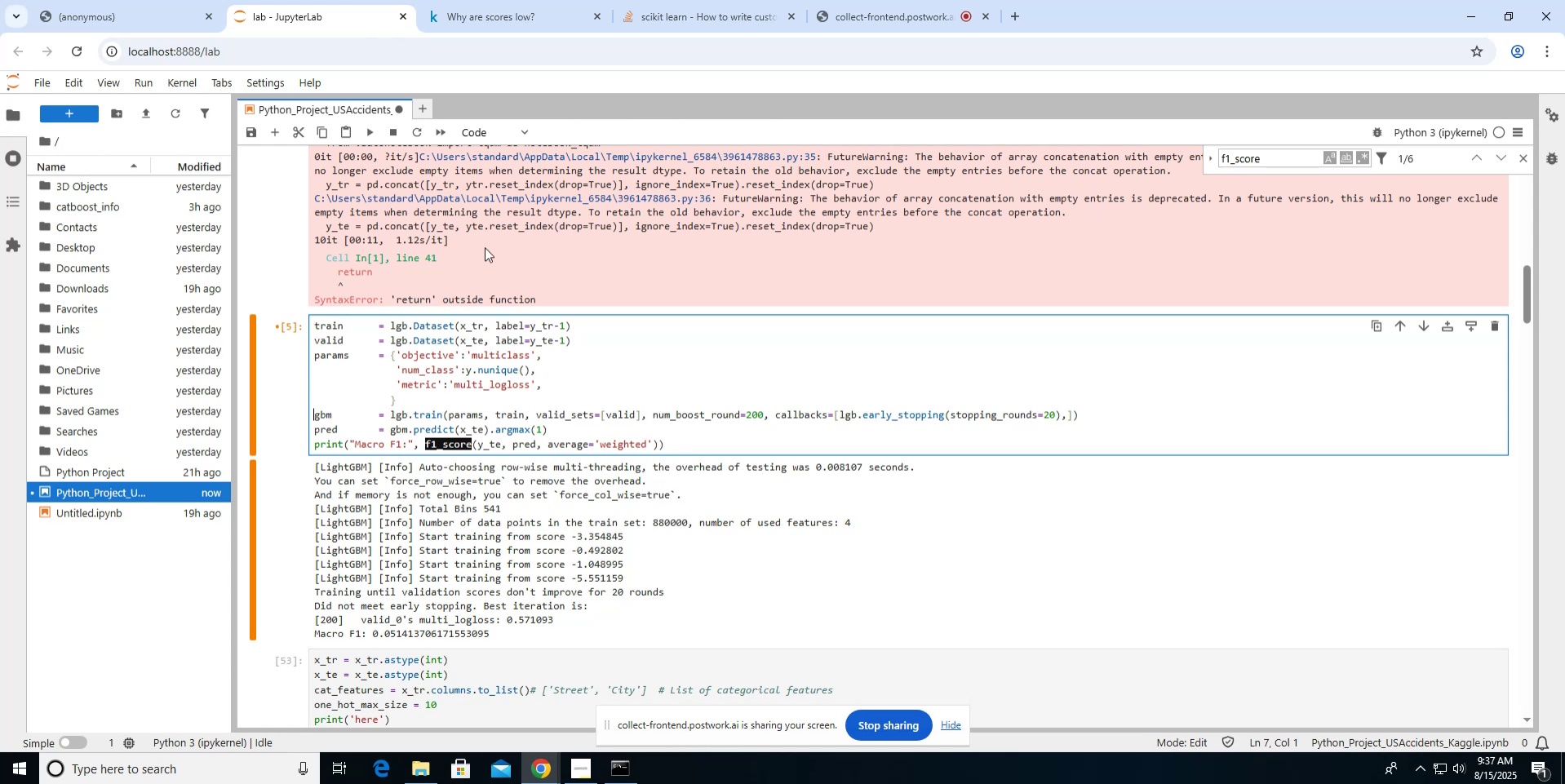 
key(Shift+3)
 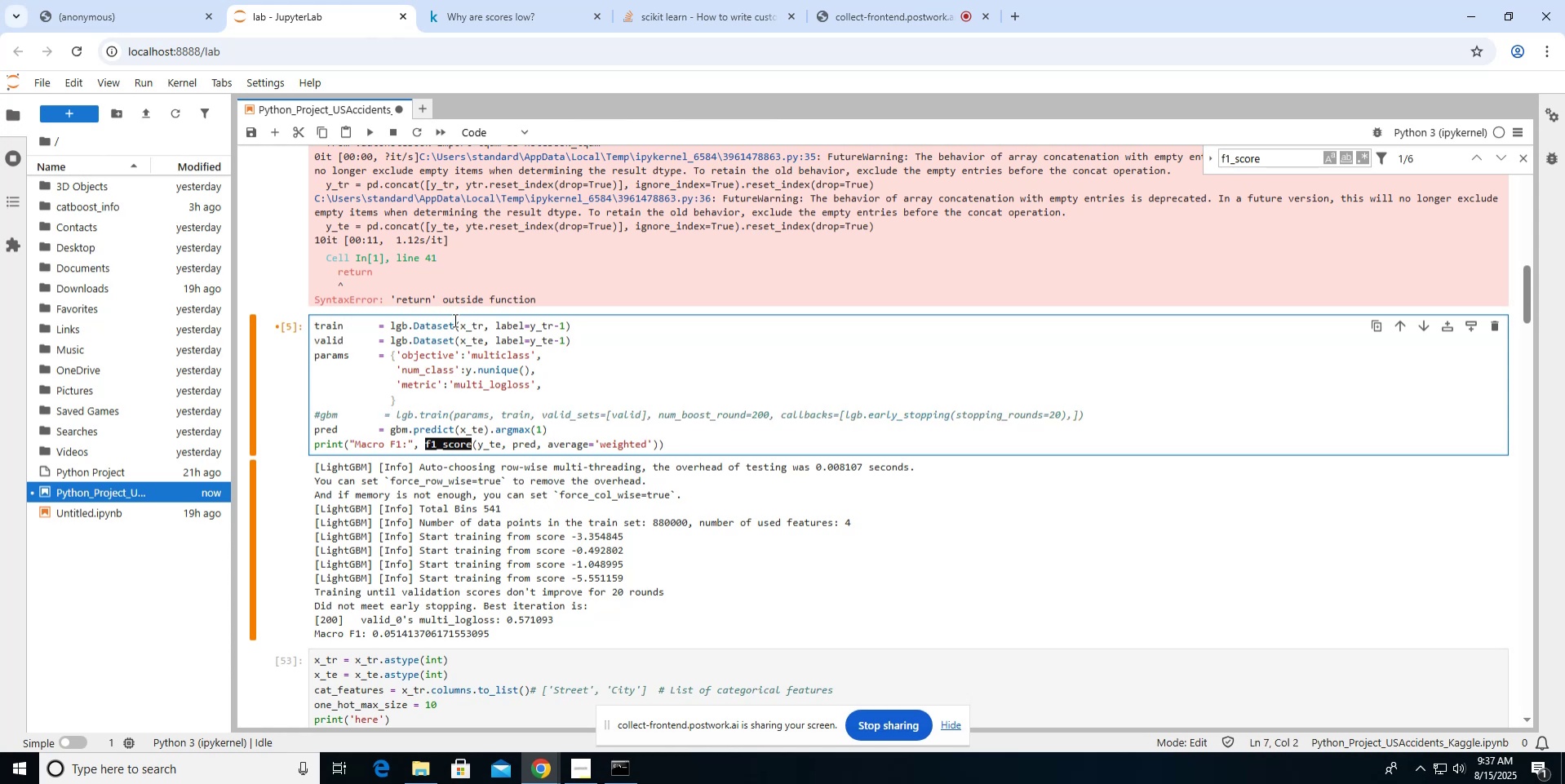 
key(ArrowDown)
 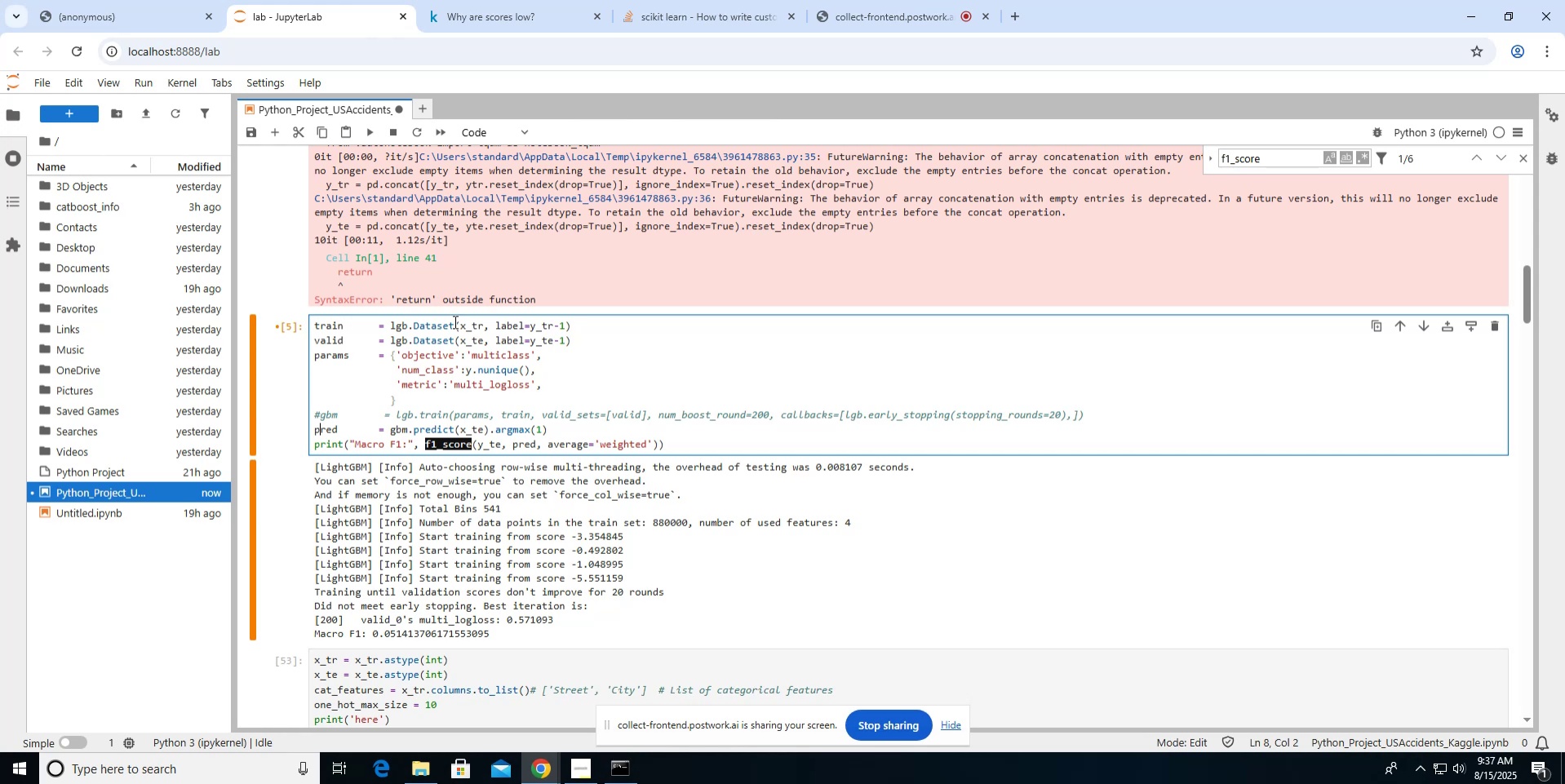 
key(ArrowLeft)
 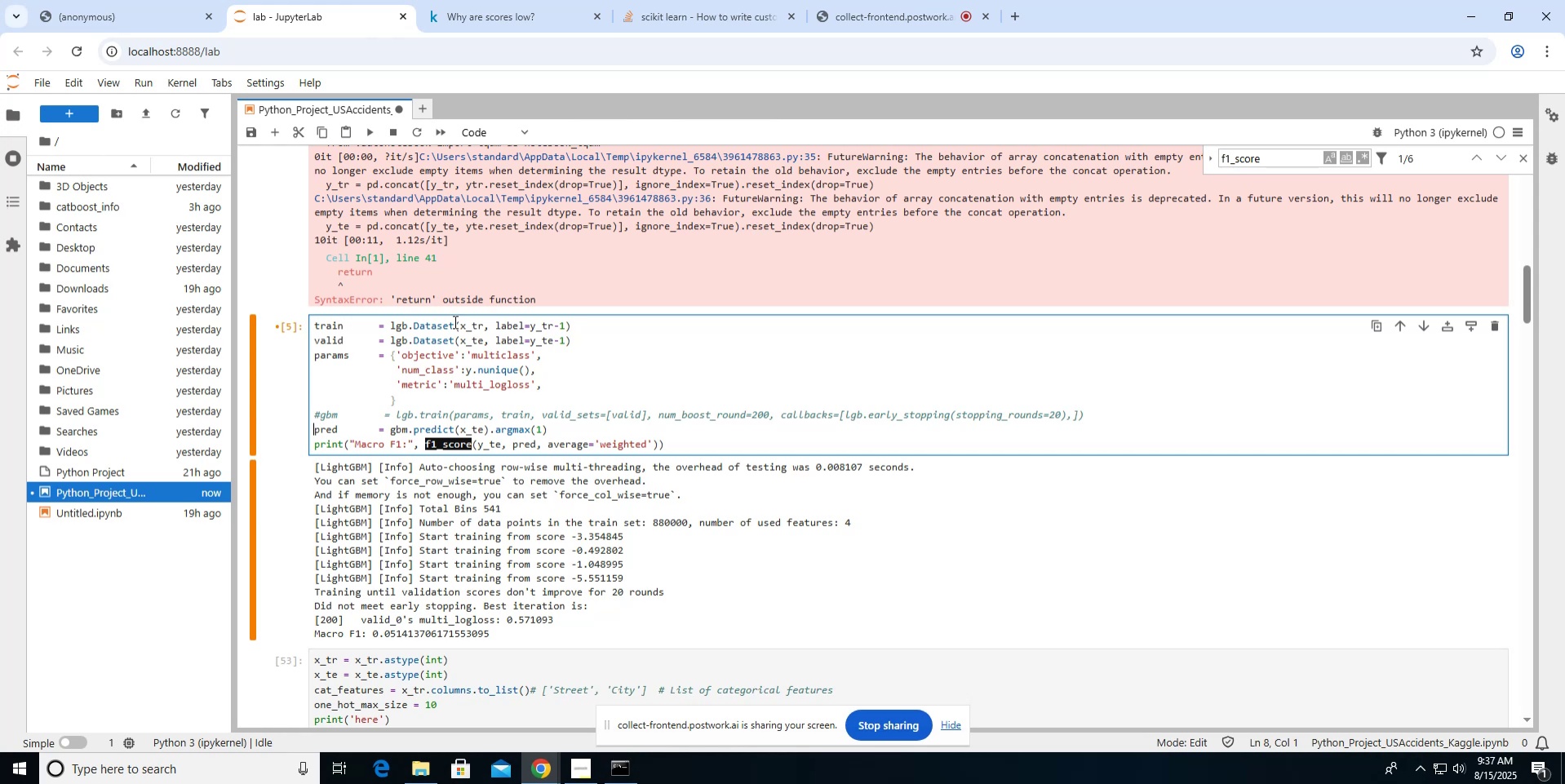 
key(Shift+3)
 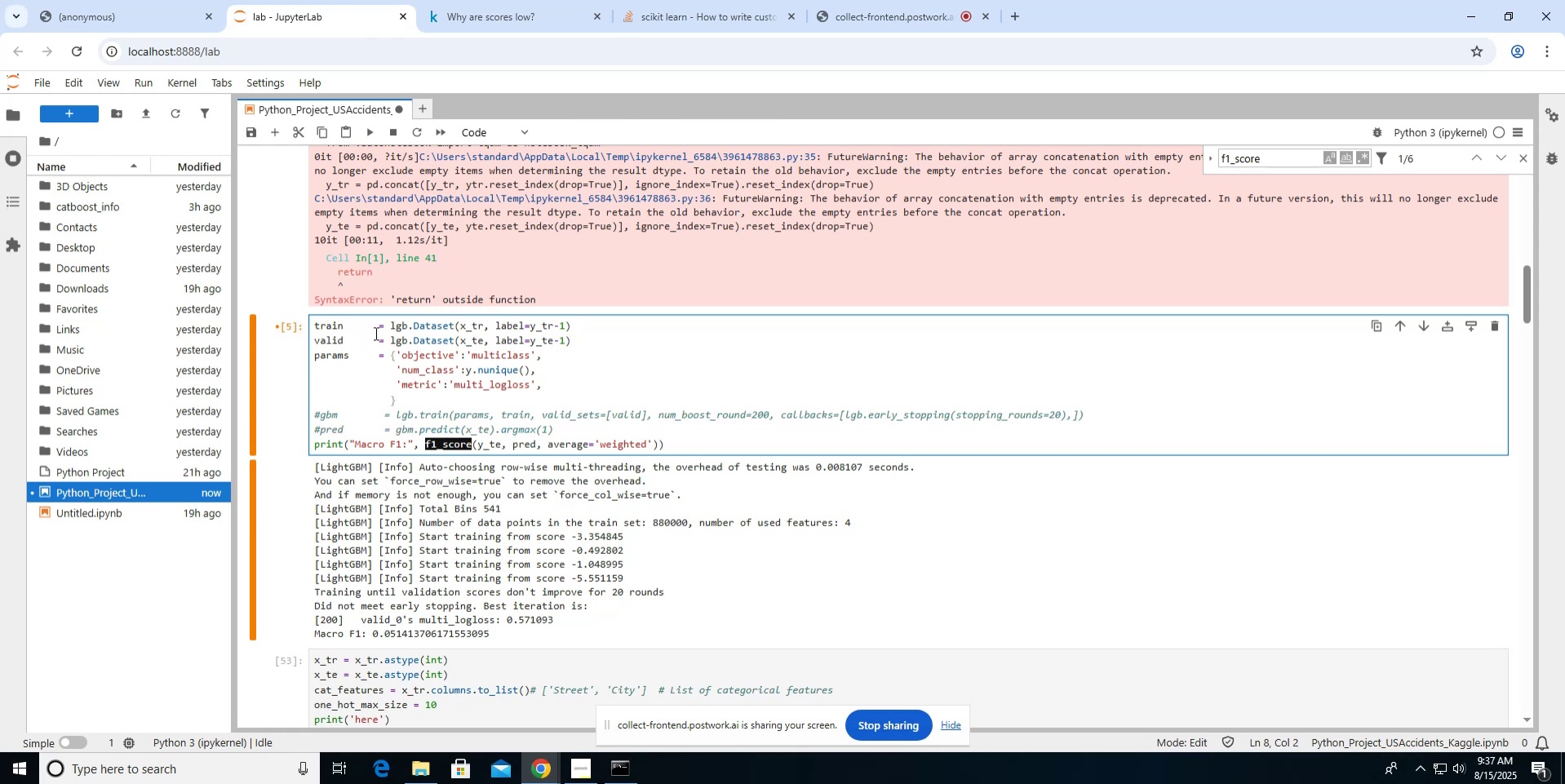 
left_click([388, 335])
 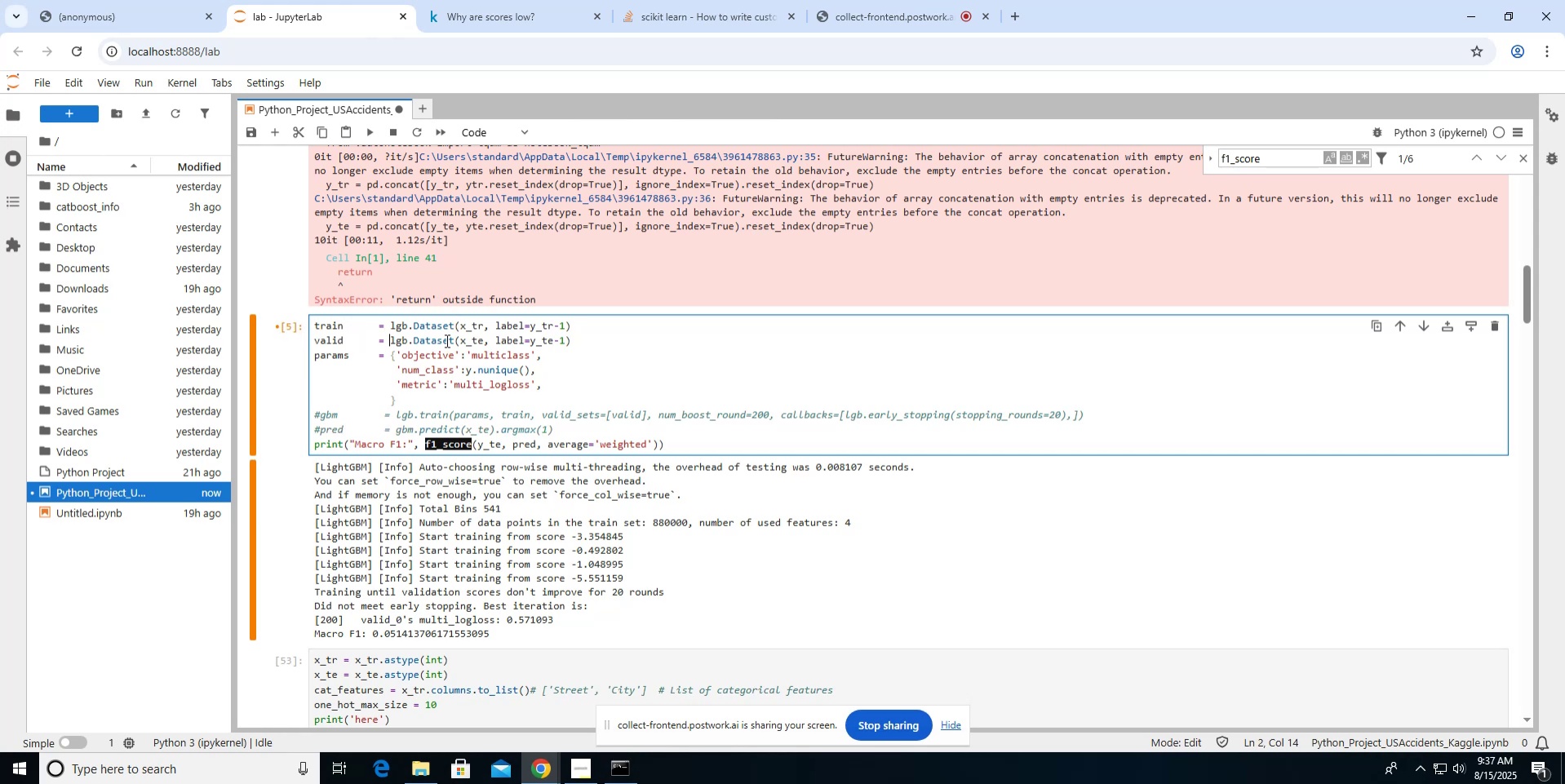 
key(Shift+Enter)
 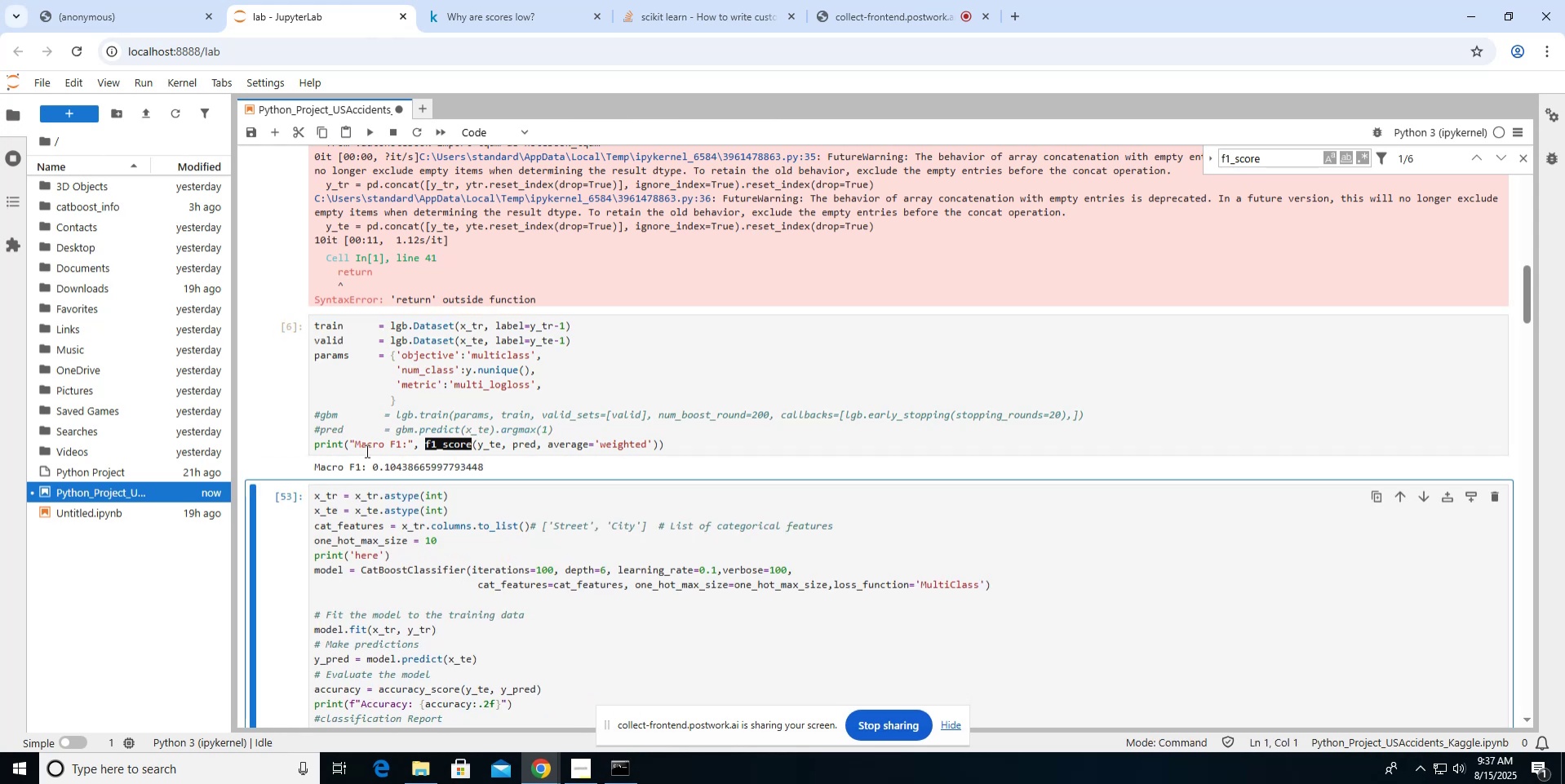 
left_click([321, 429])
 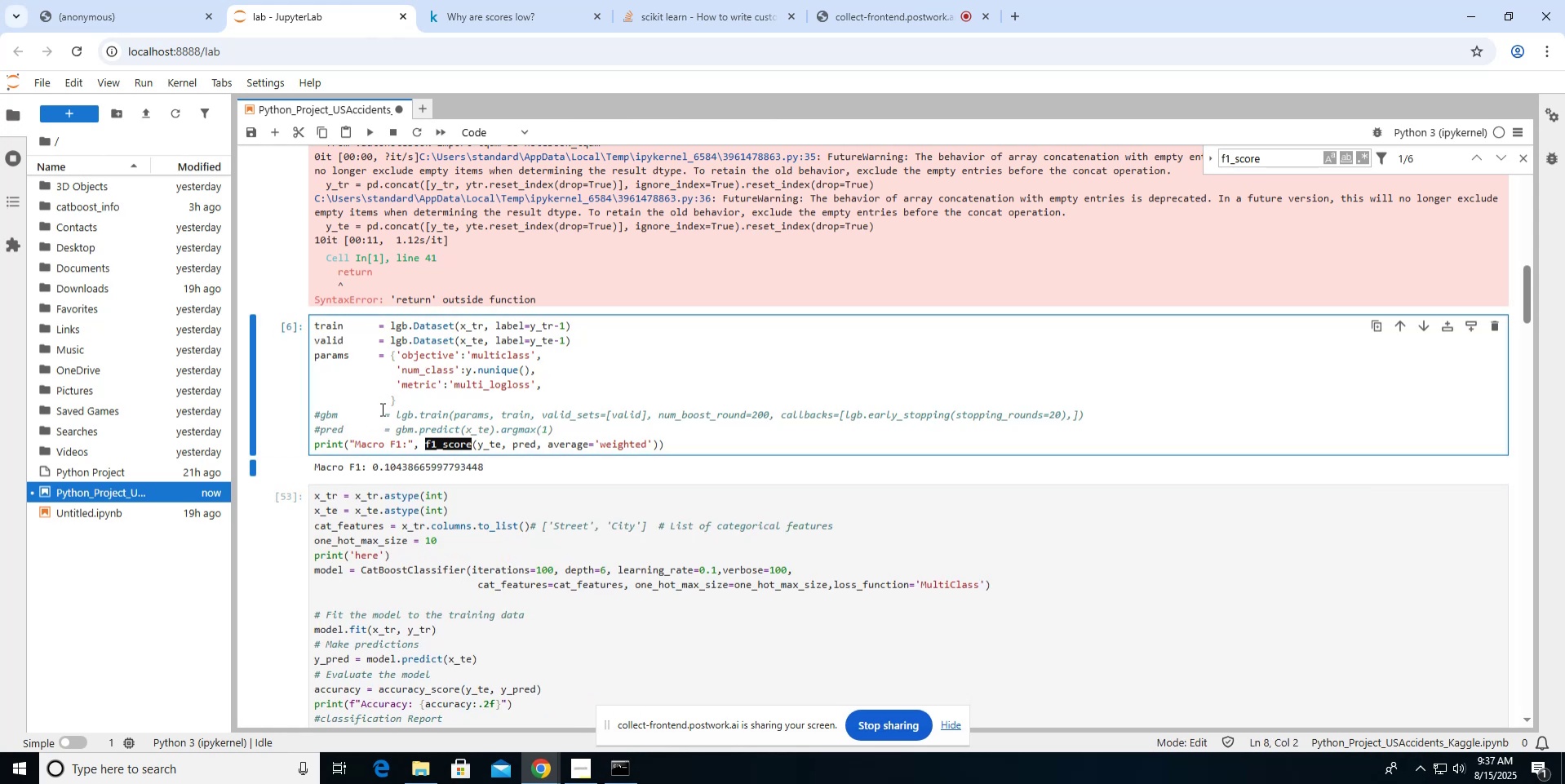 
key(Backspace)
 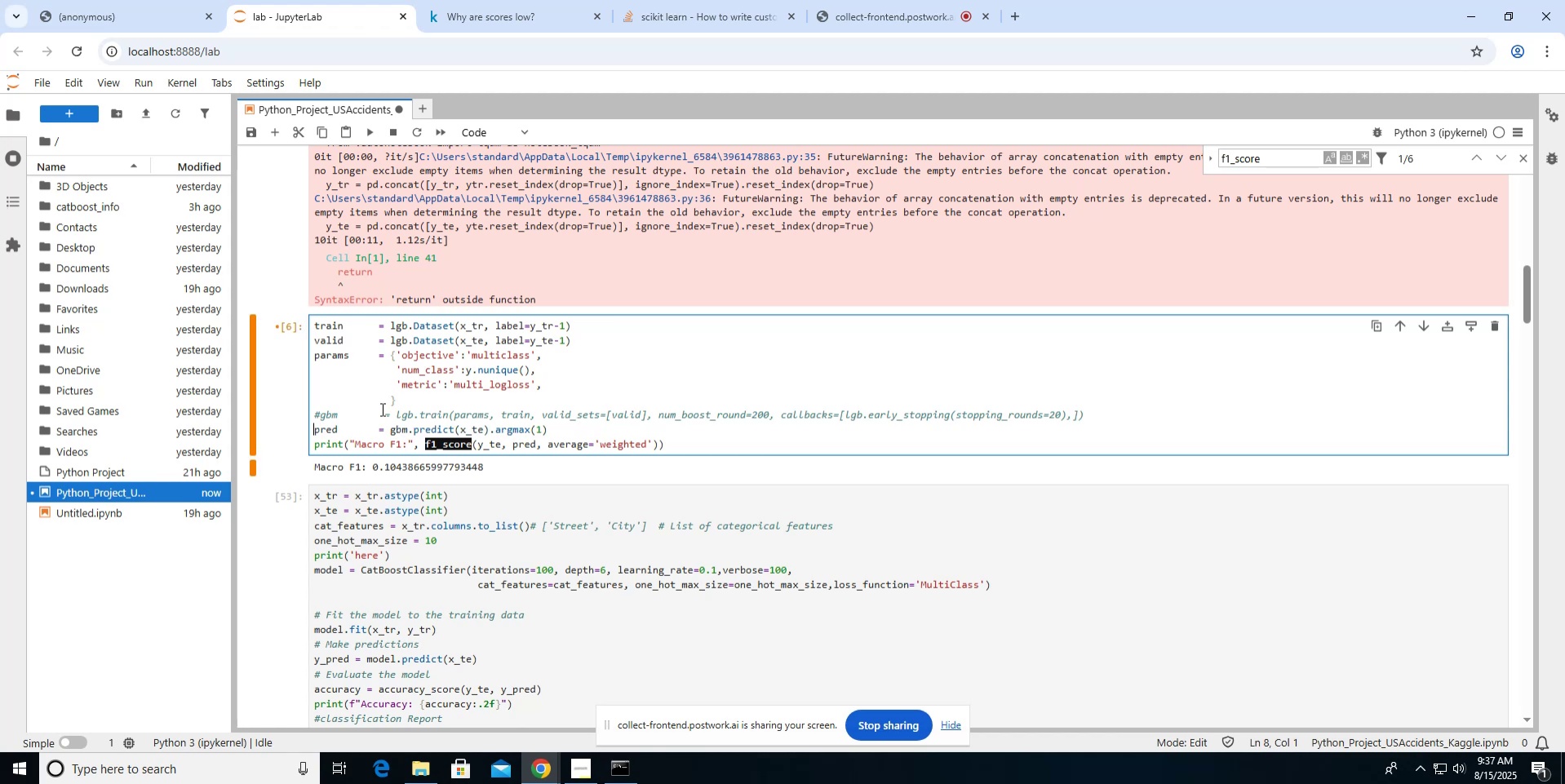 
key(ArrowUp)
 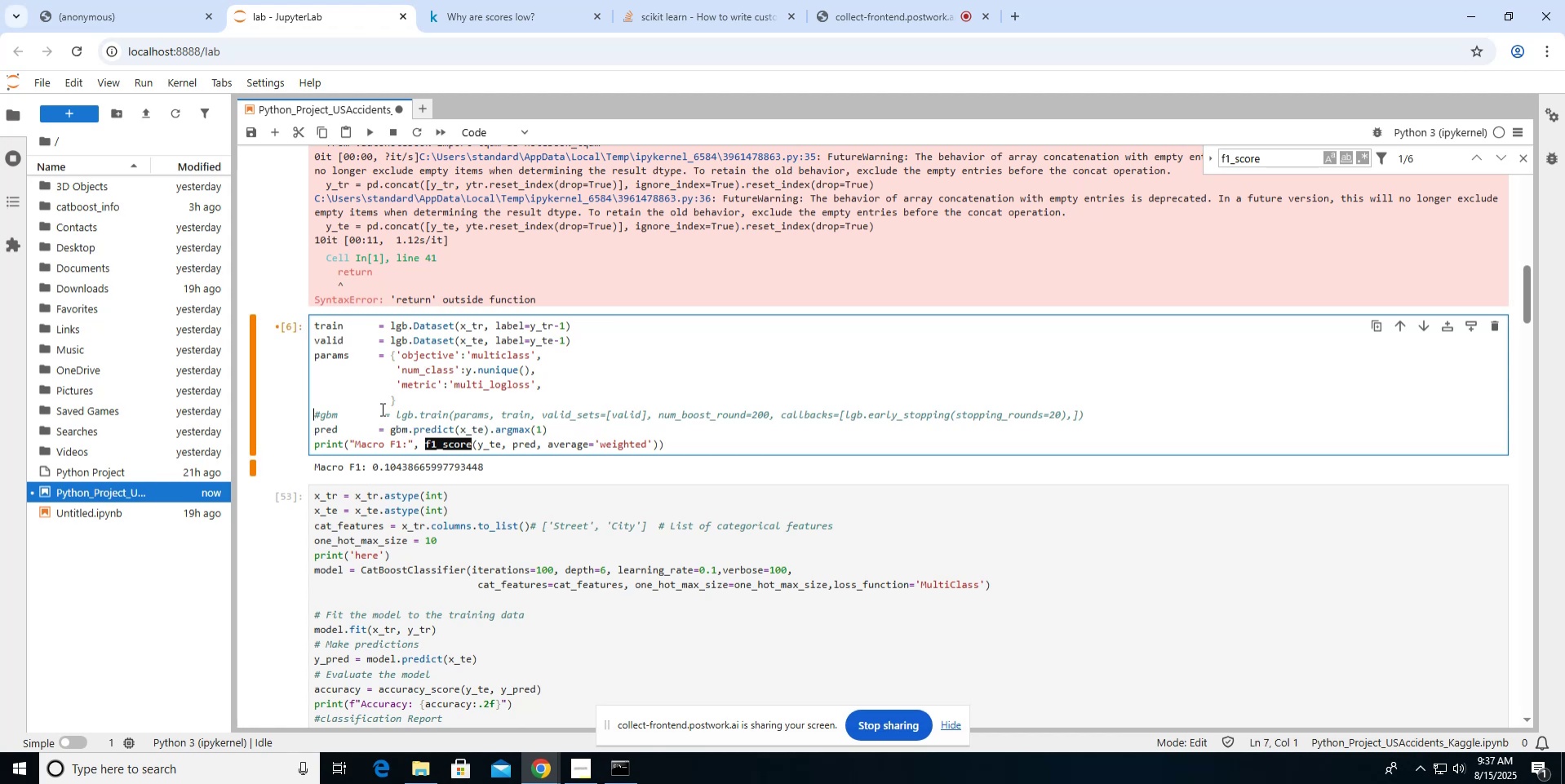 
key(ArrowRight)
 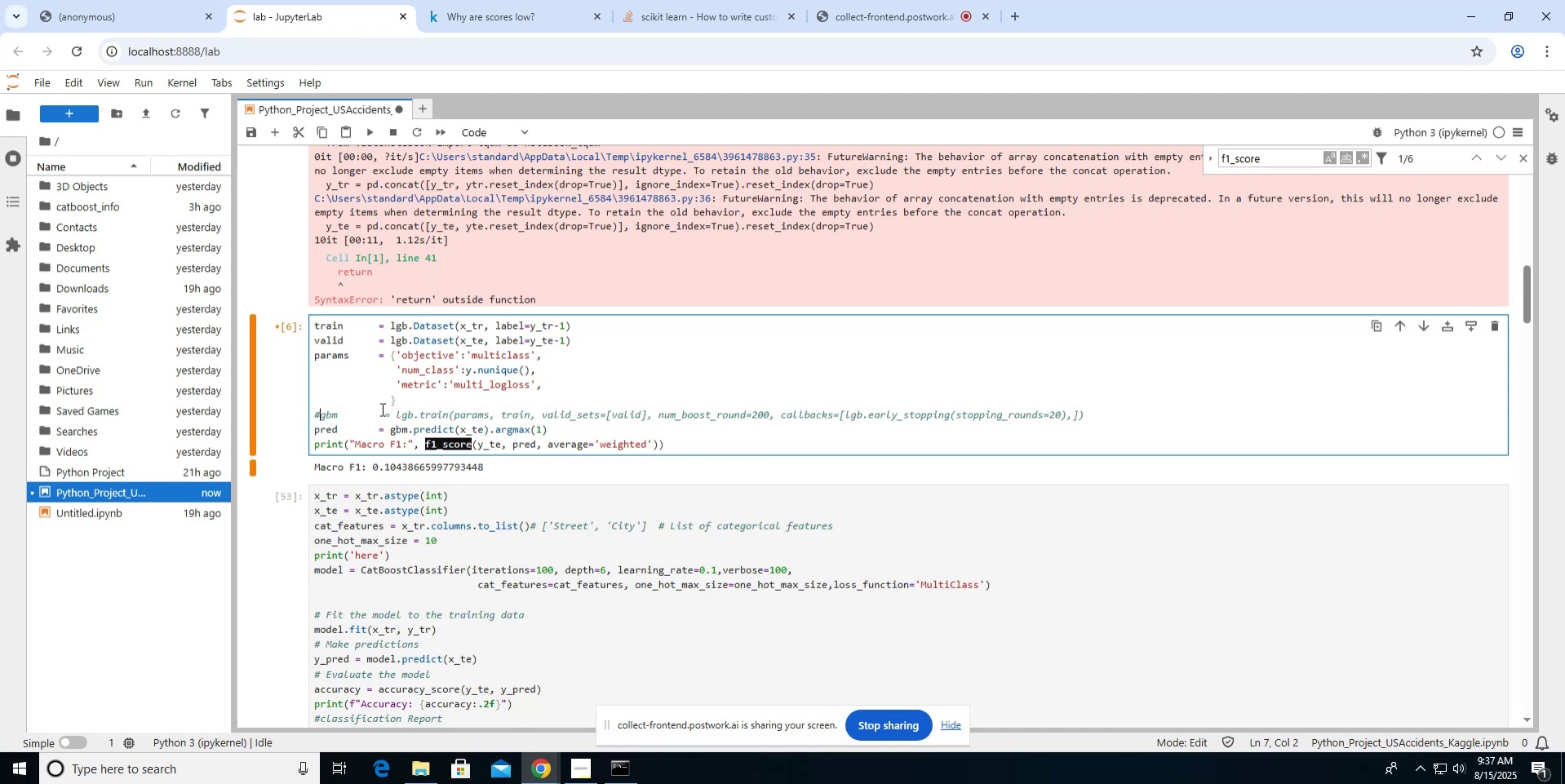 
key(Backspace)
 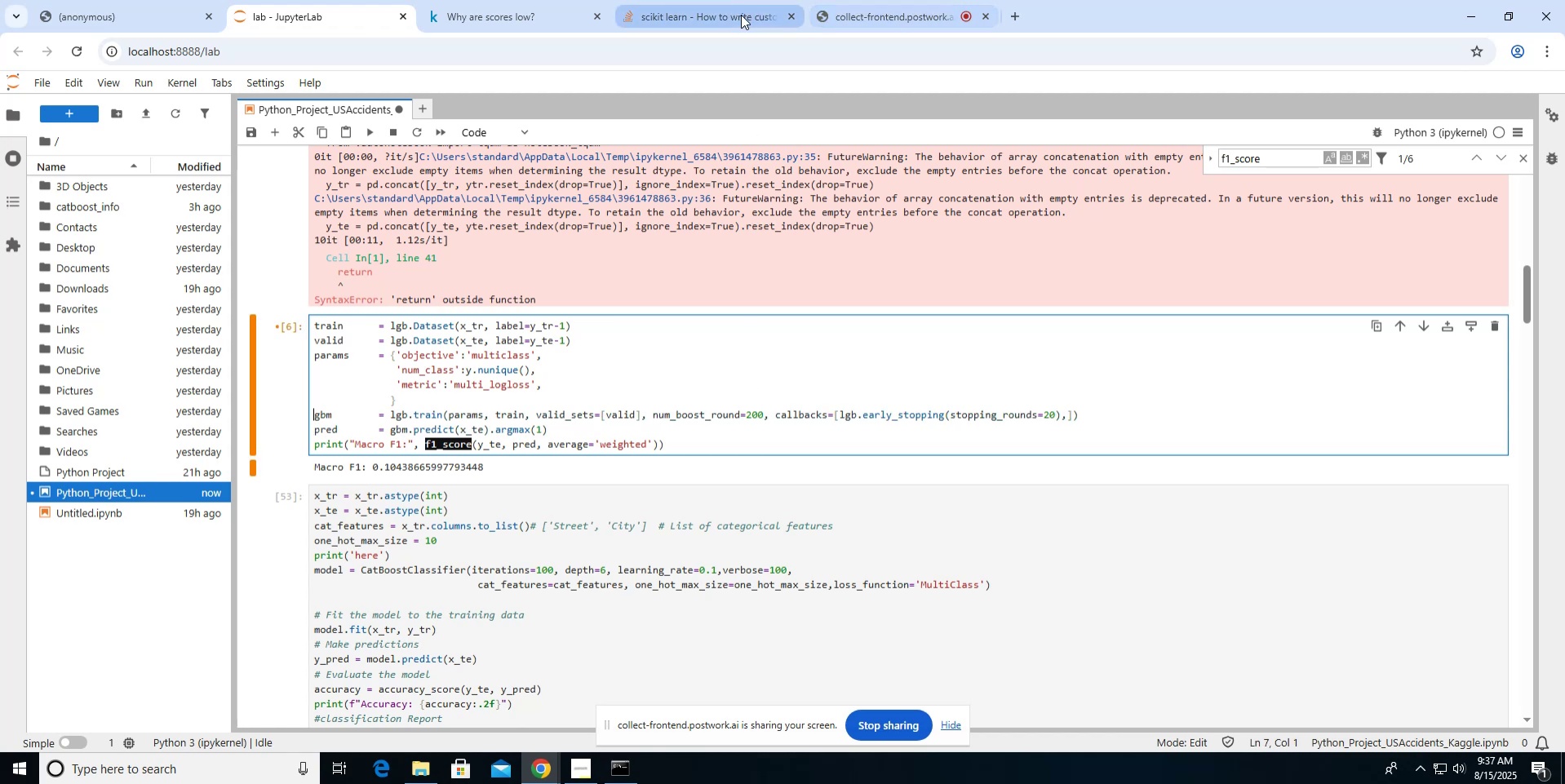 
wait(5.13)
 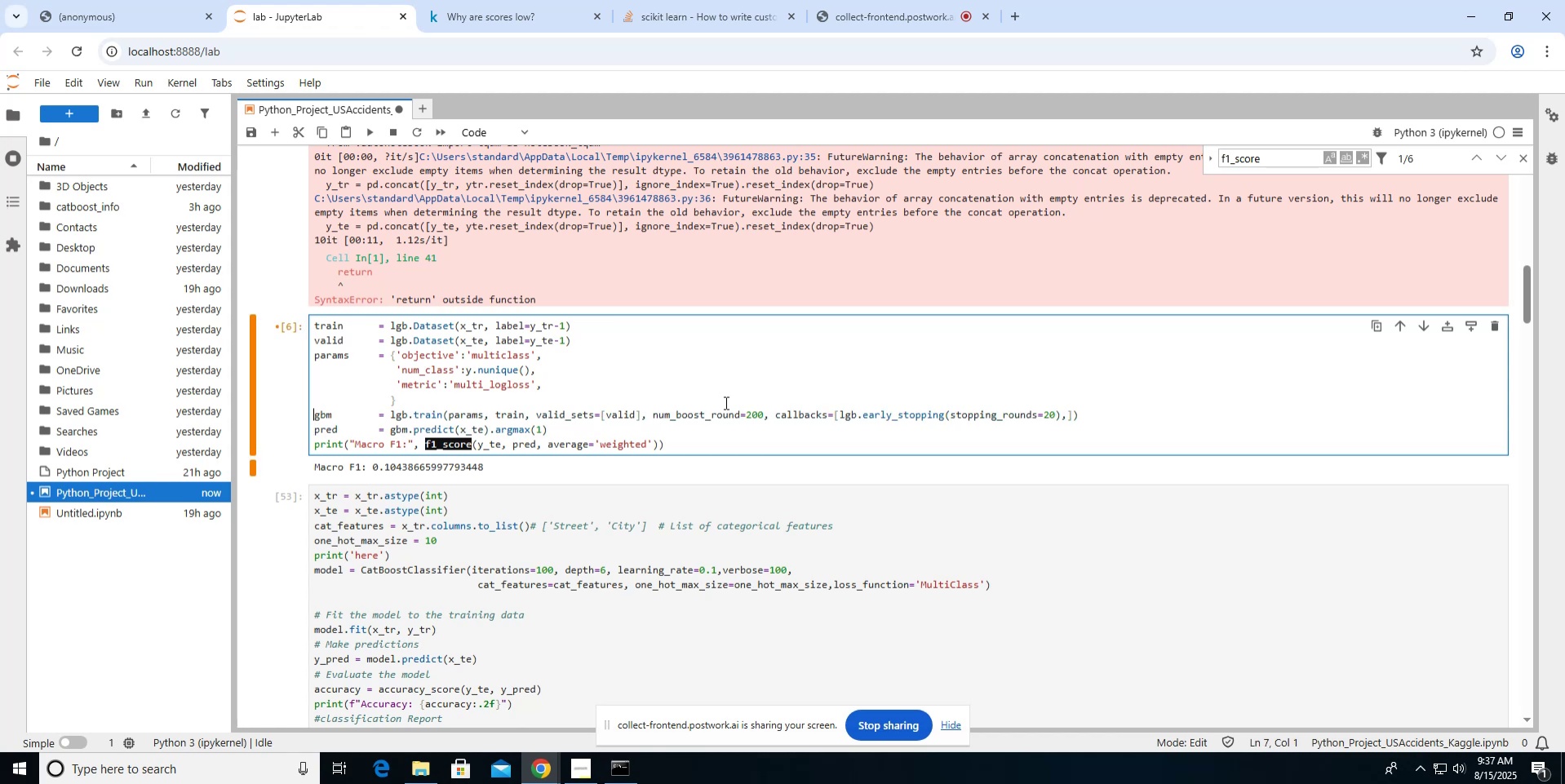 
left_click([553, 7])
 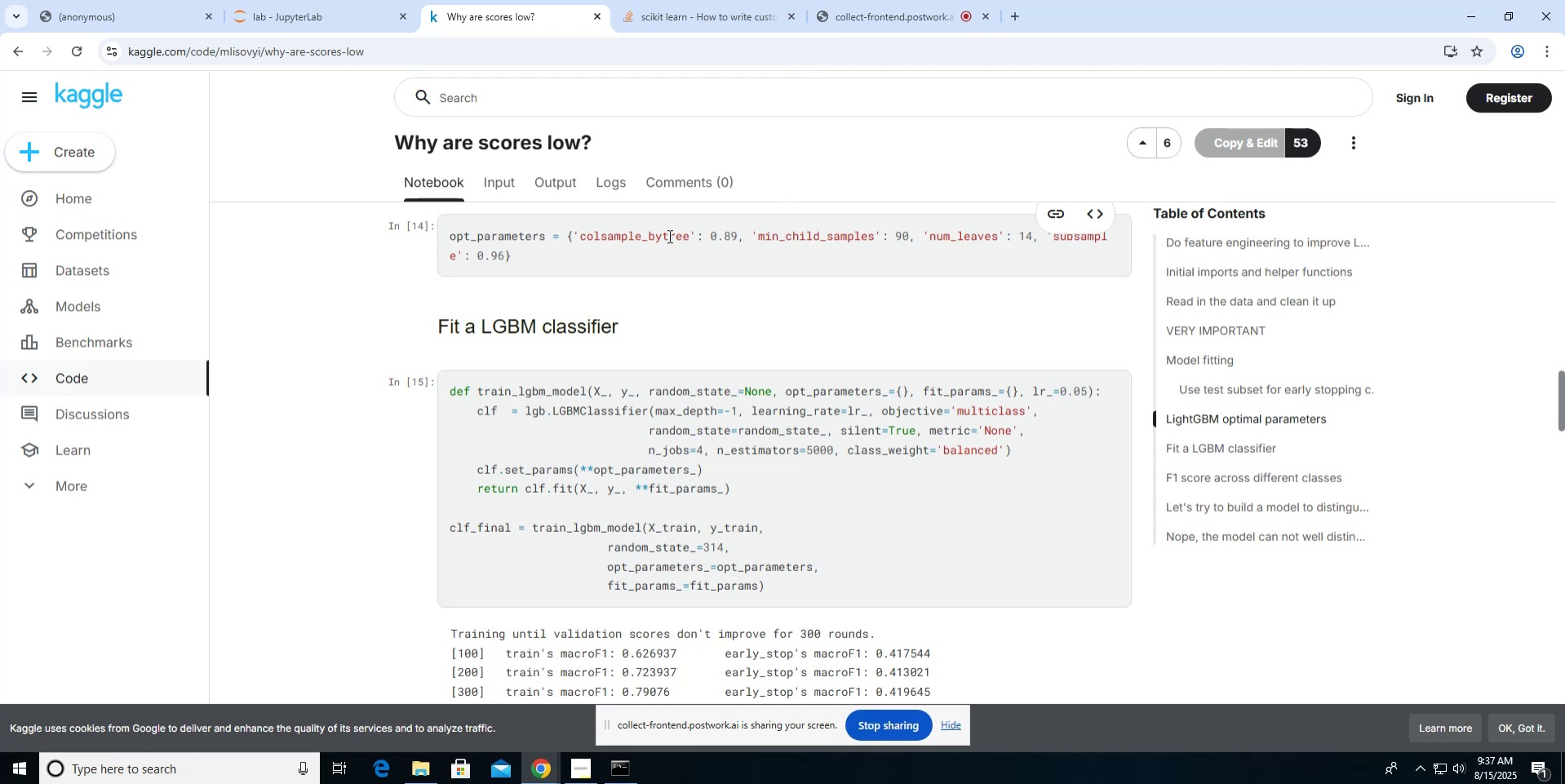 
wait(12.23)
 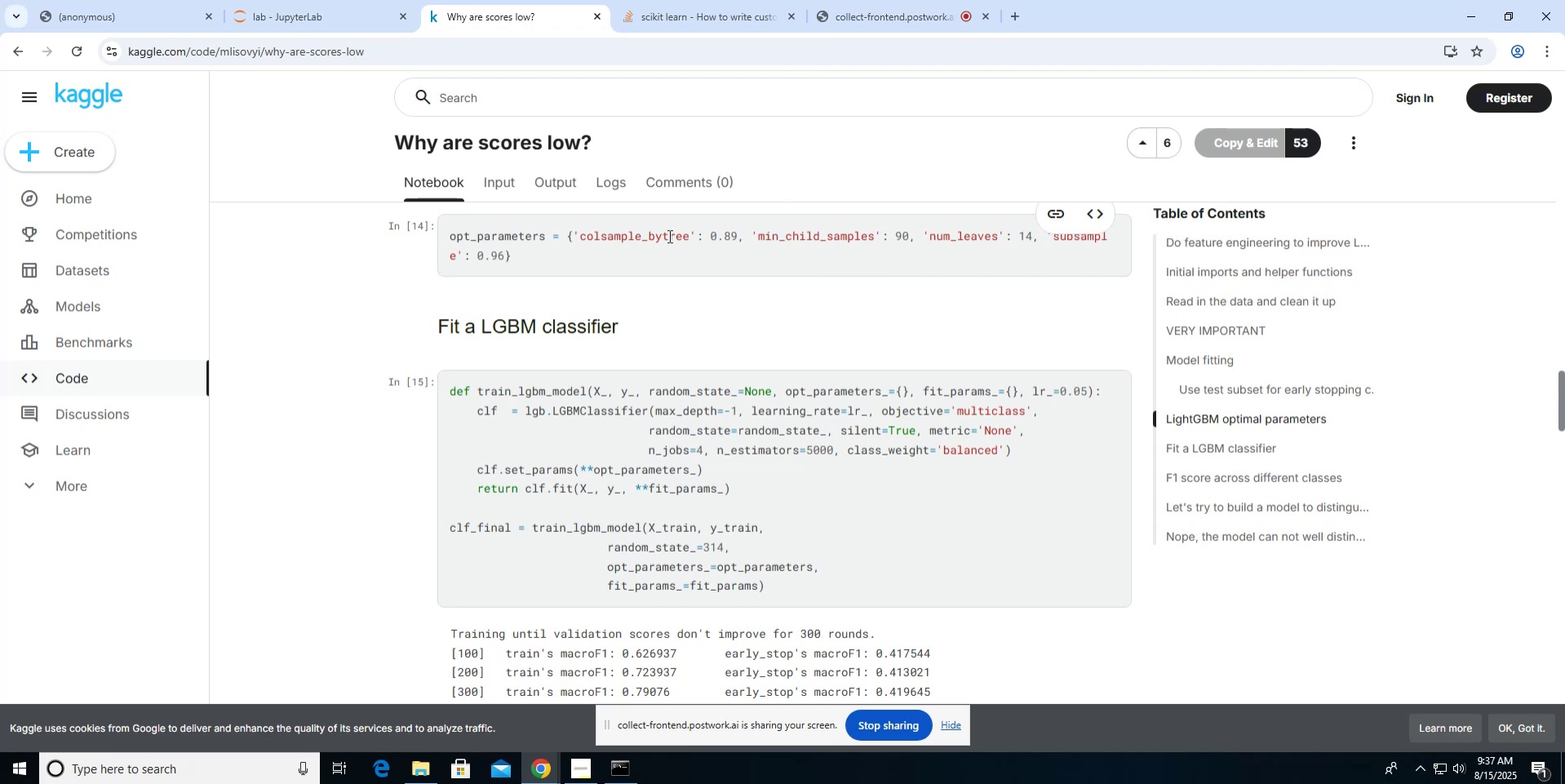 
left_click_drag(start_coordinate=[703, 451], to_coordinate=[836, 441])
 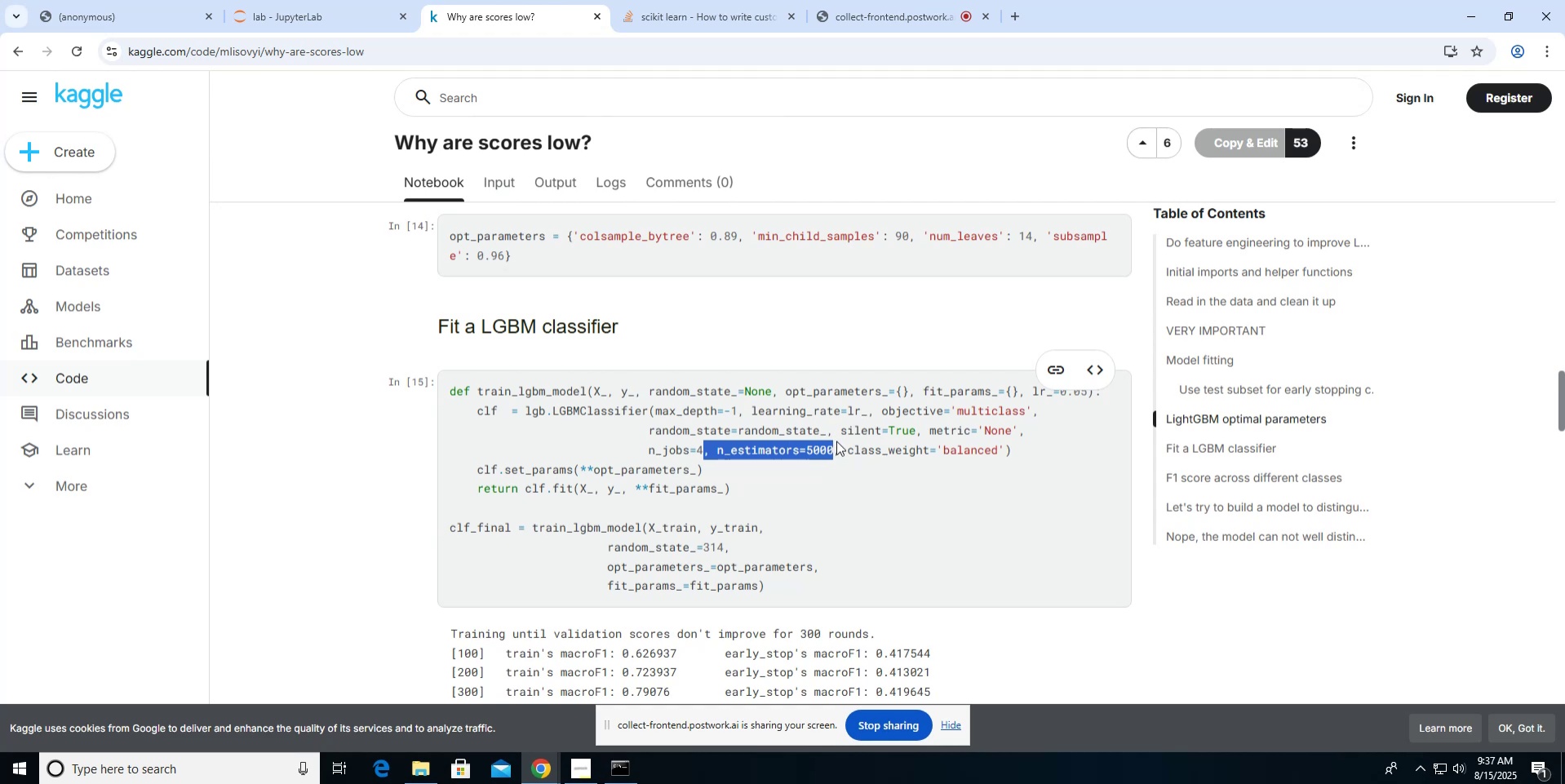 
key(Control+C)
 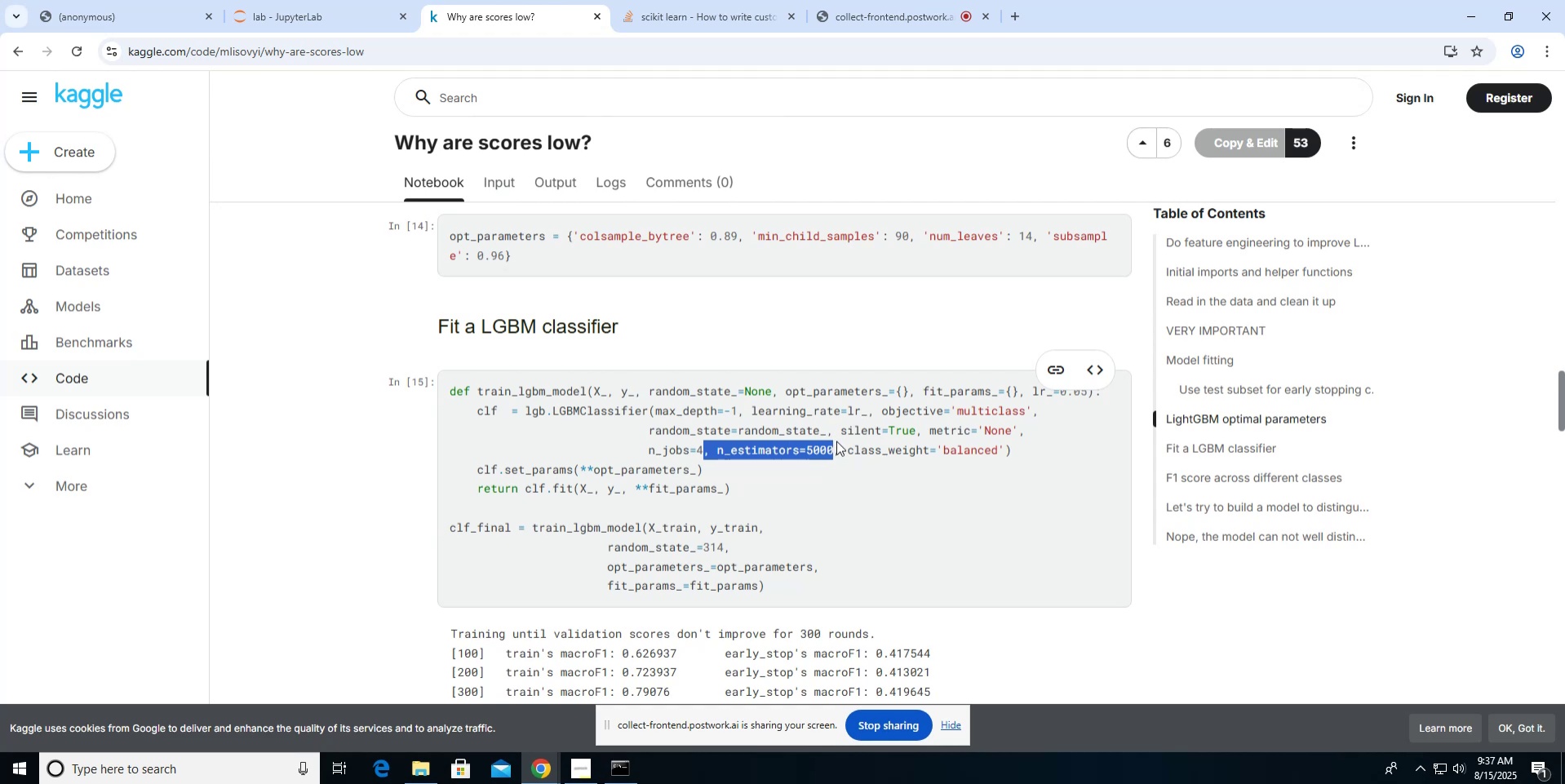 
wait(5.52)
 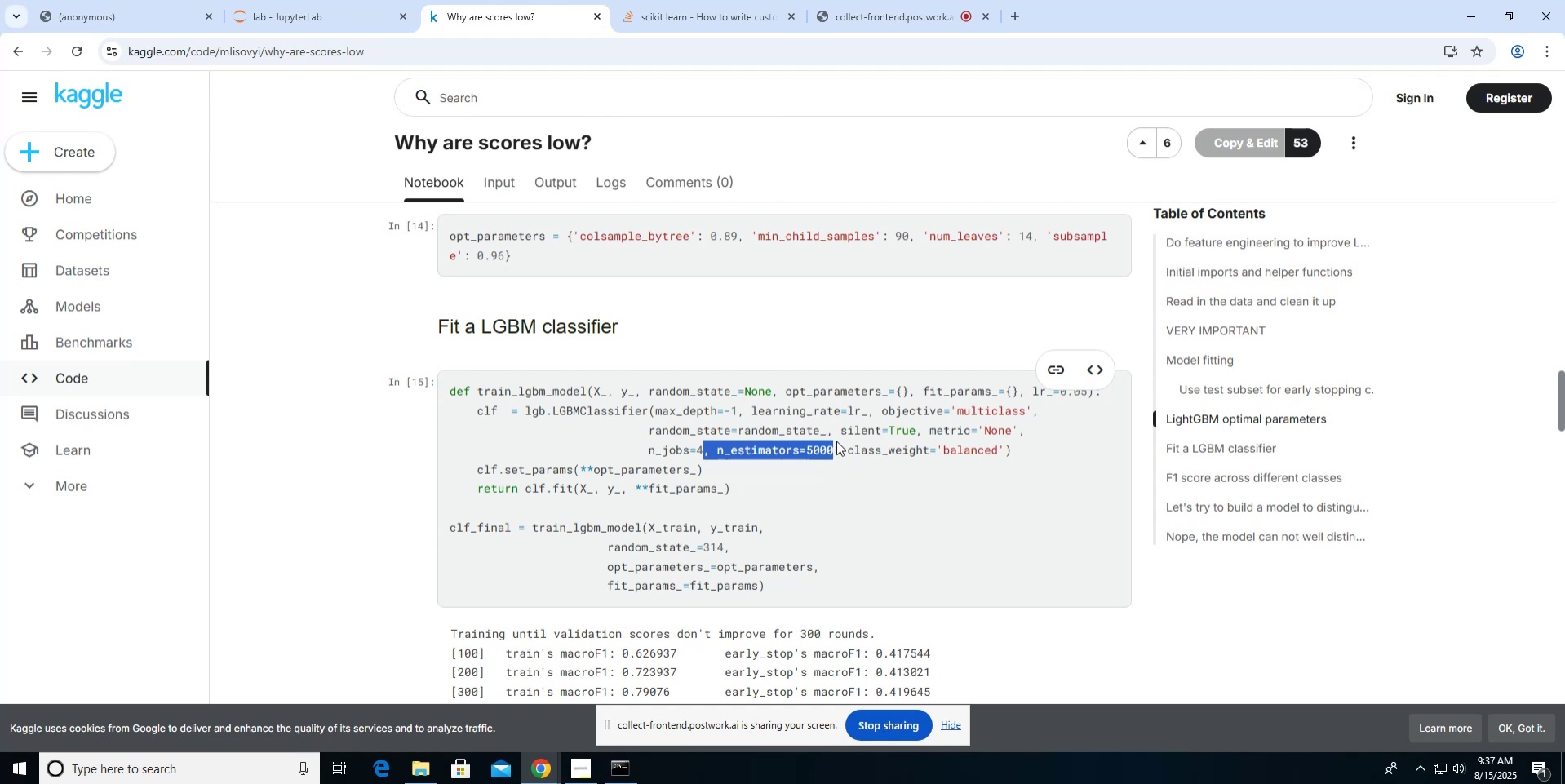 
left_click([388, 24])
 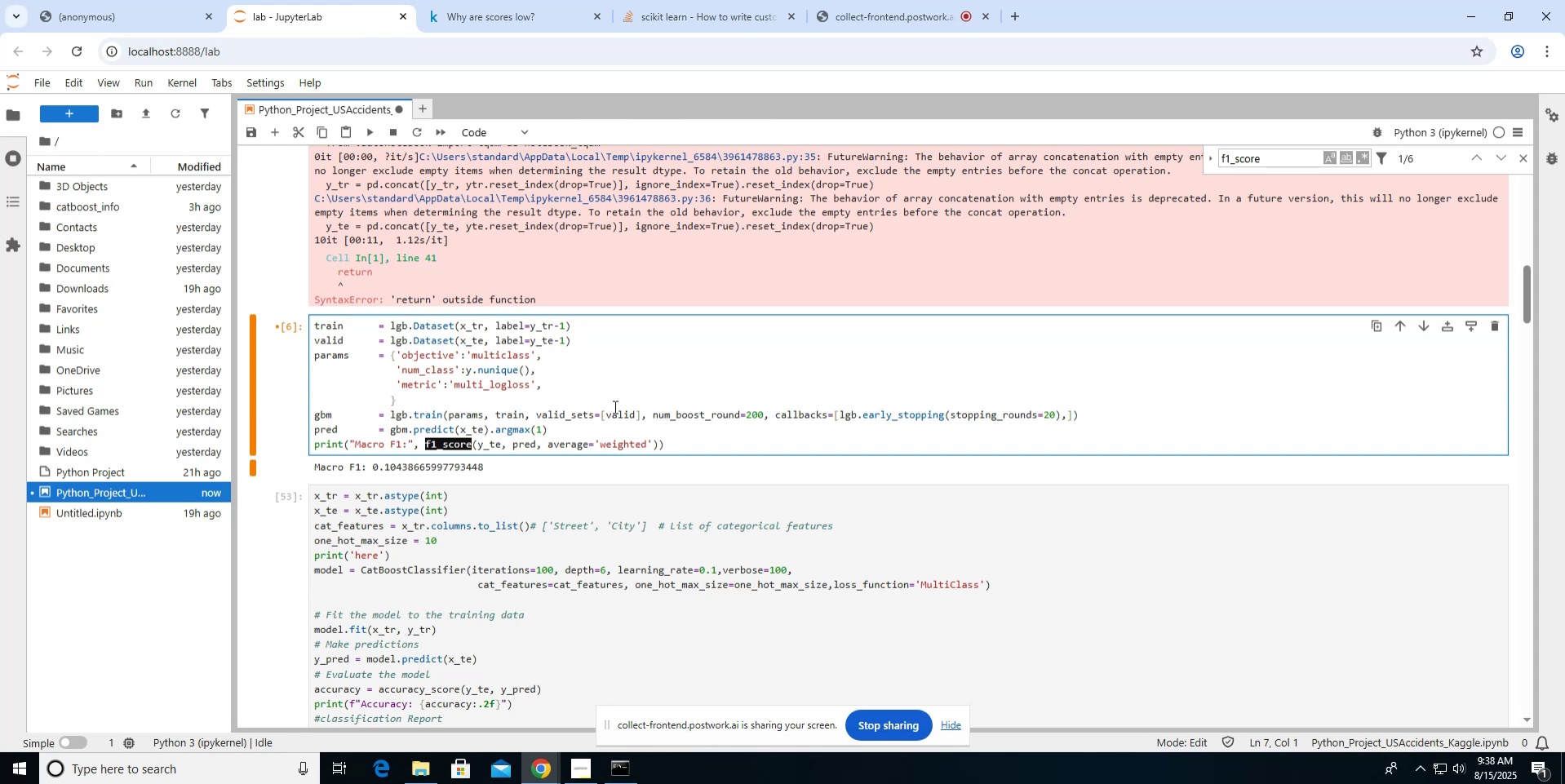 
wait(12.19)
 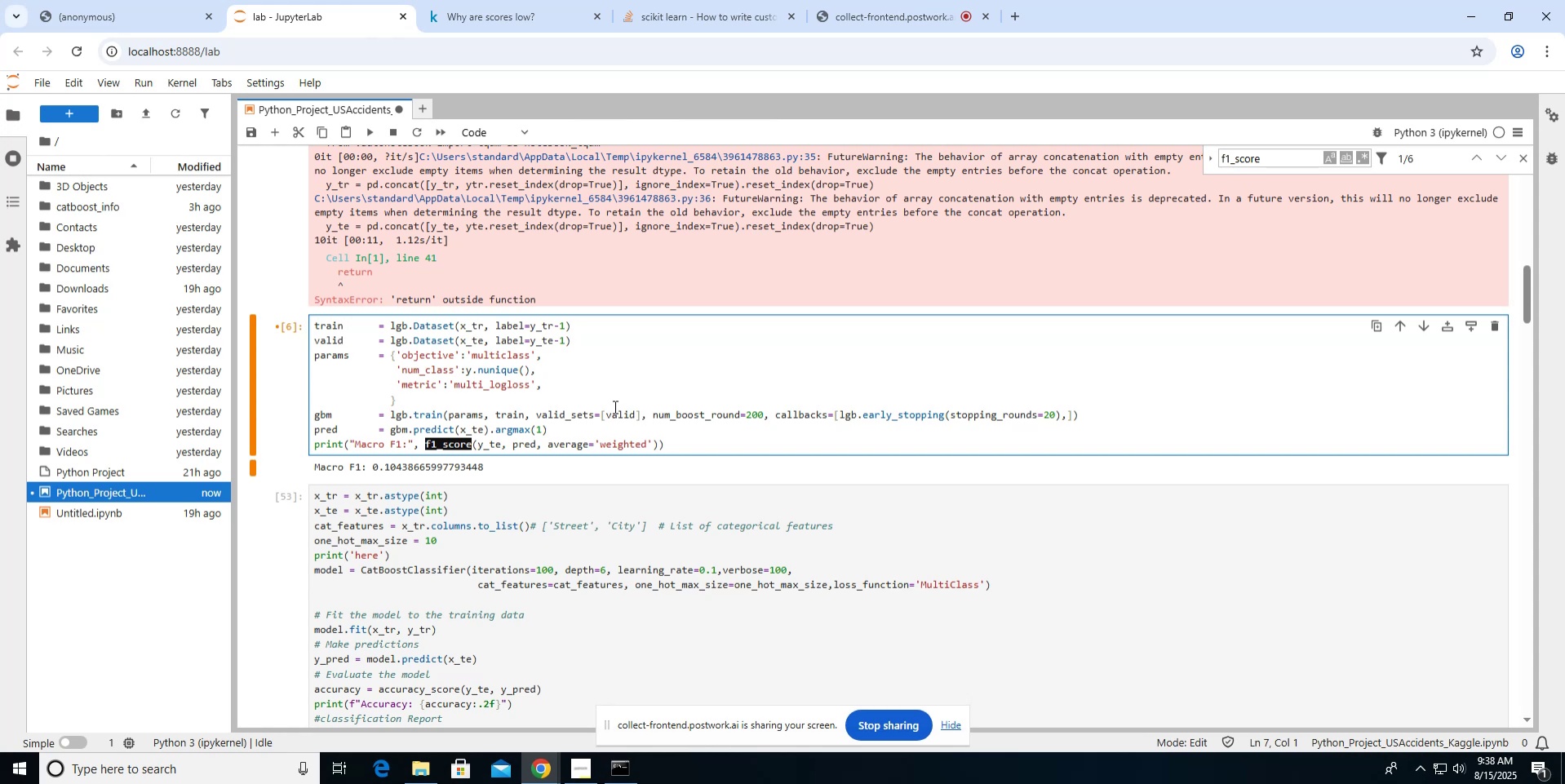 
left_click([526, 441])
 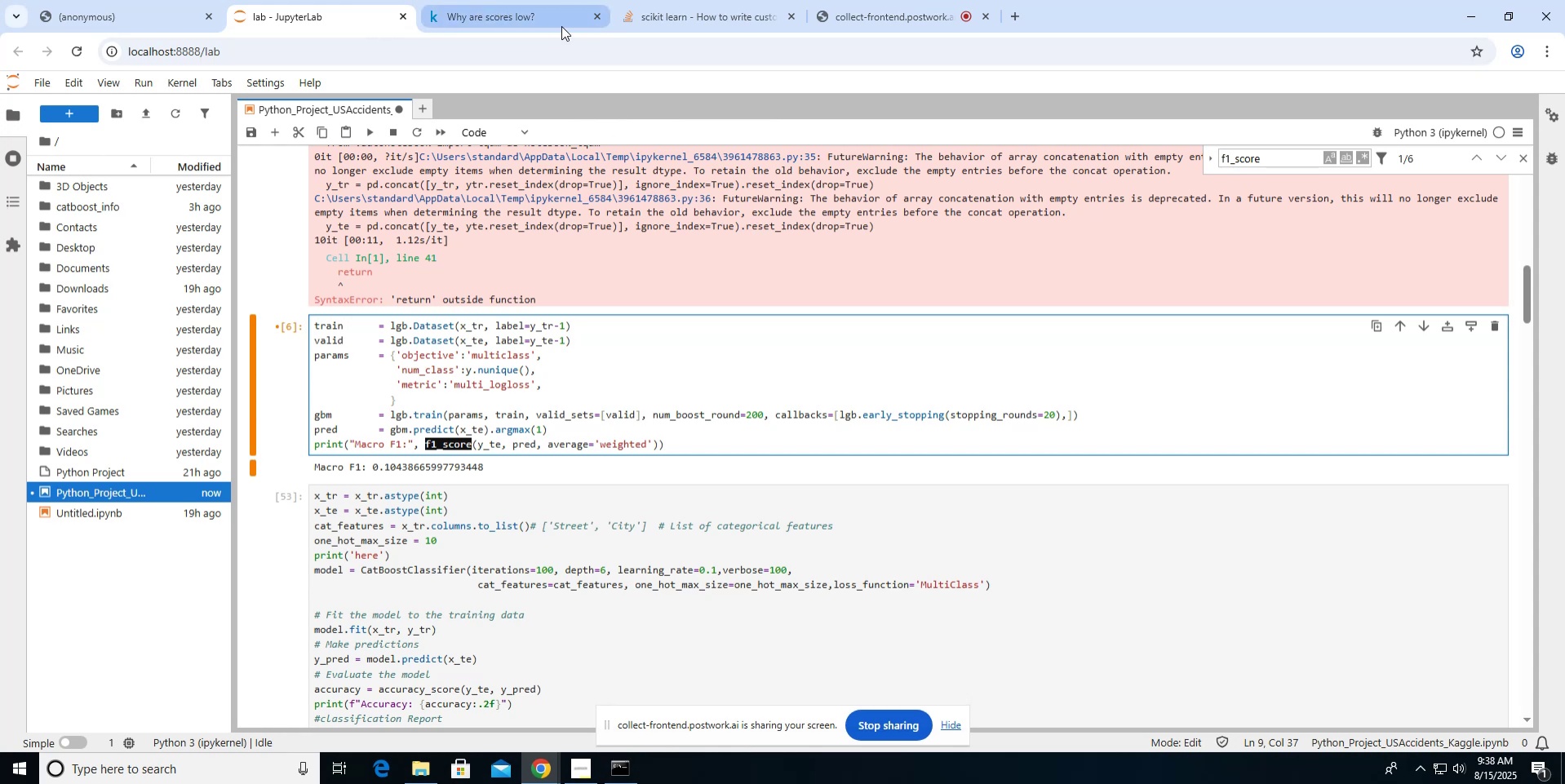 
key(Control+C)
 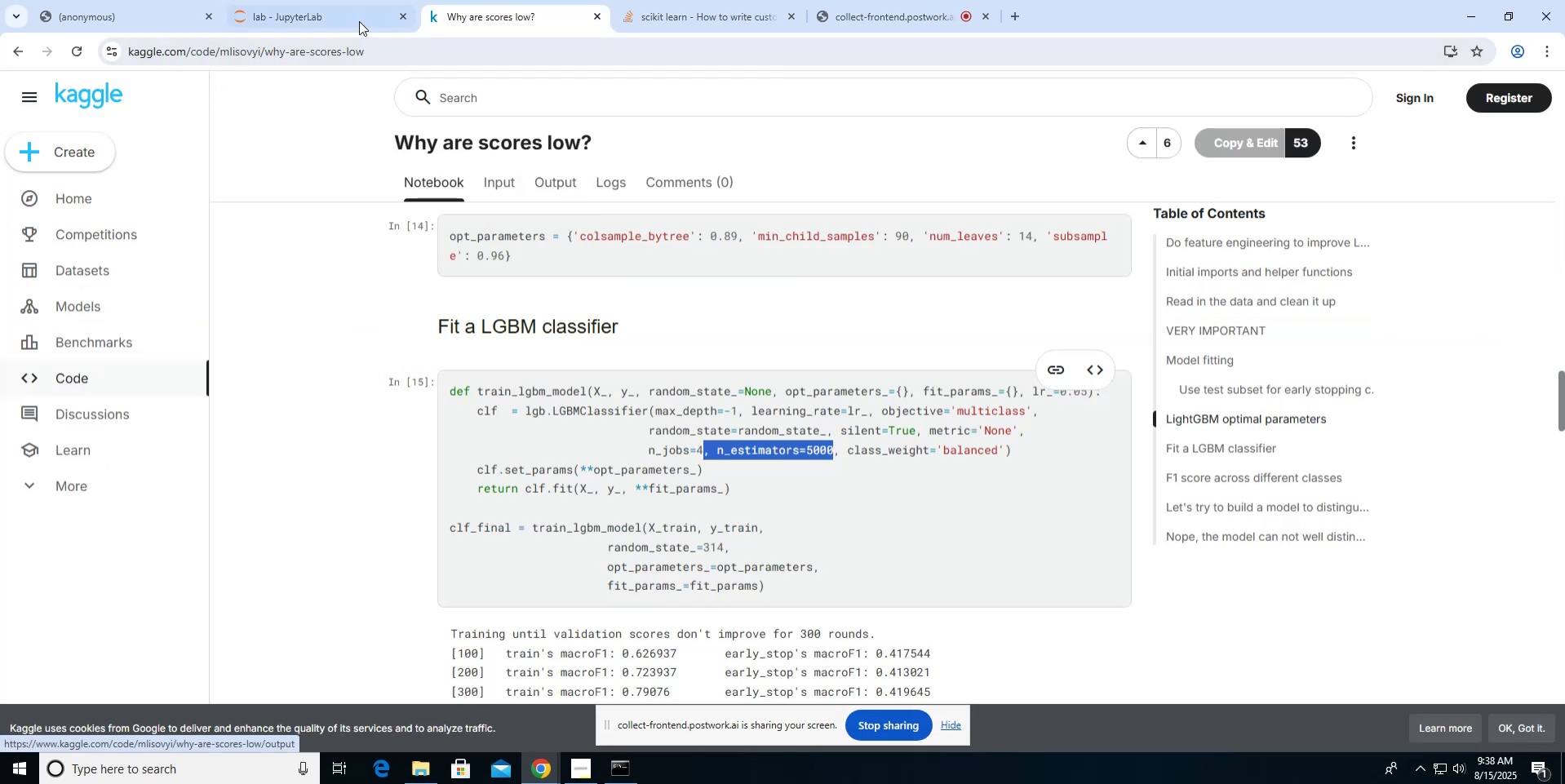 
left_click([349, 12])
 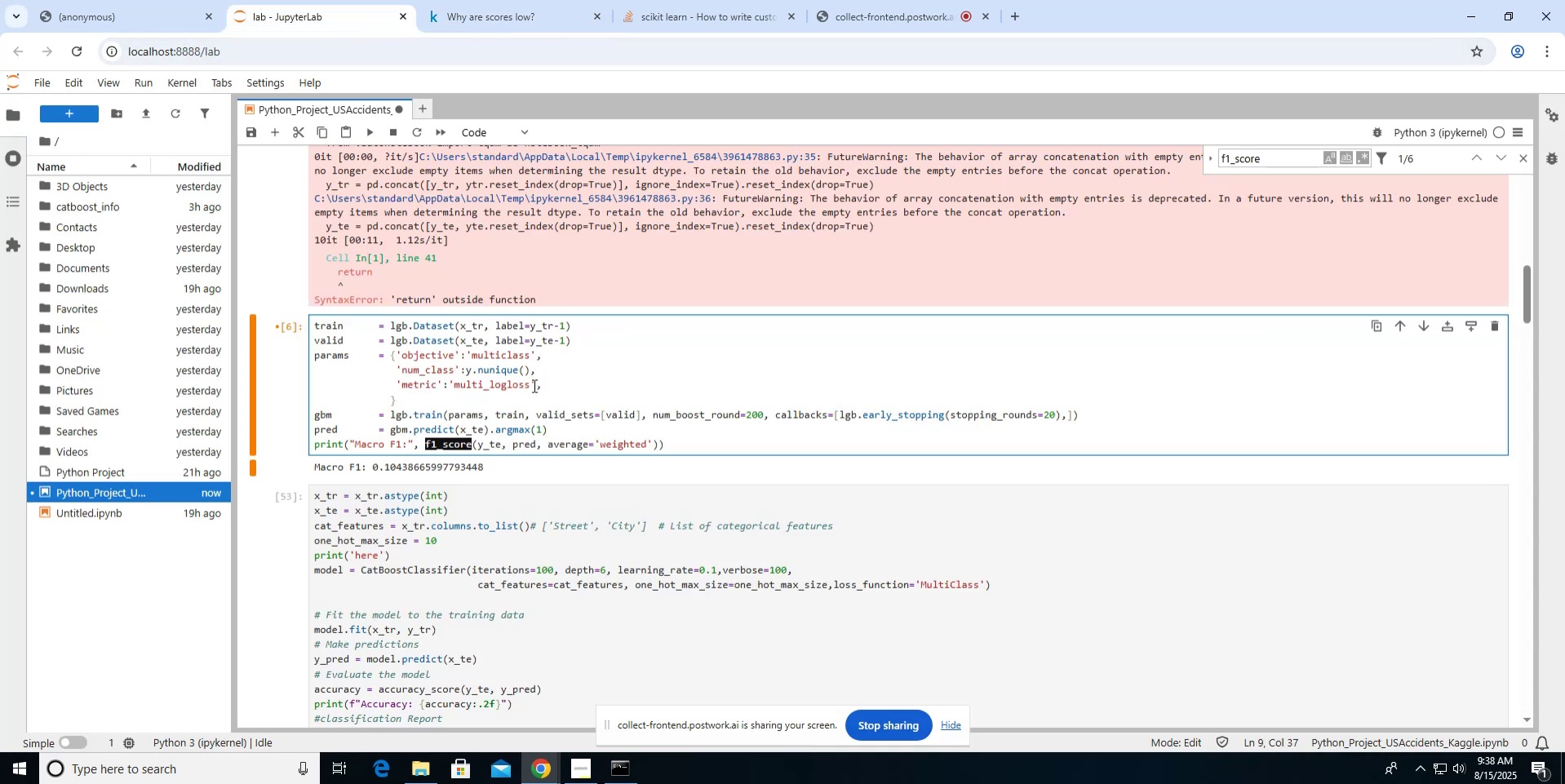 
left_click([550, 385])
 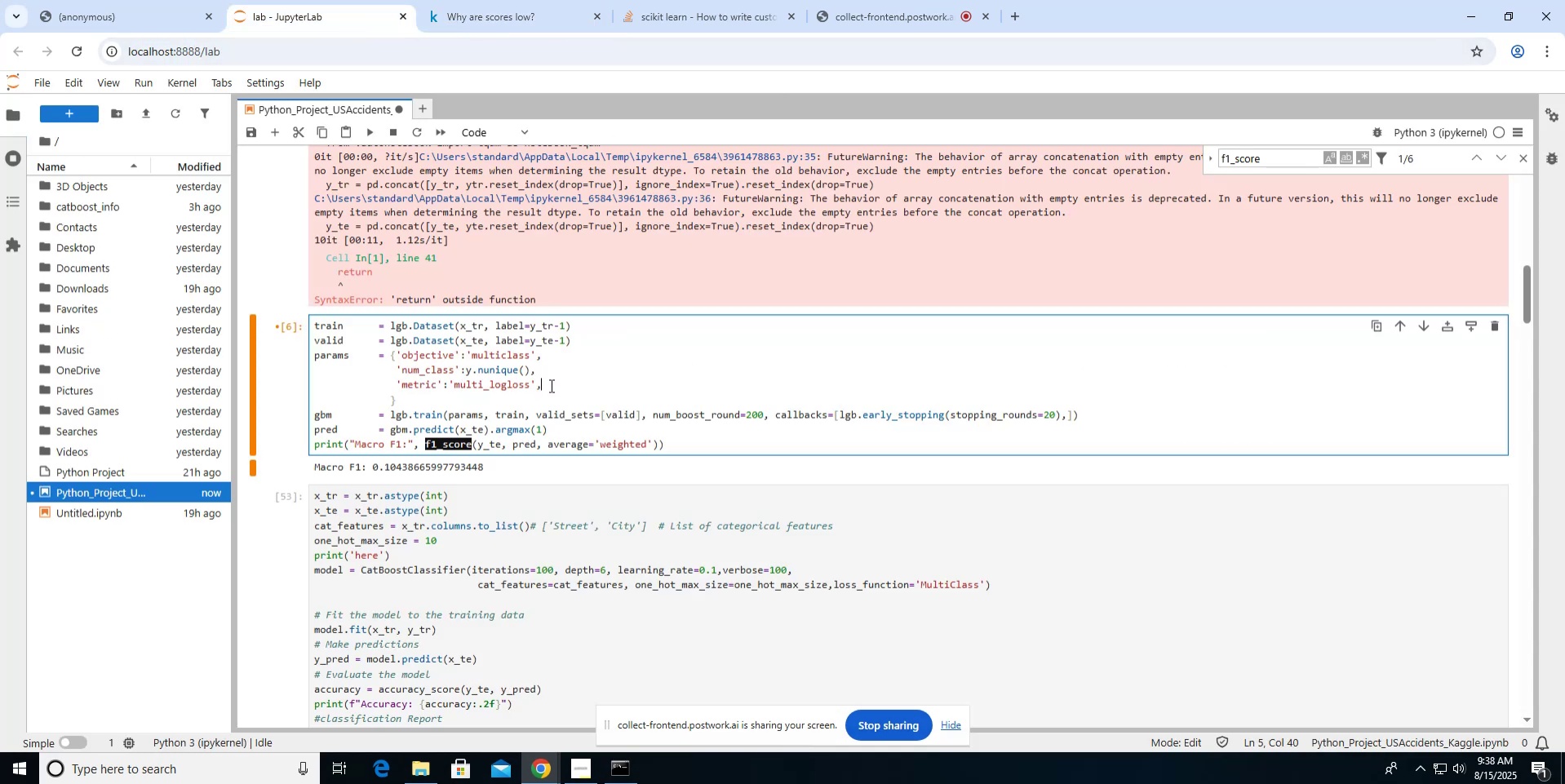 
key(Enter)
 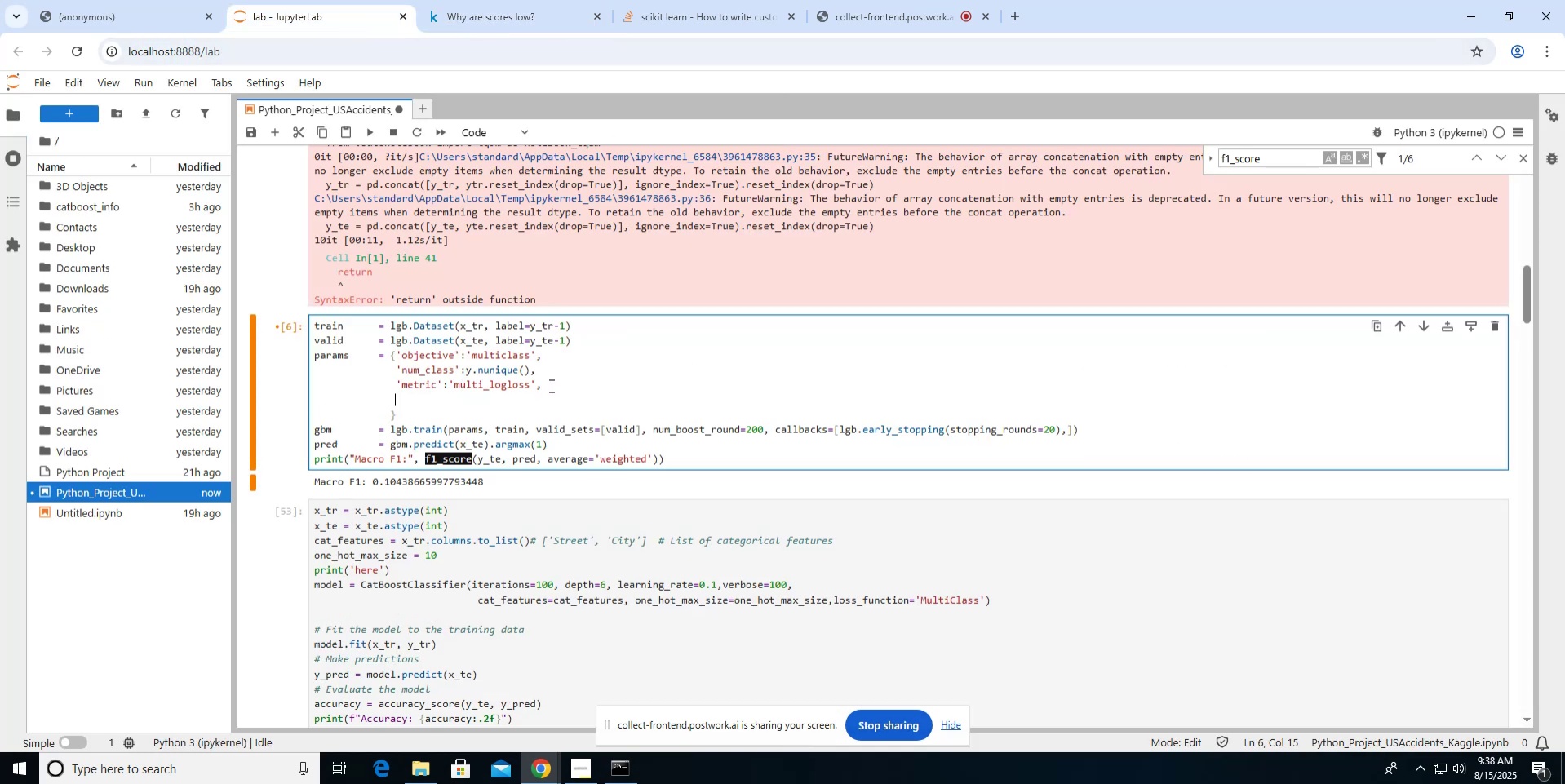 
key(Control+V)
 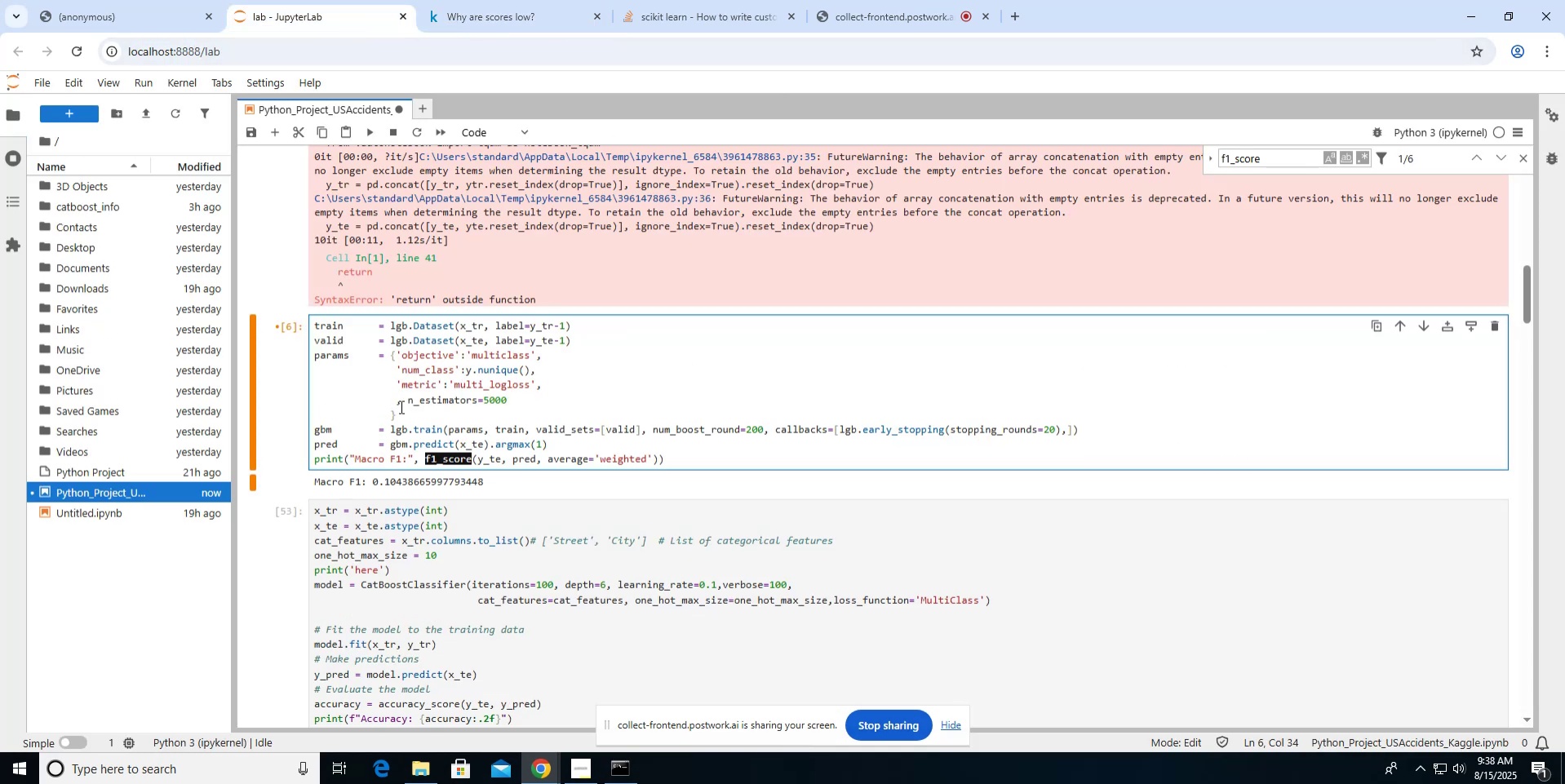 
left_click([399, 400])
 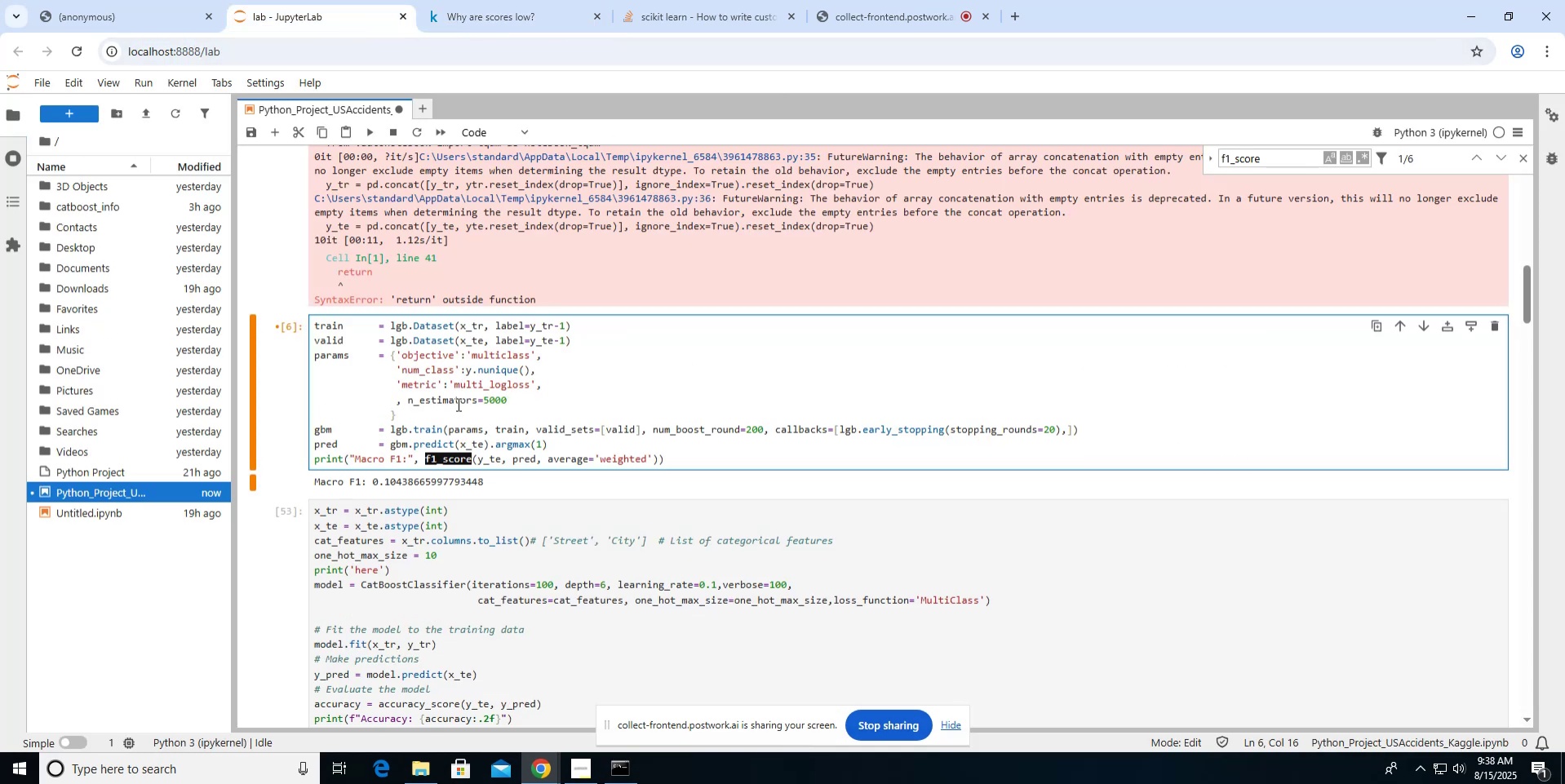 
key(Backspace)
 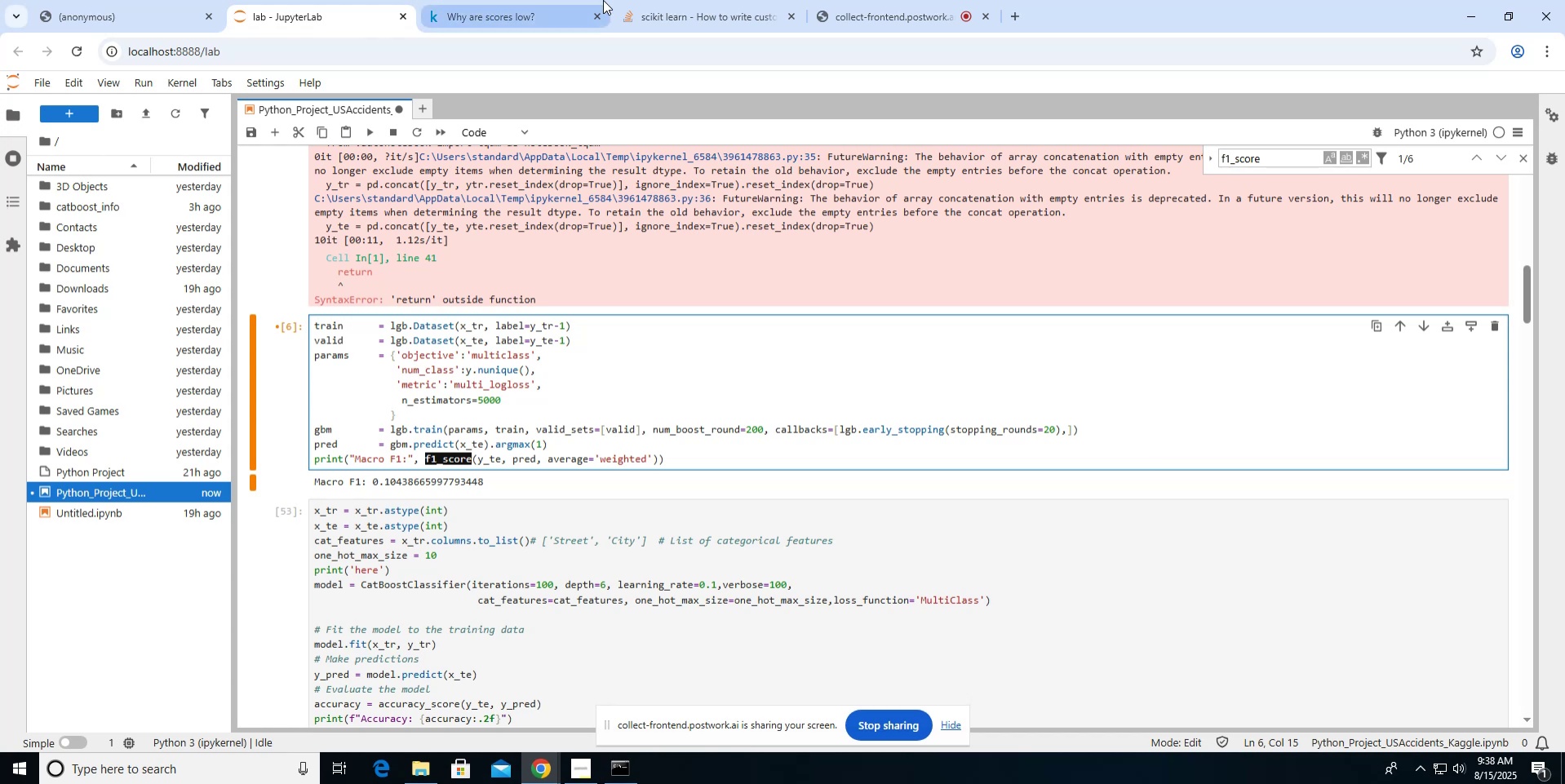 
left_click([525, 13])
 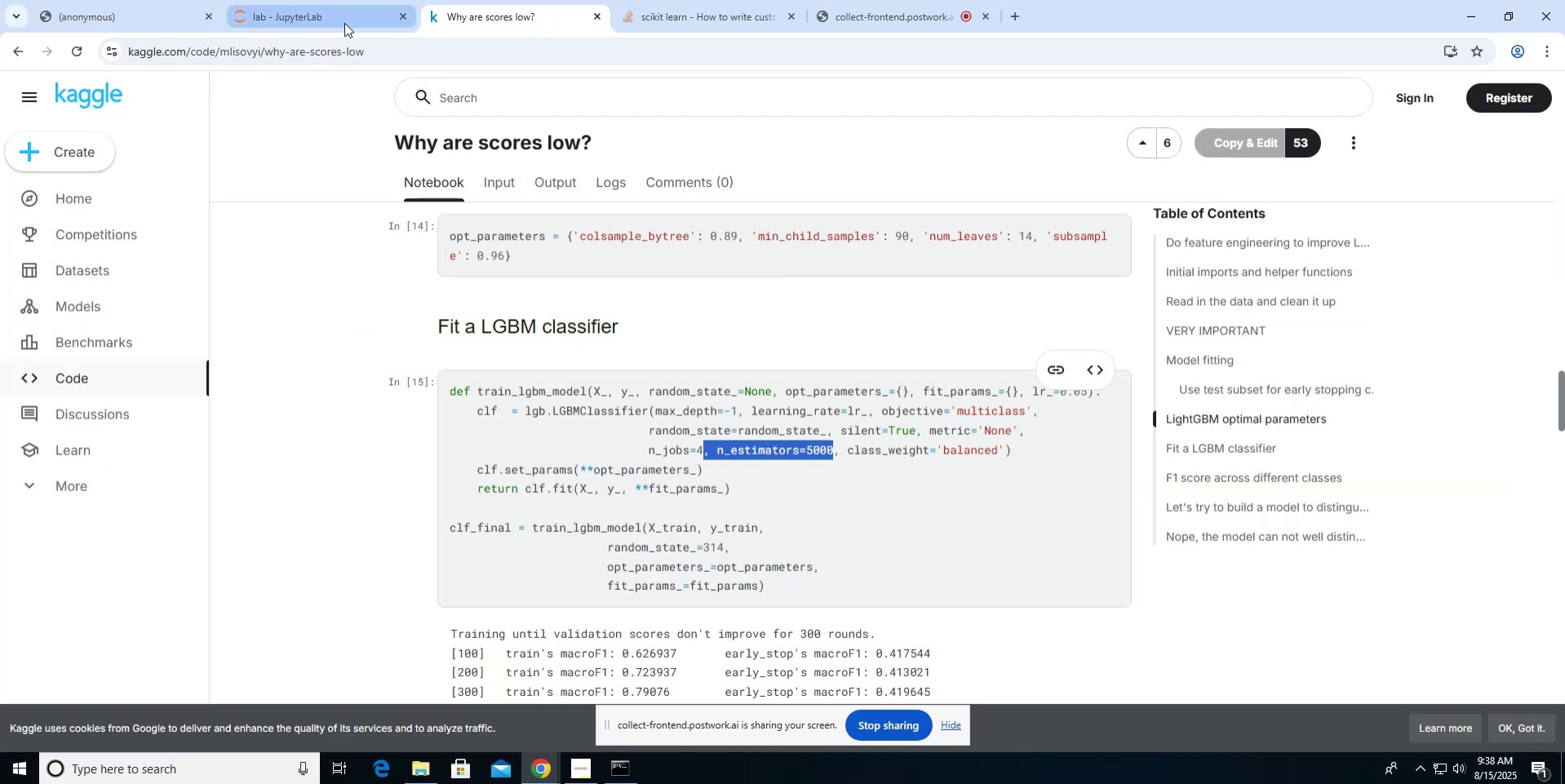 
left_click([344, 23])
 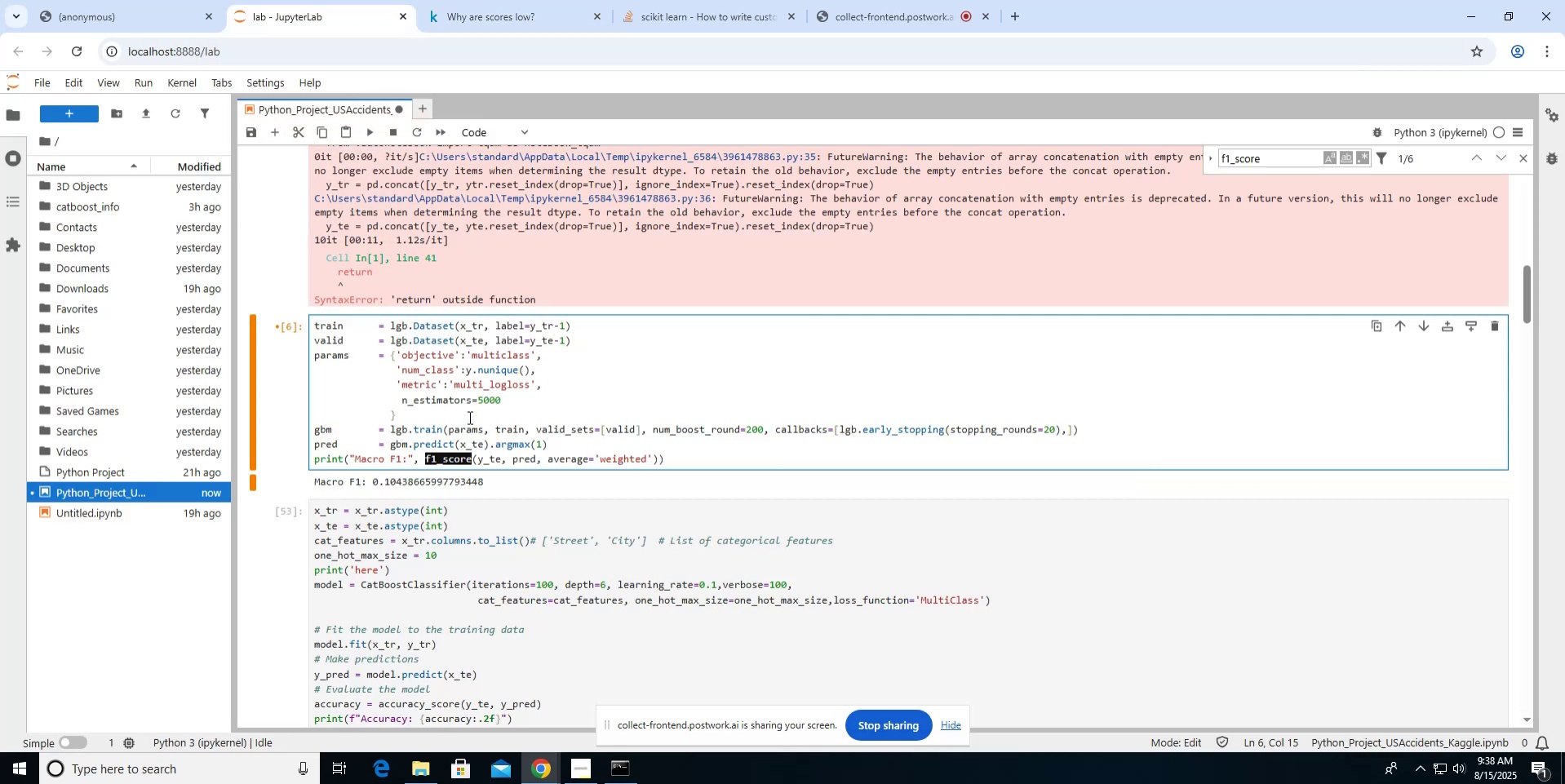 
key(ArrowRight)
 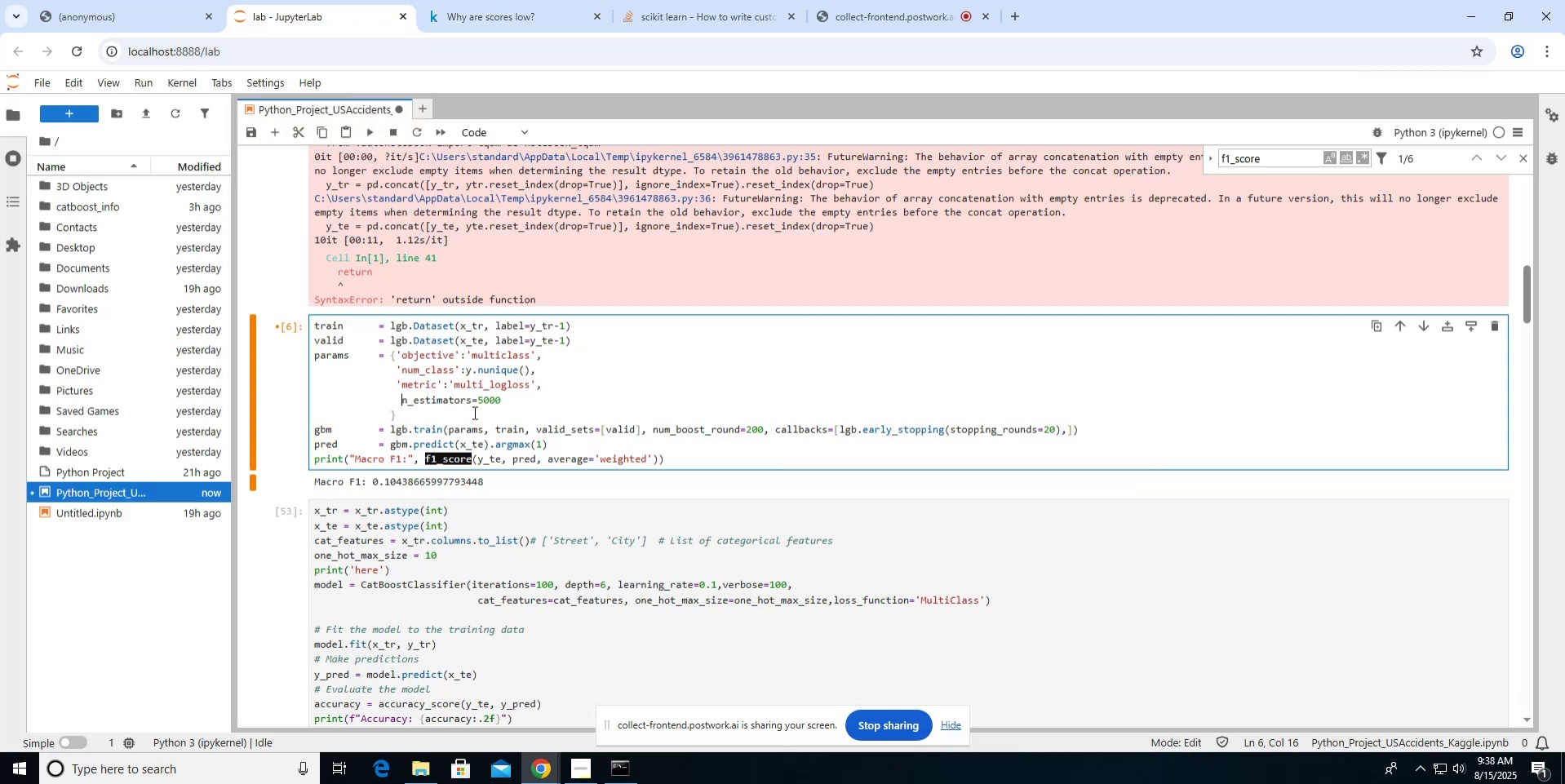 
key(ArrowRight)
 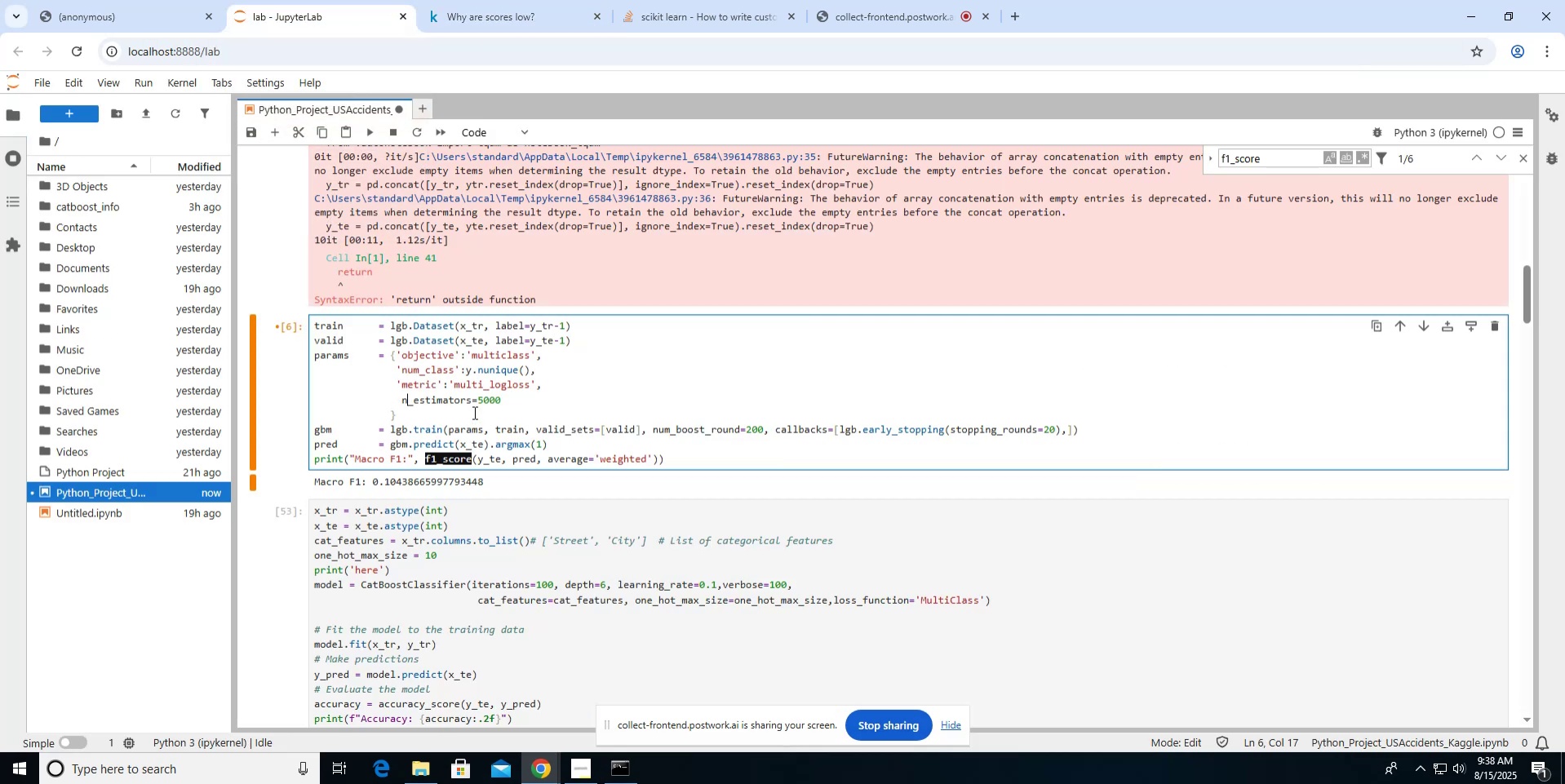 
key(ArrowLeft)
 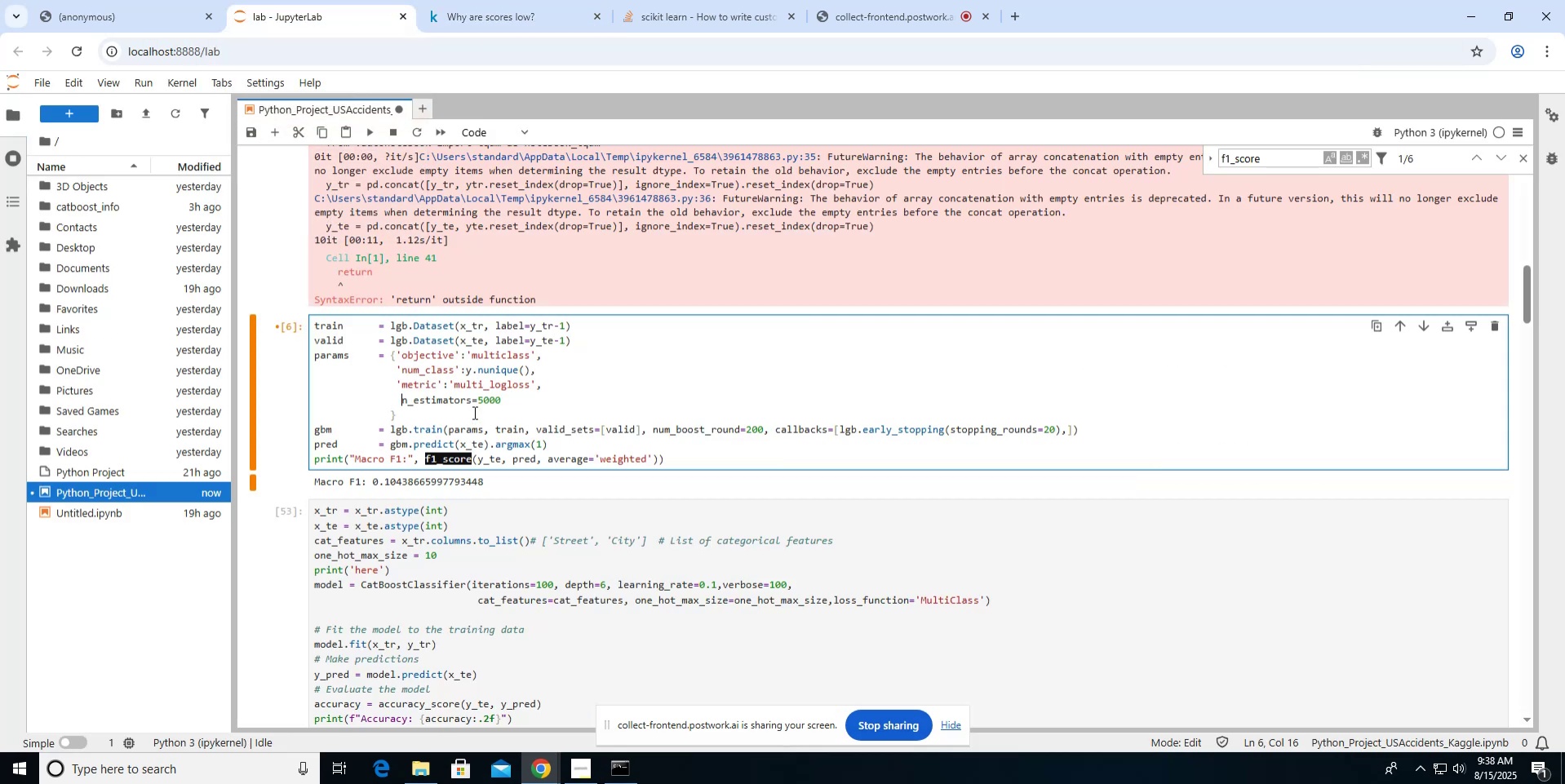 
key(Quote)
 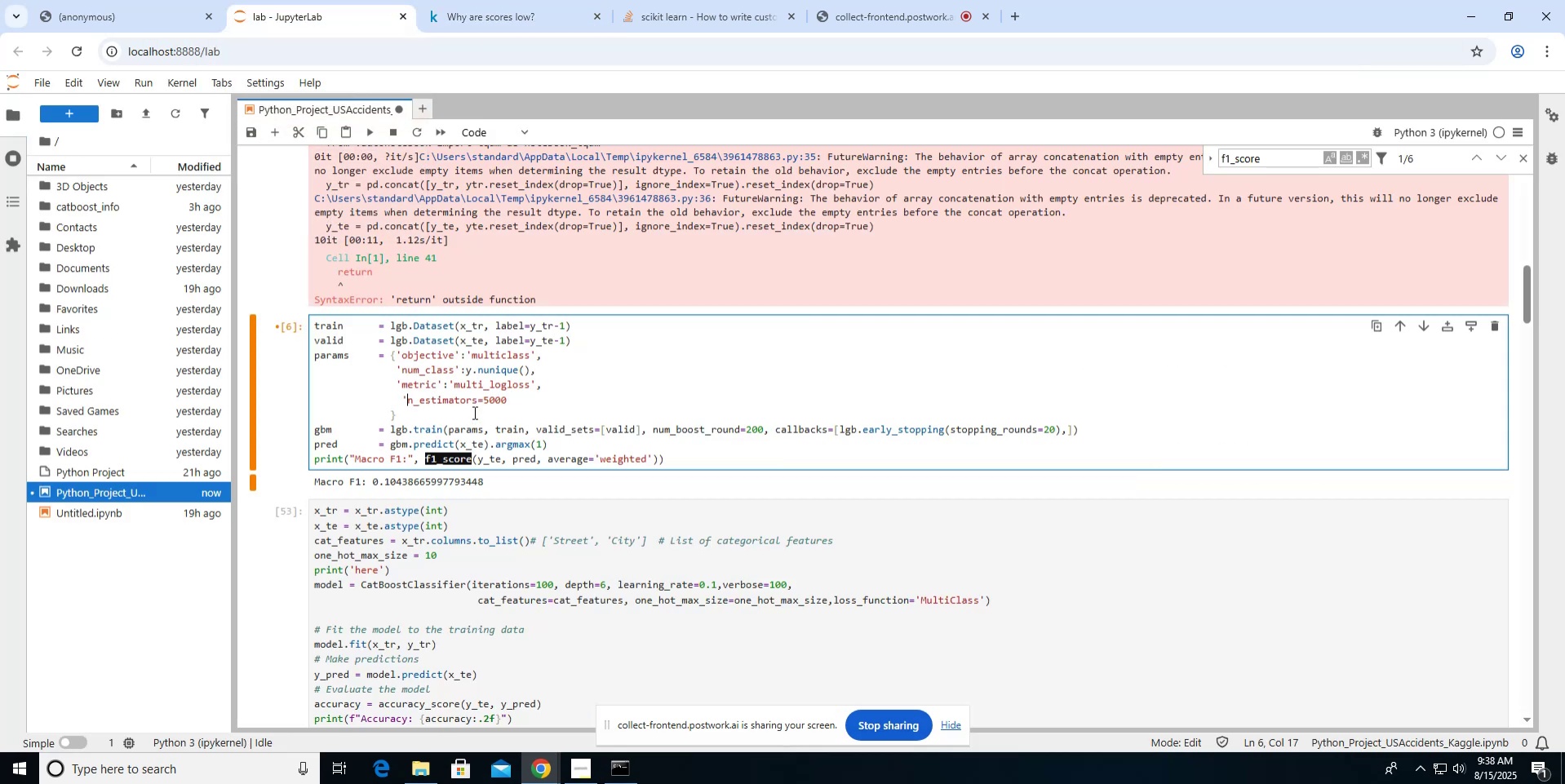 
hold_key(key=ArrowRight, duration=0.85)
 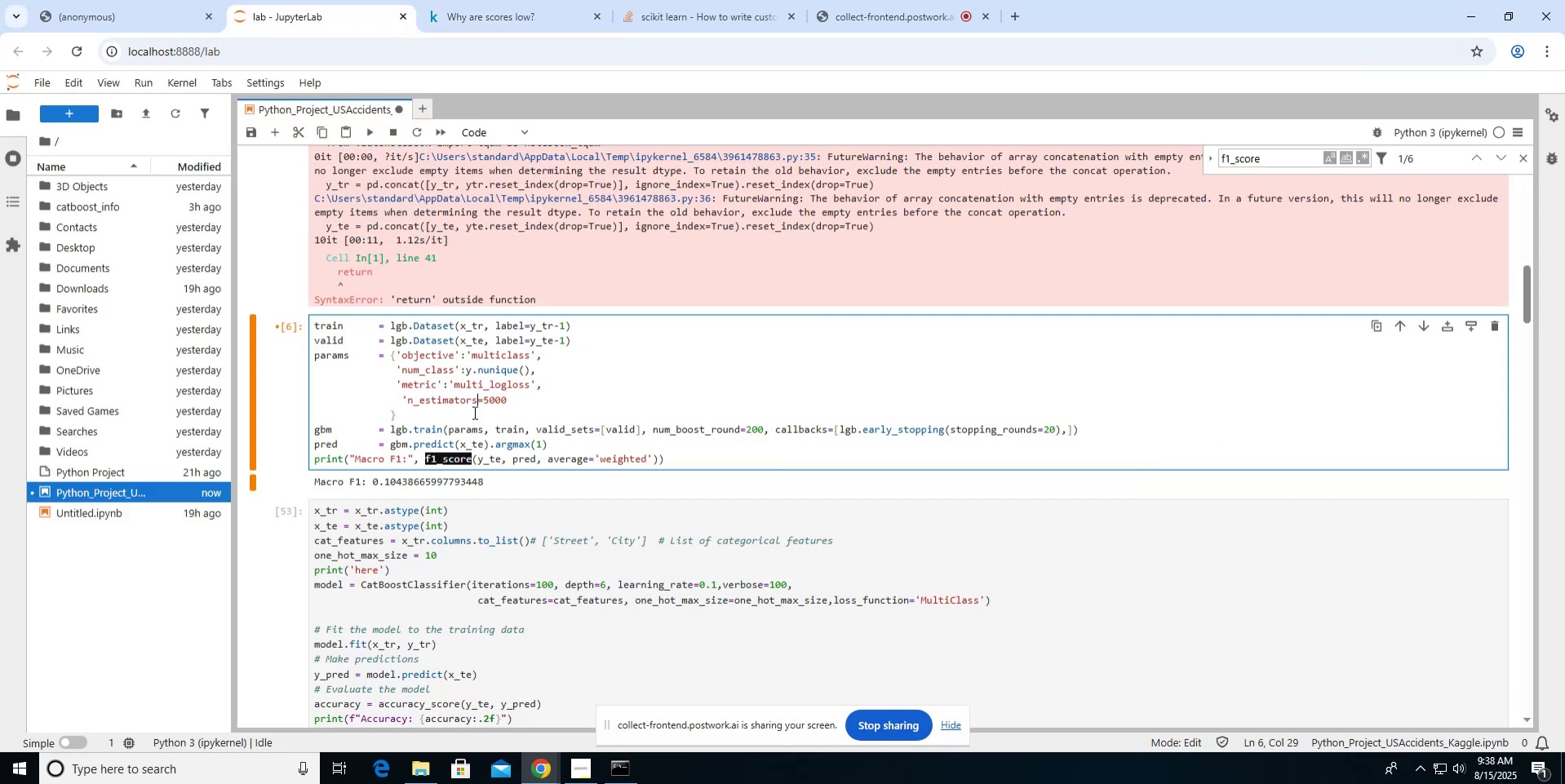 
key(ArrowRight)
 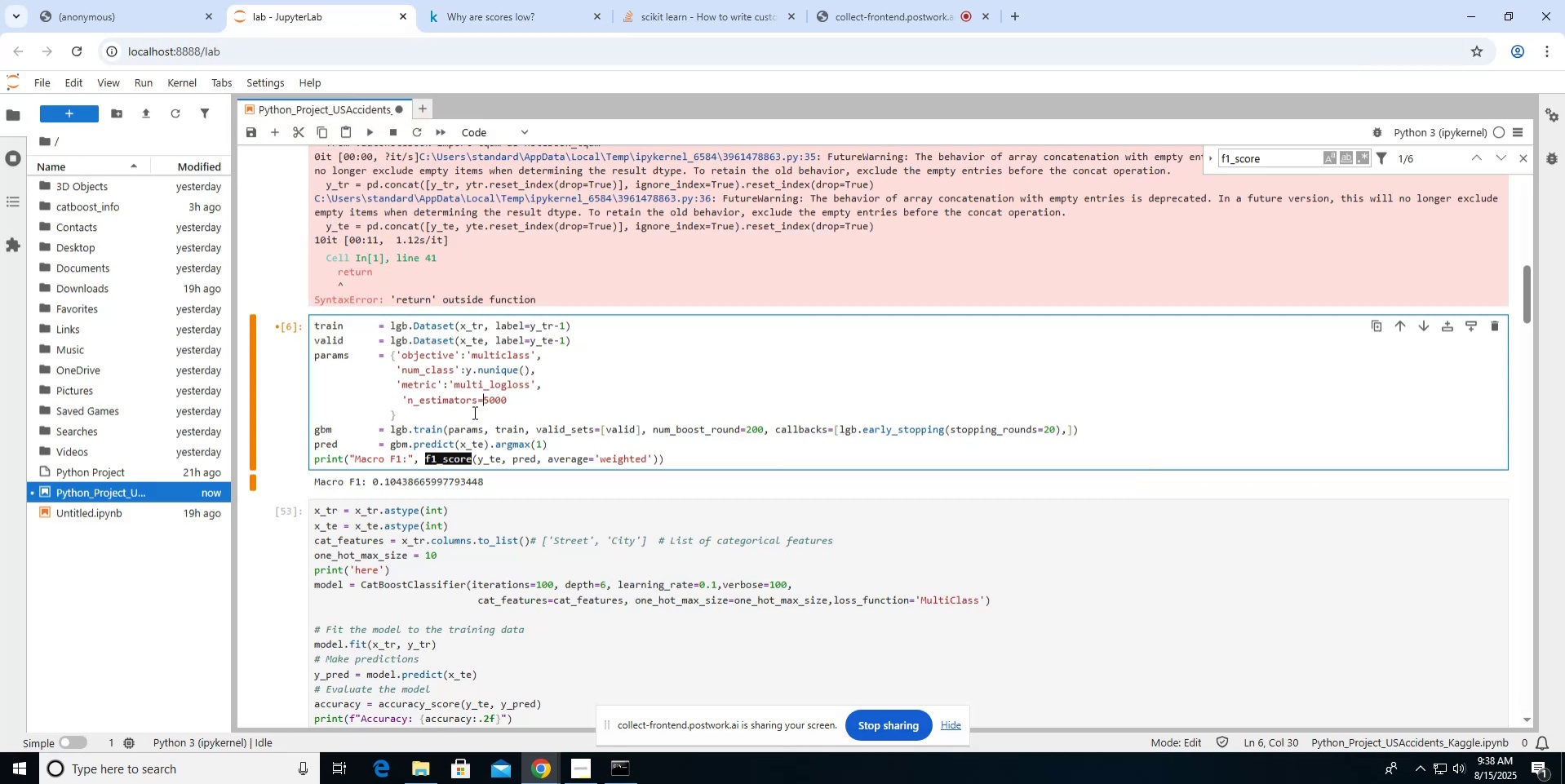 
key(Backspace)
 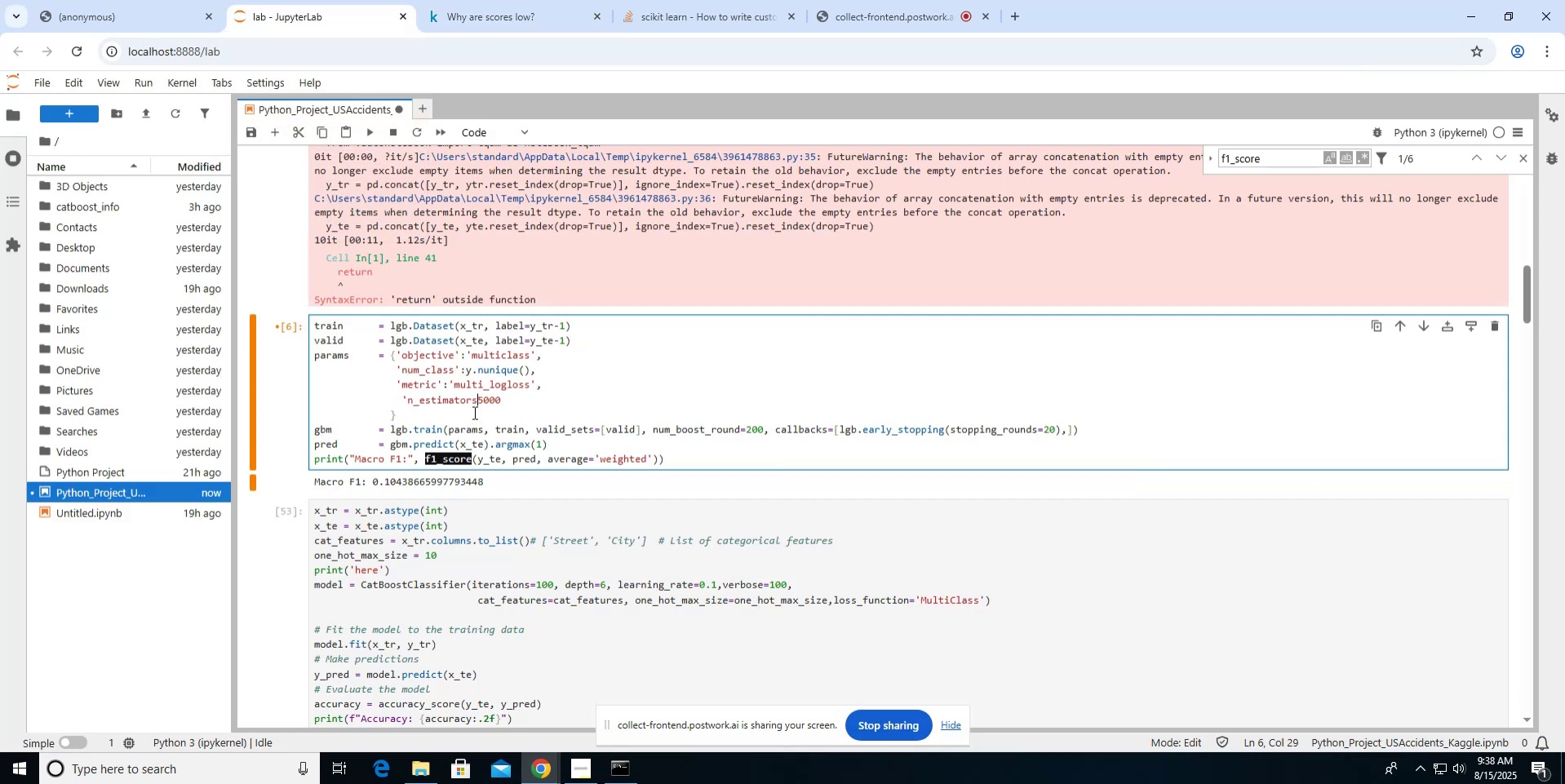 
key(Quote)
 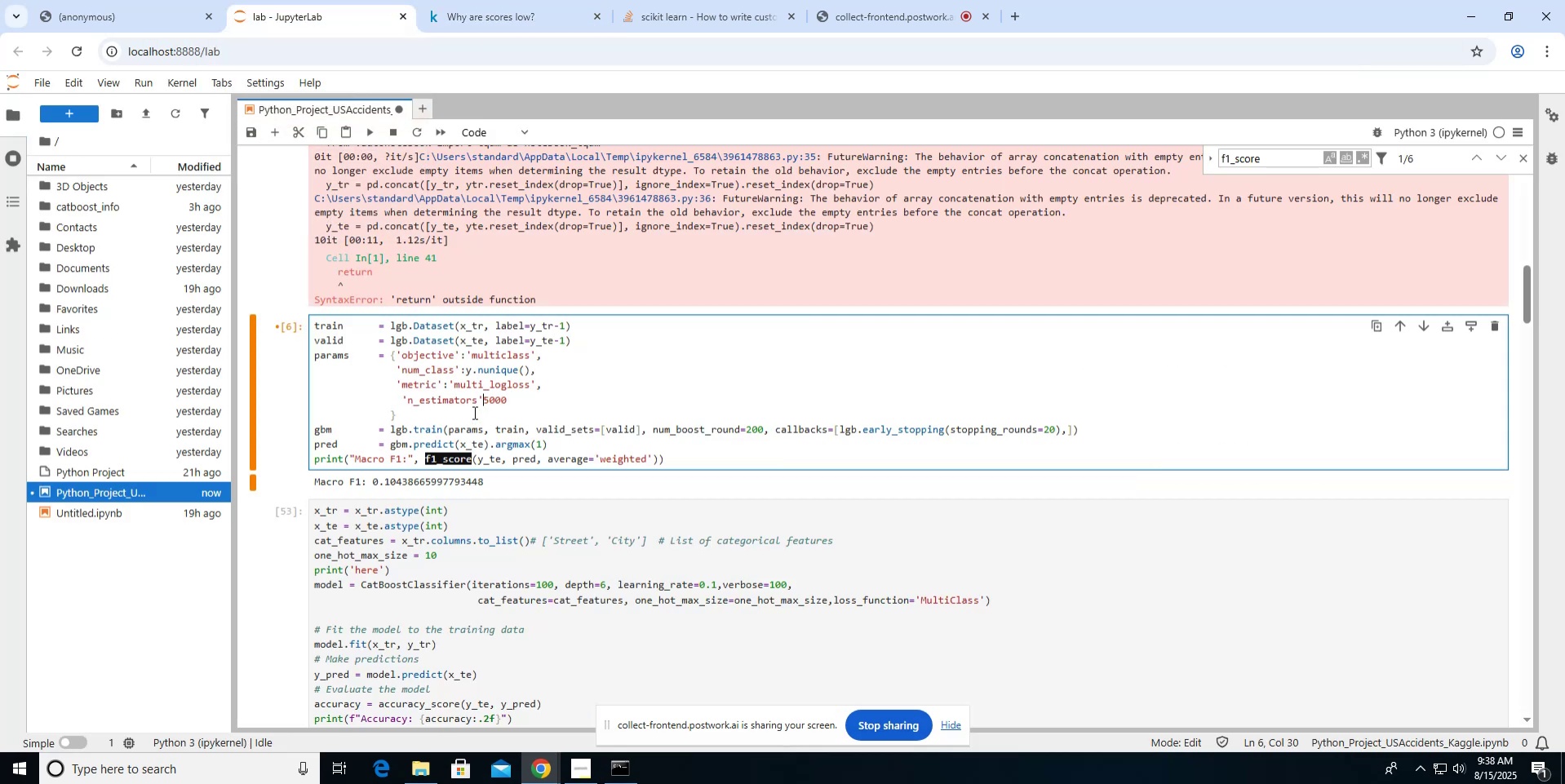 
key(Comma)
 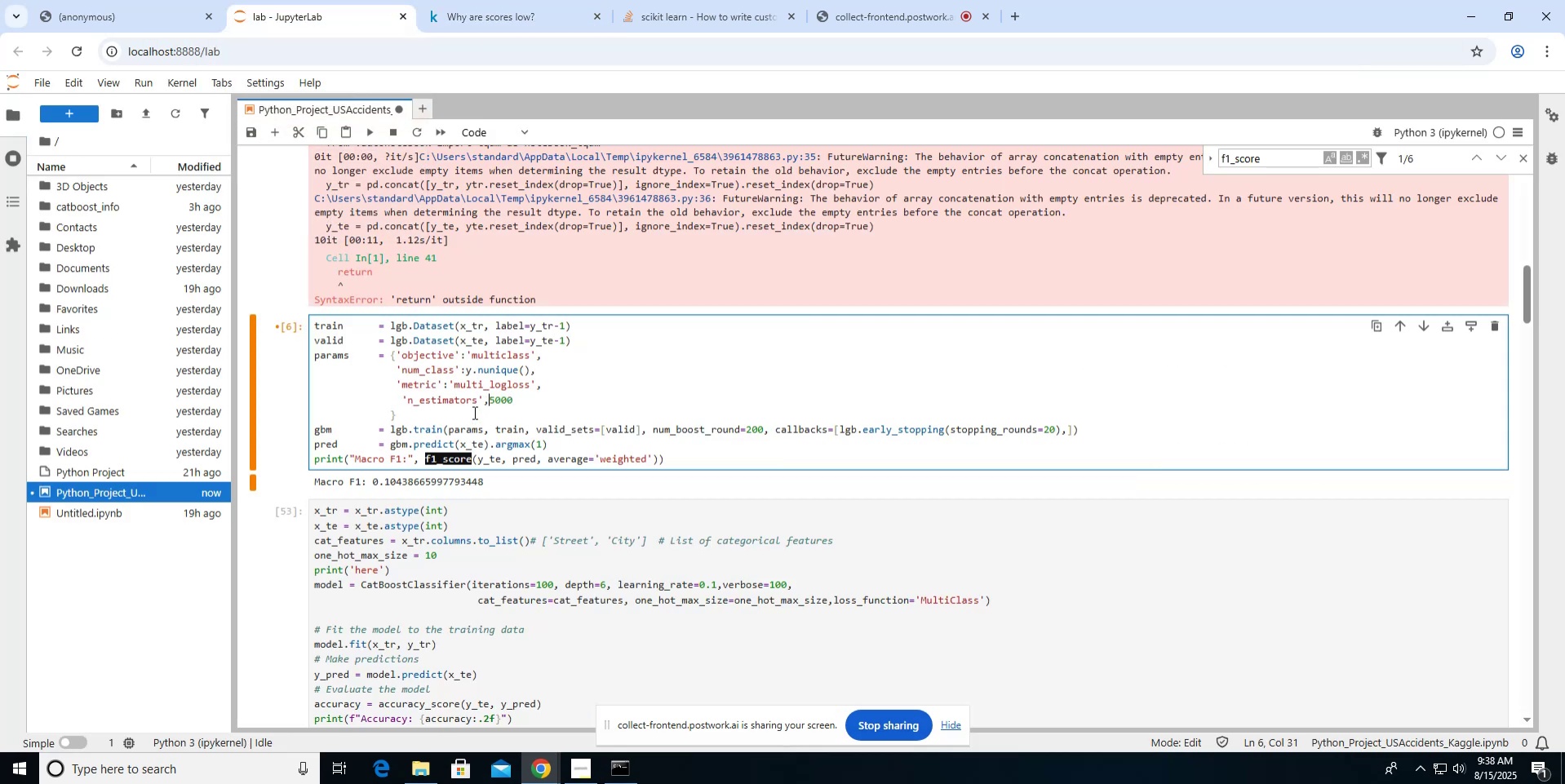 
key(Shift+ShiftLeft)
 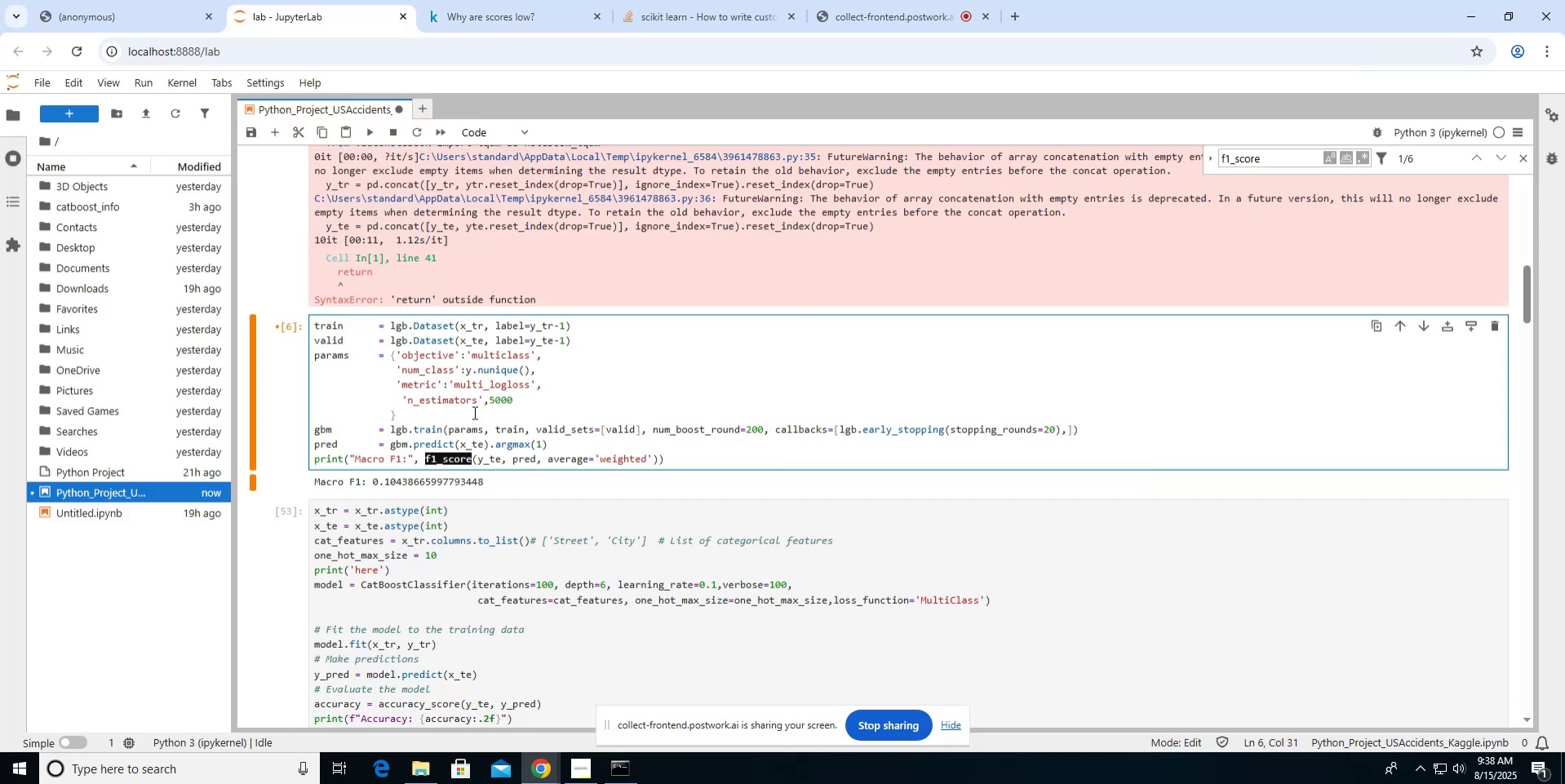 
key(Shift+Backspace)
 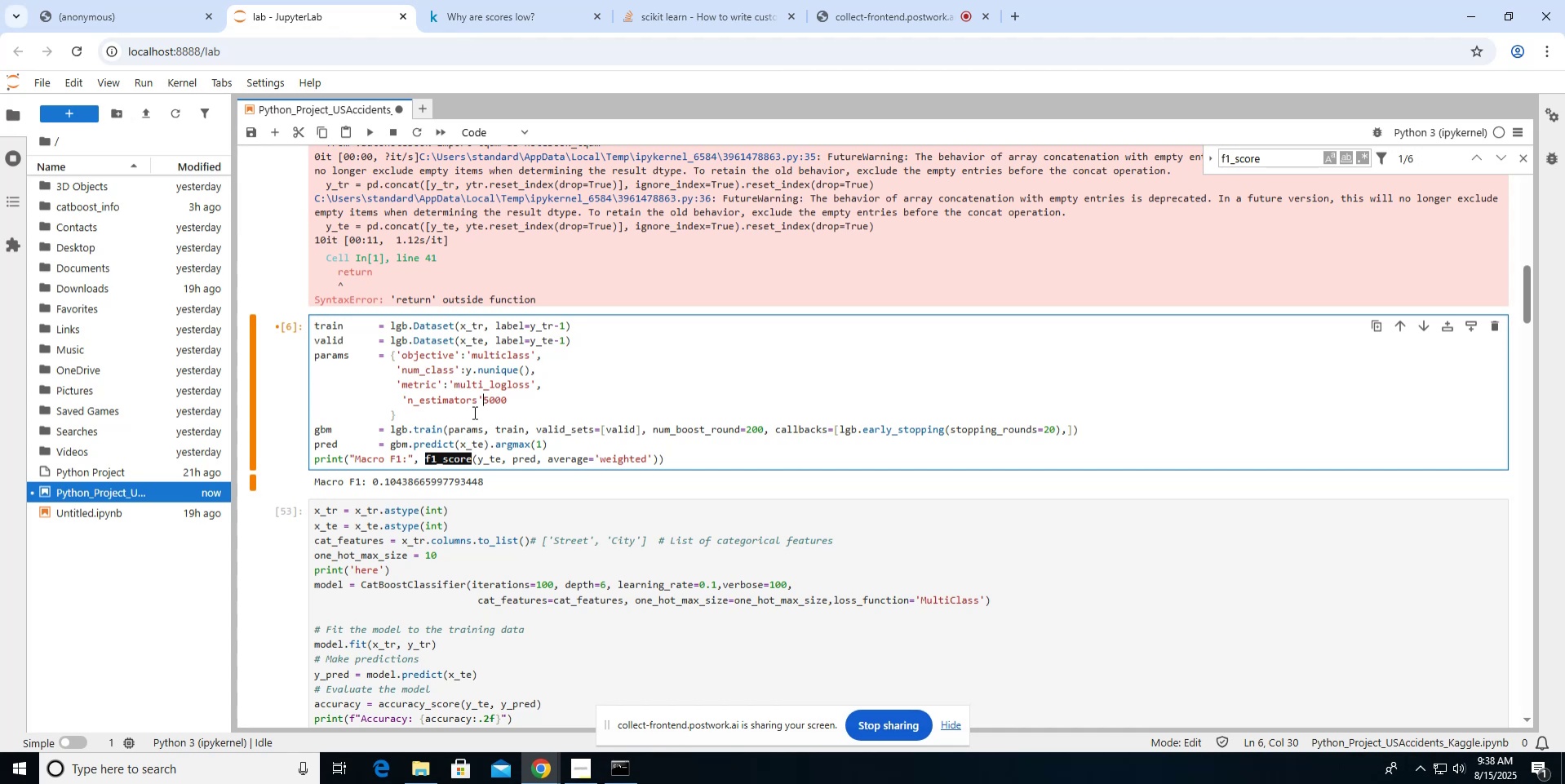 
key(Shift+Semicolon)
 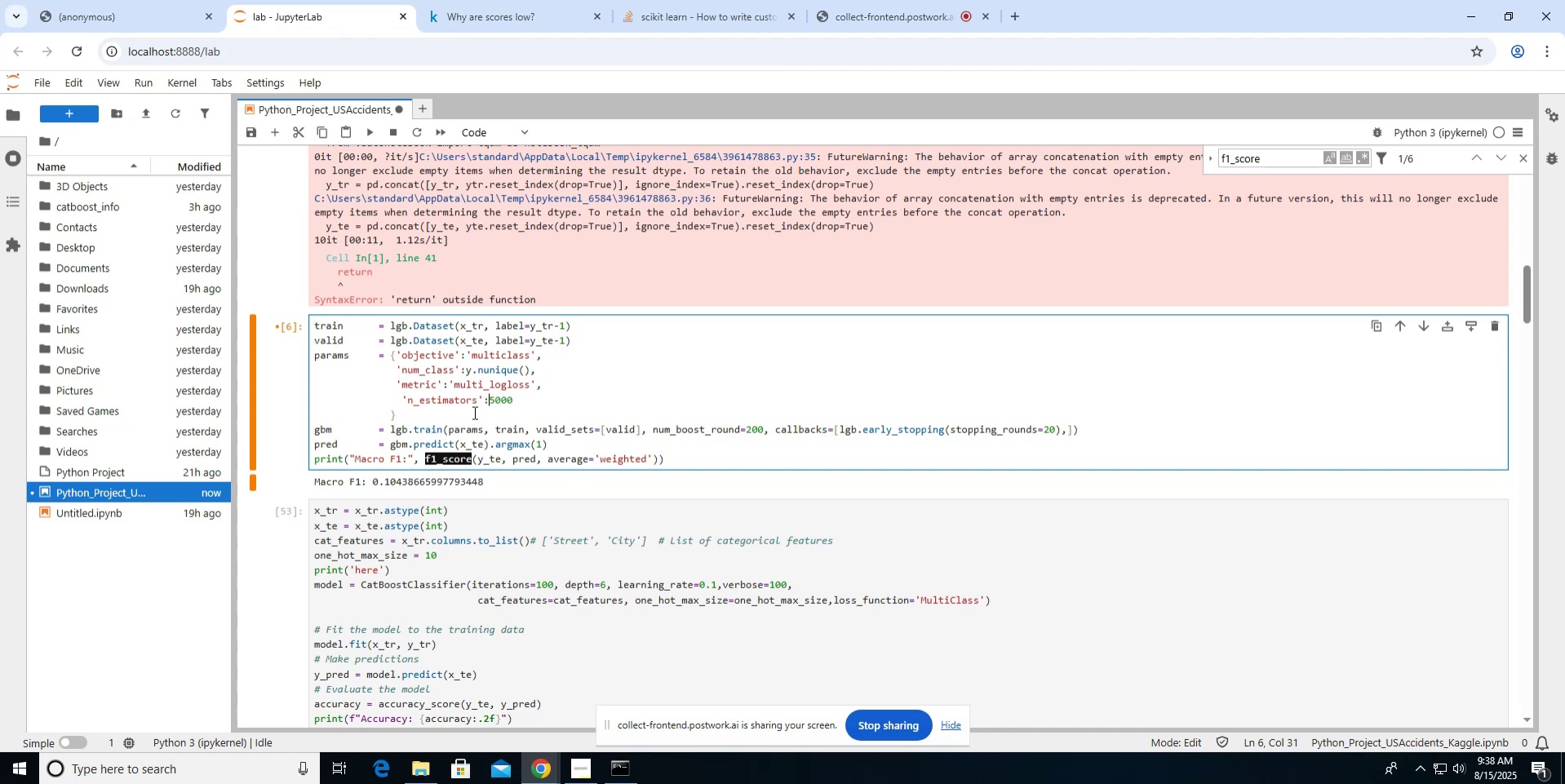 
hold_key(key=ArrowRight, duration=0.61)
 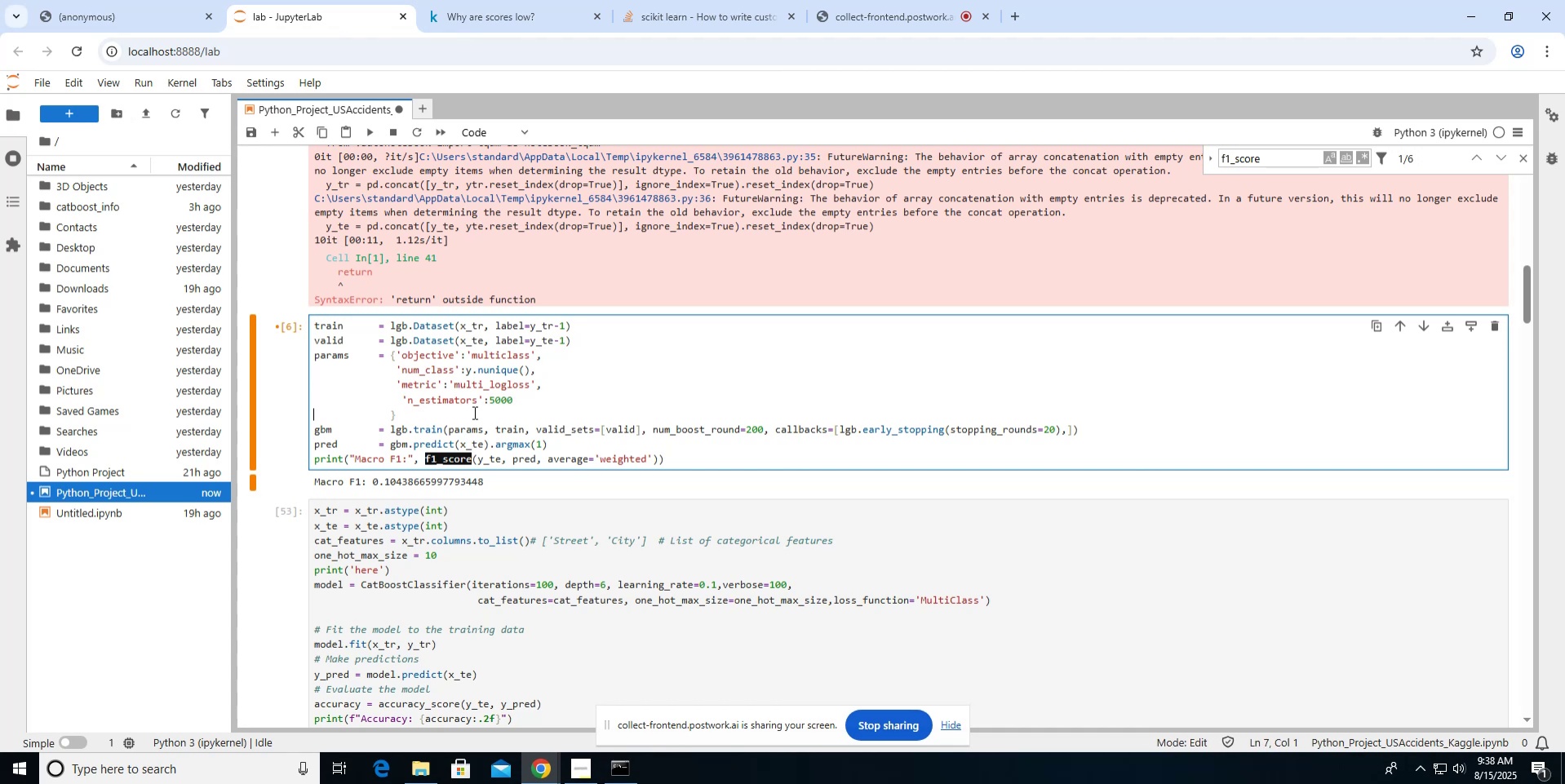 
key(ArrowLeft)
 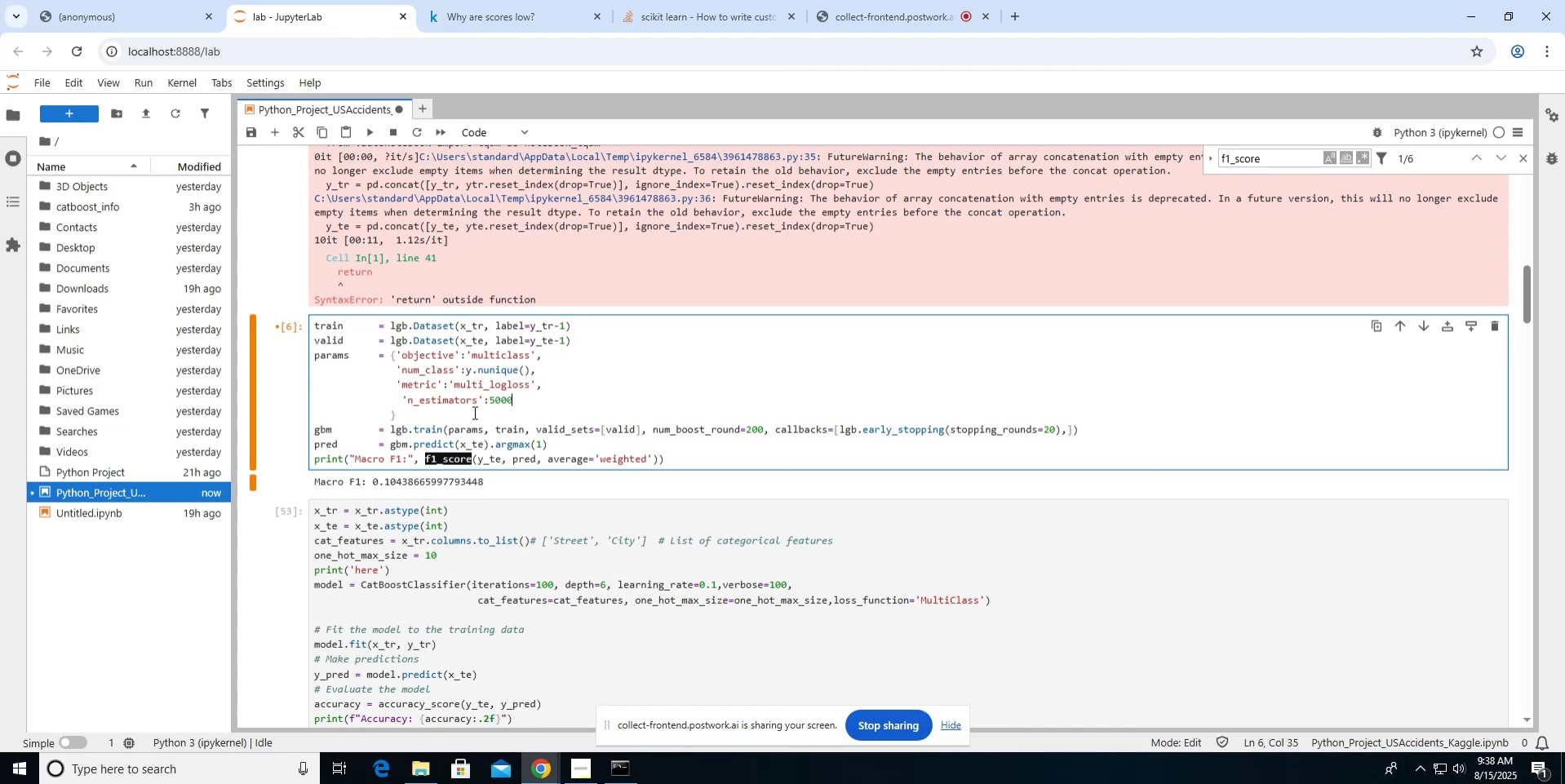 
key(Comma)
 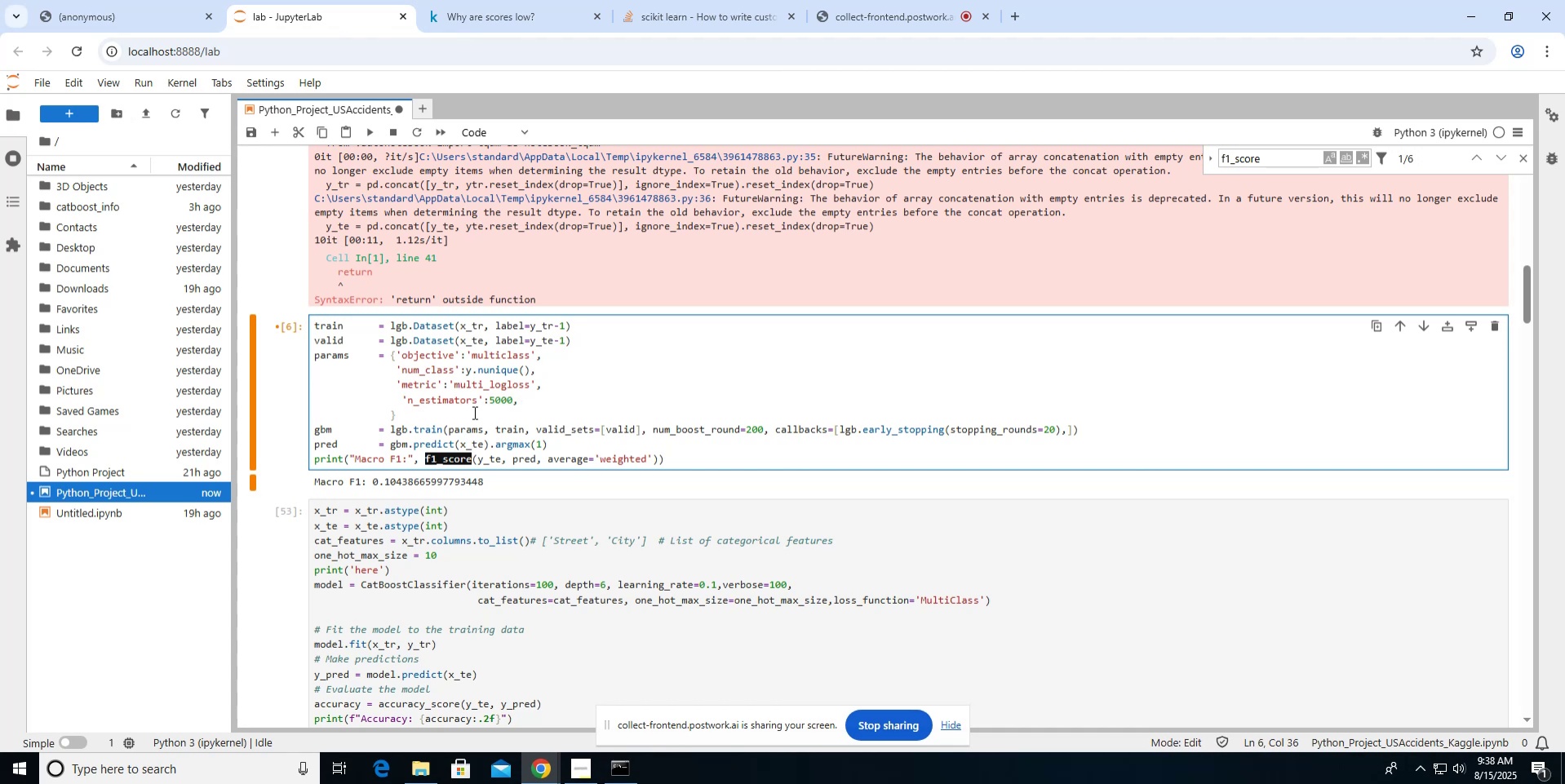 
key(Control+S)
 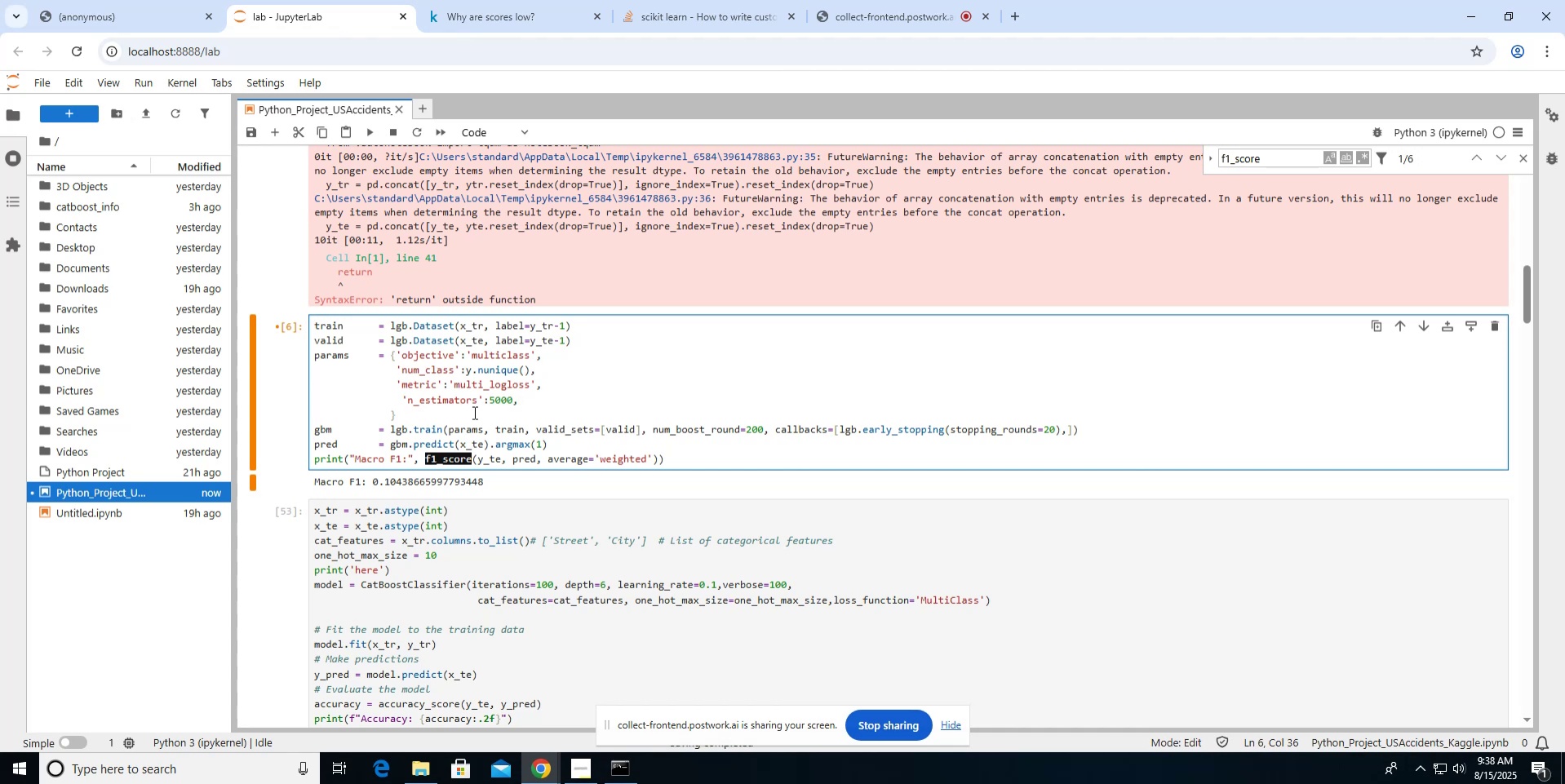 
hold_key(key=ArrowLeft, duration=0.75)
 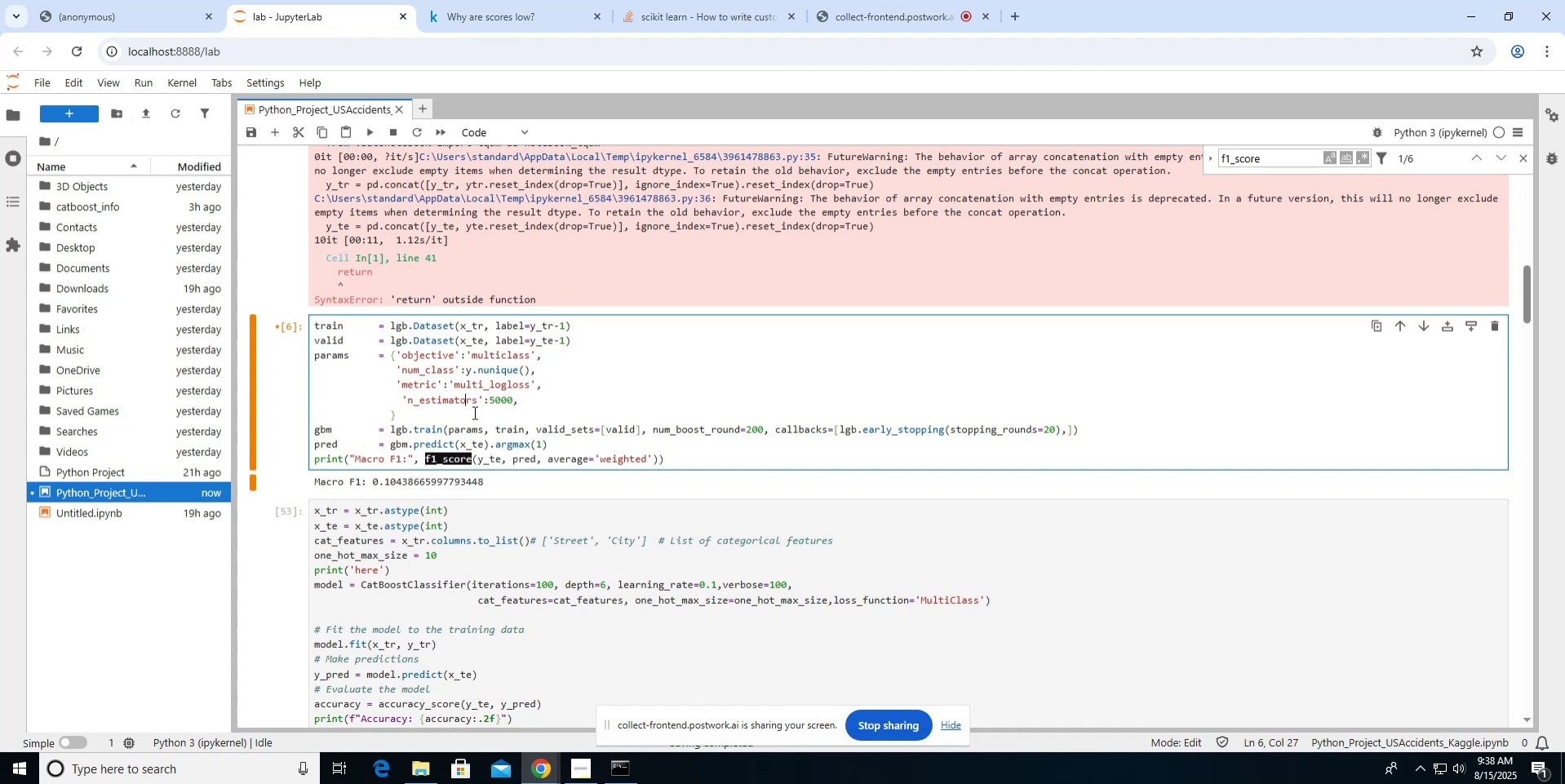 
key(ArrowUp)
 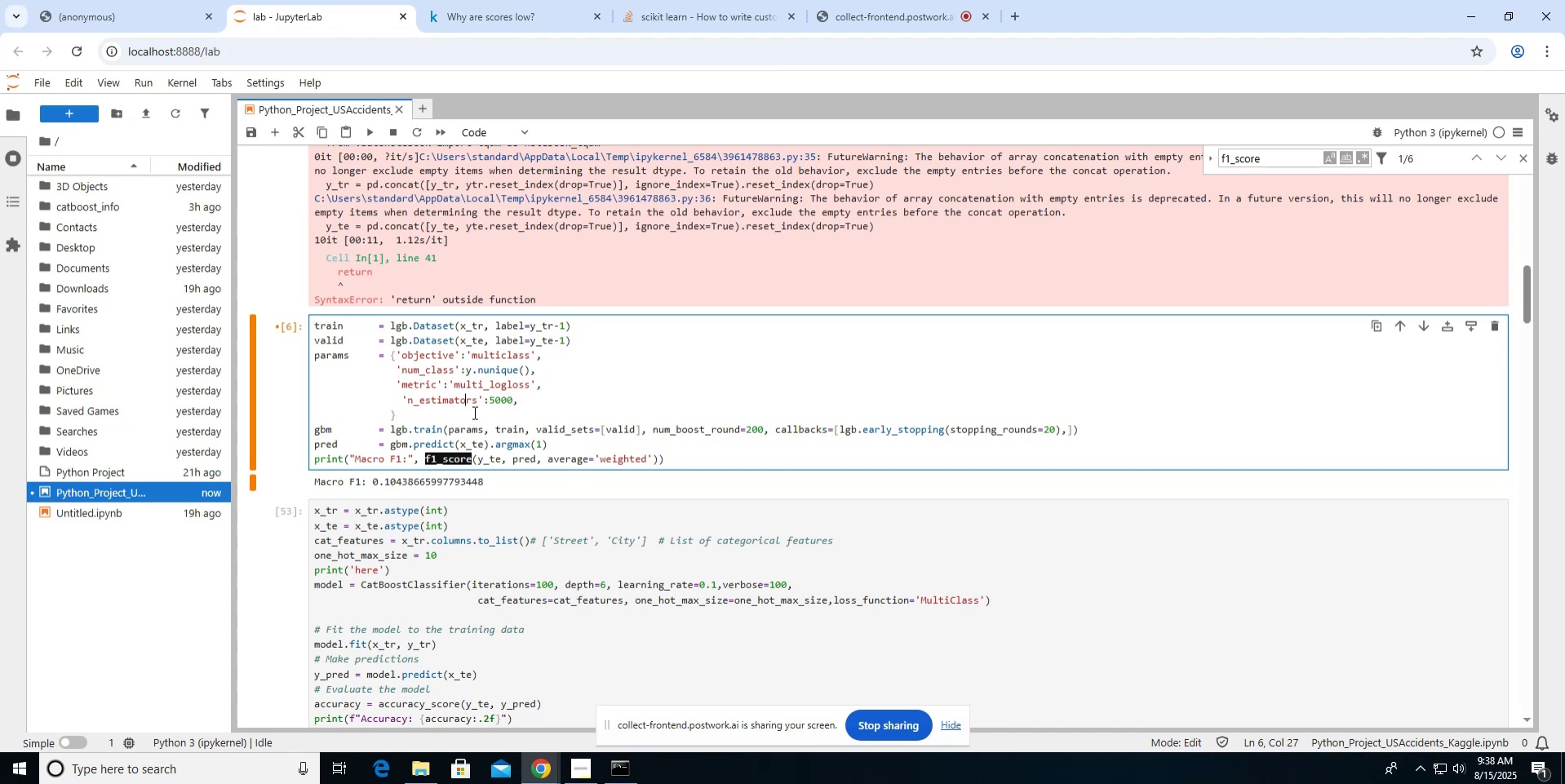 
key(ArrowLeft)
 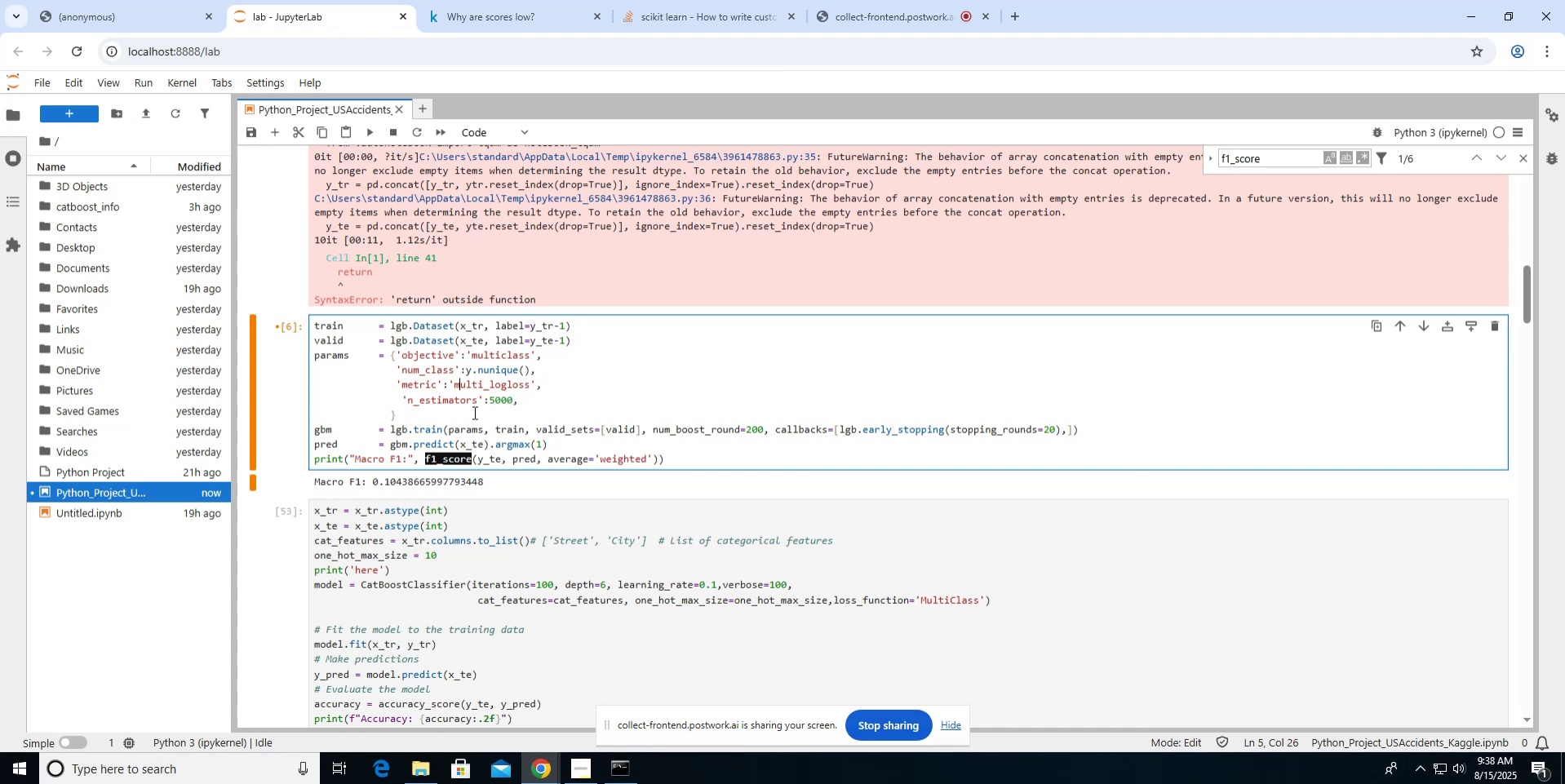 
key(ArrowLeft)
 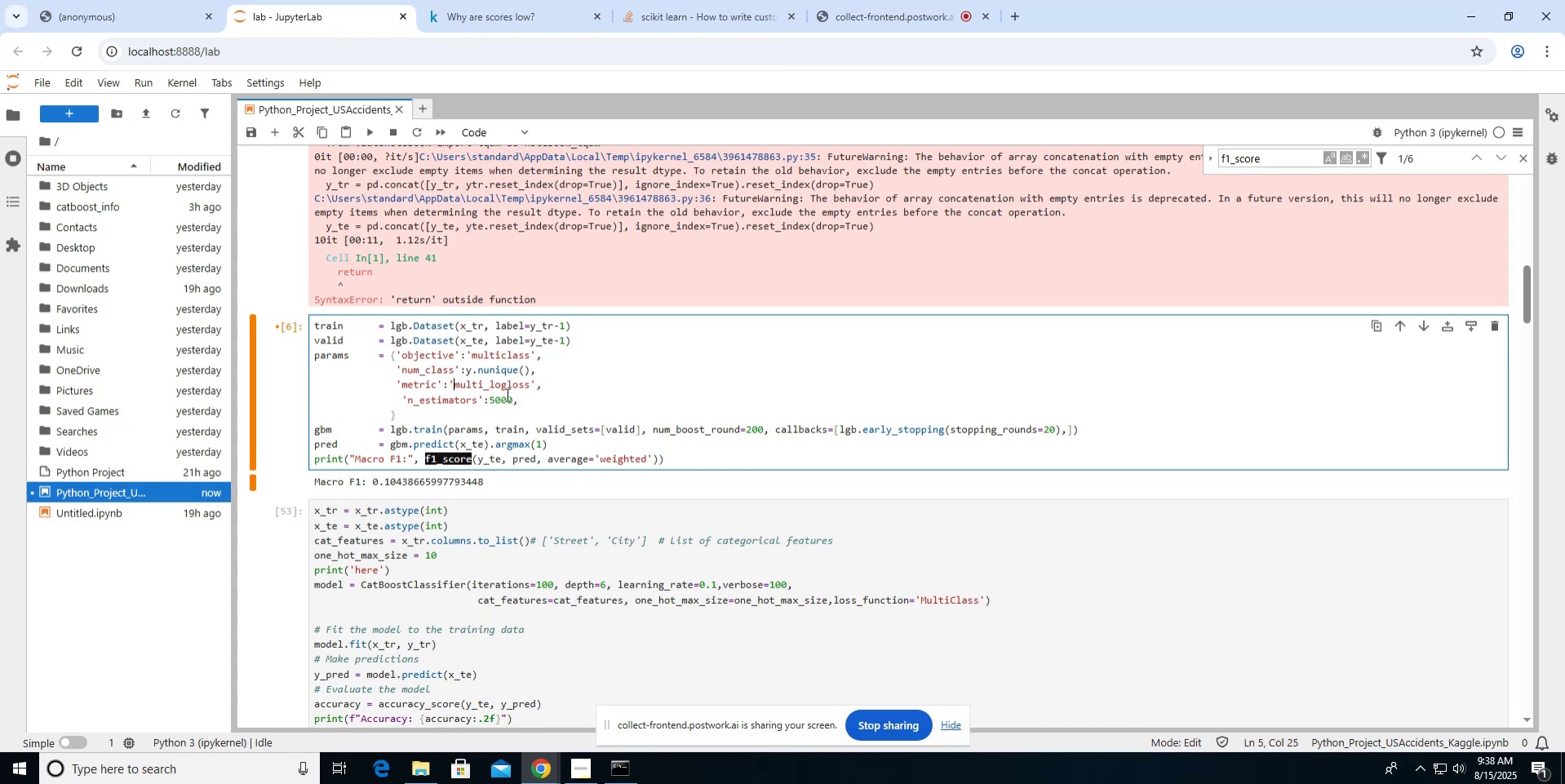 
key(Shift+Enter)
 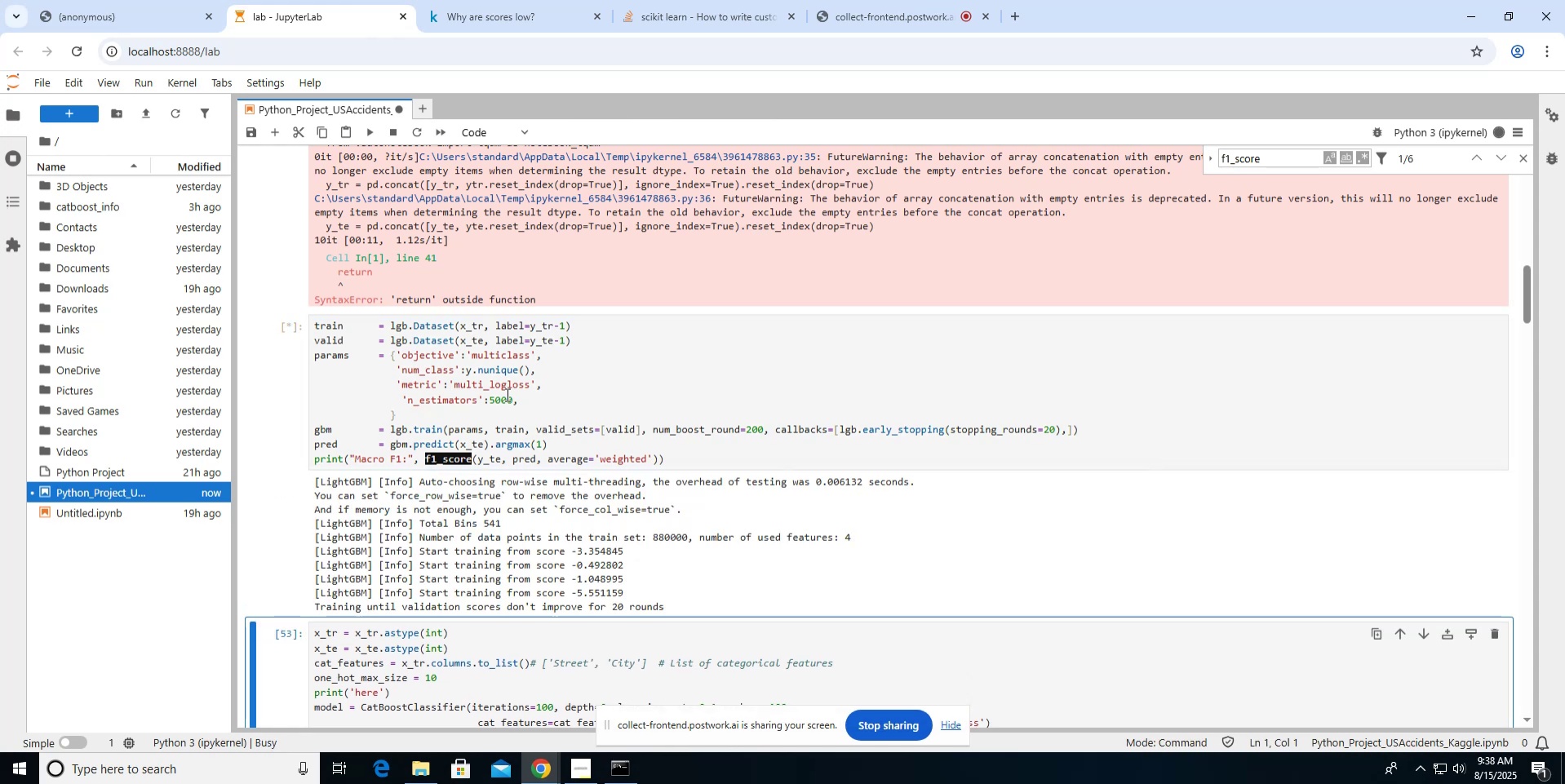 
wait(8.33)
 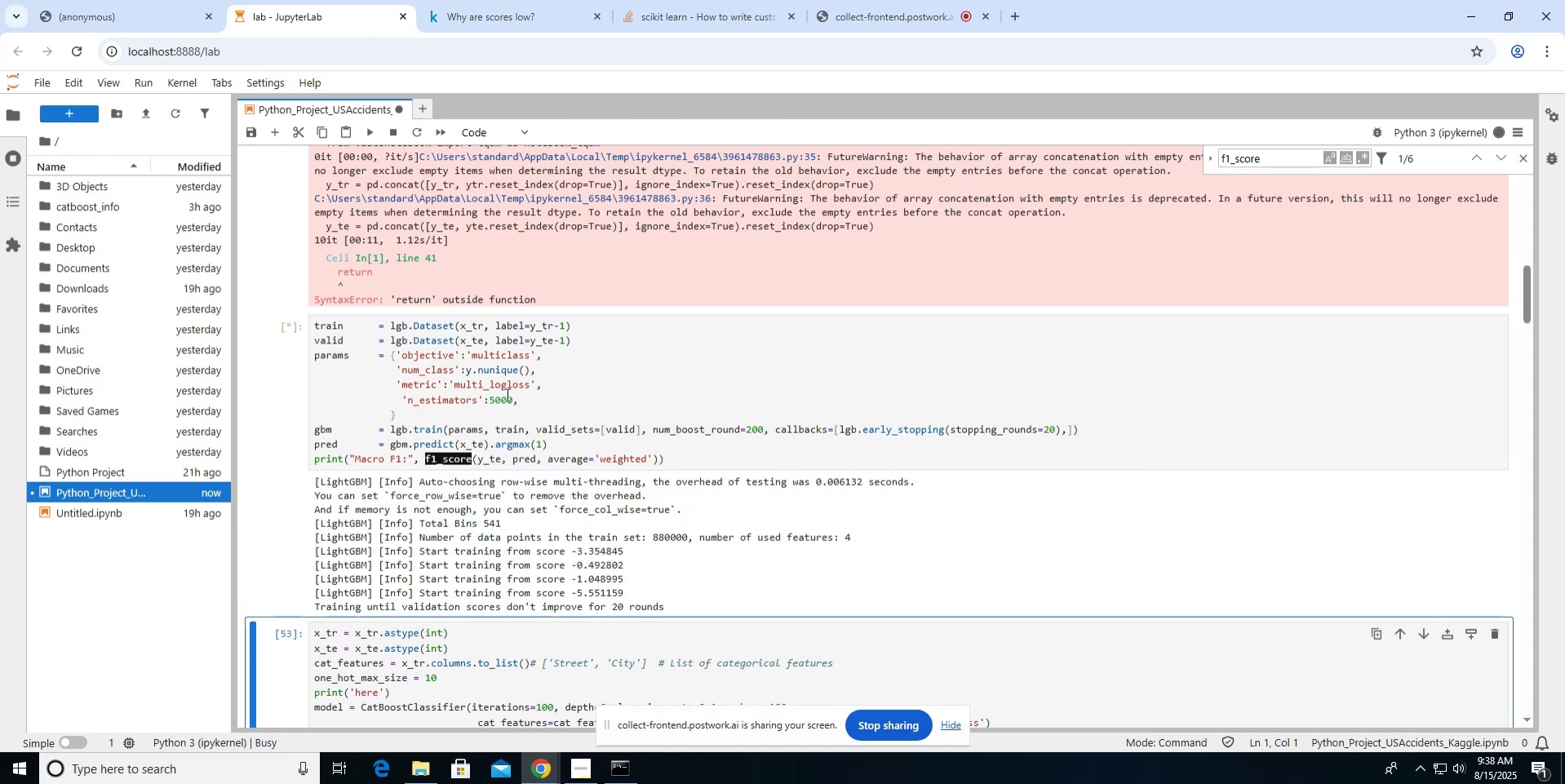 
left_click([571, 27])
 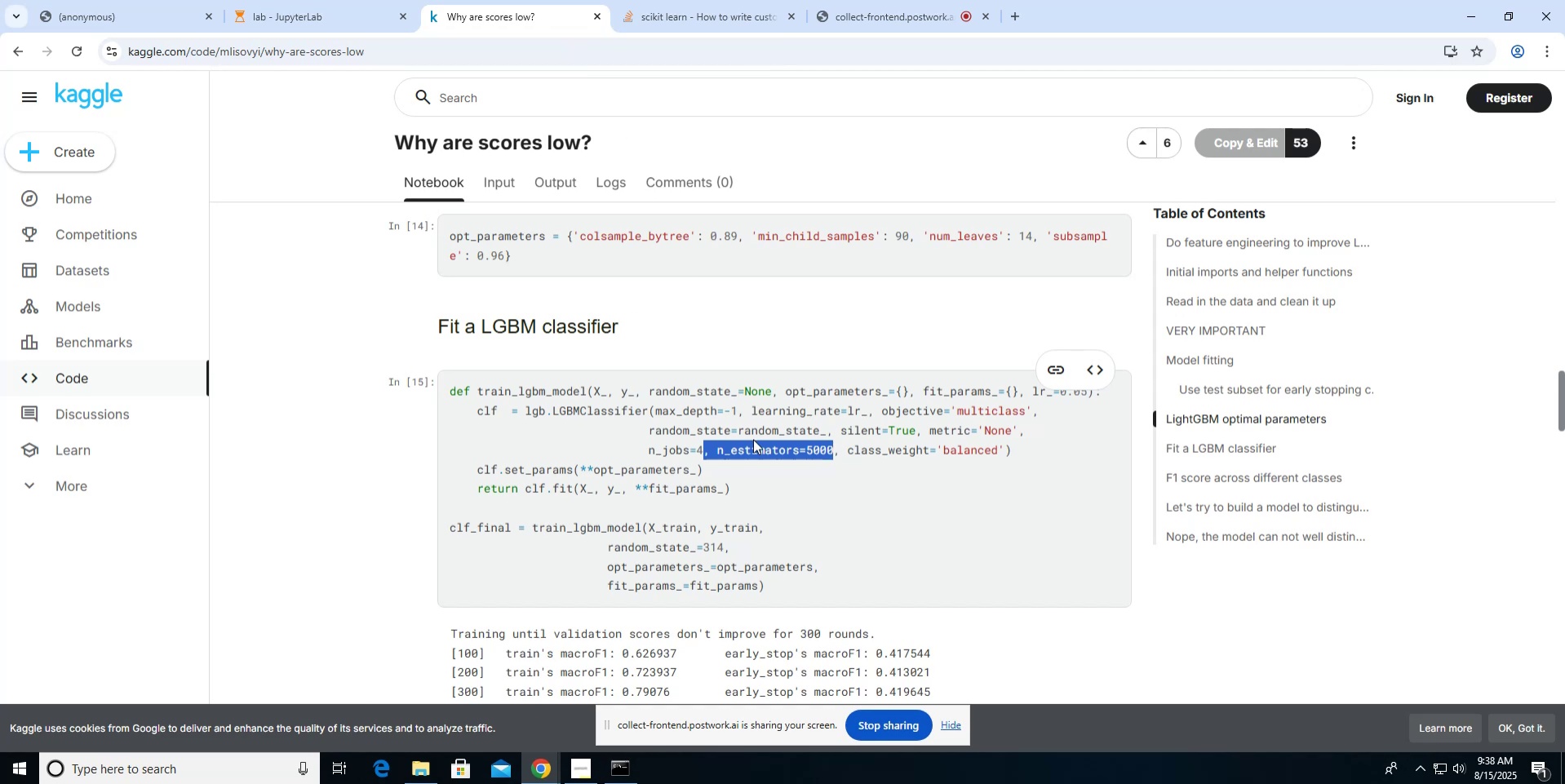 
wait(6.74)
 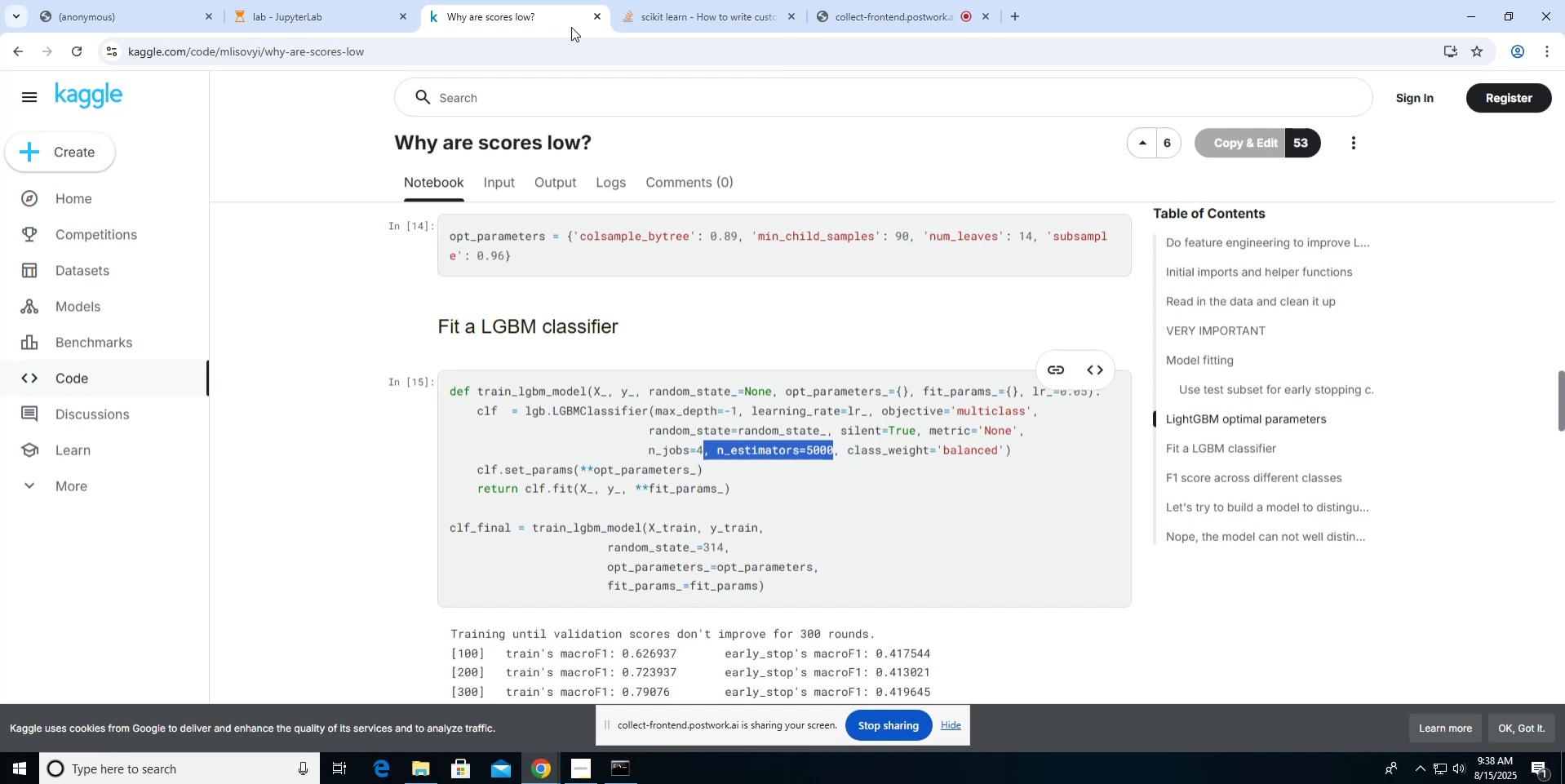 
scroll: coordinate [753, 439], scroll_direction: down, amount: 5.0
 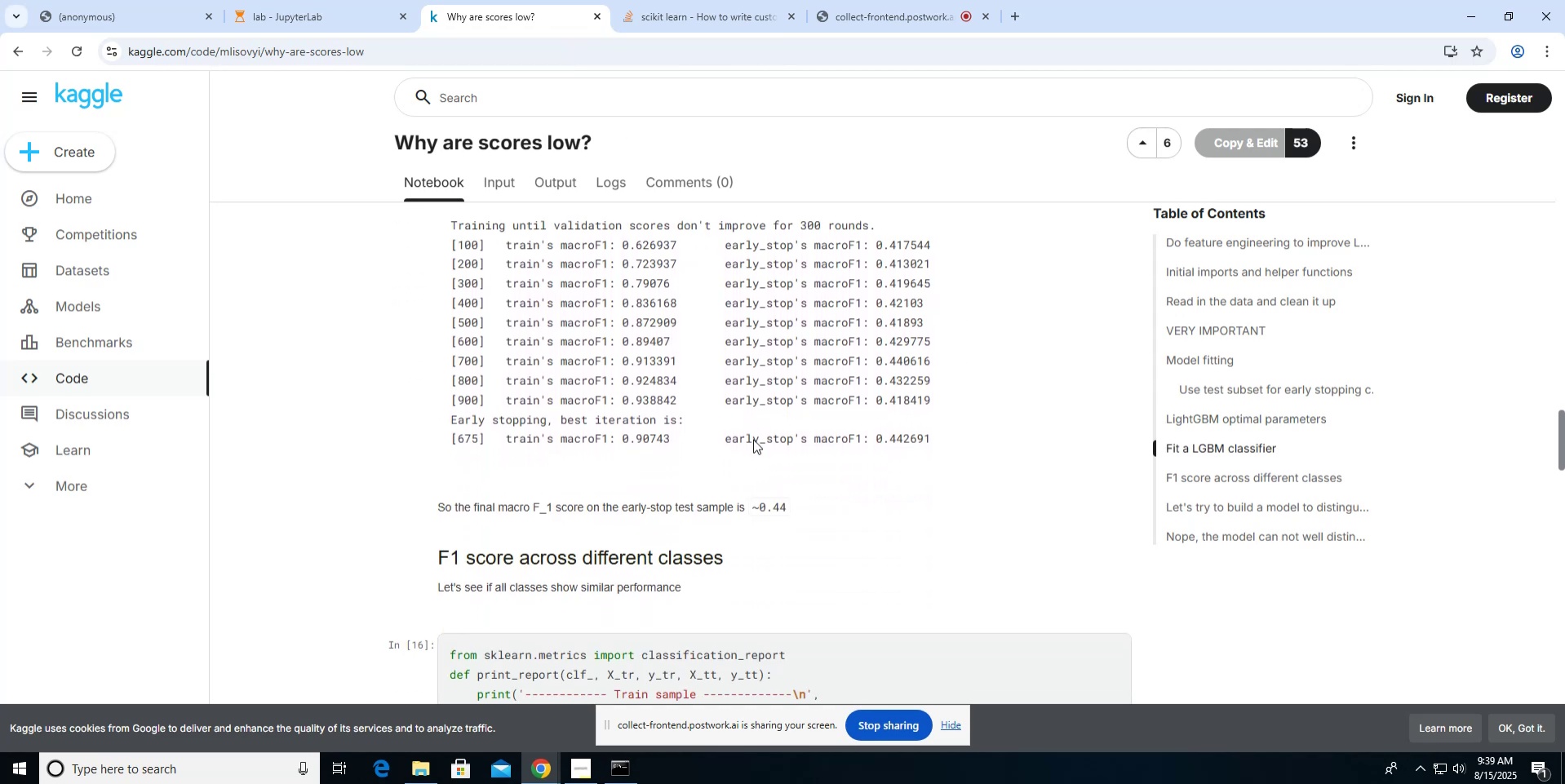 
scroll: coordinate [753, 439], scroll_direction: up, amount: 5.0
 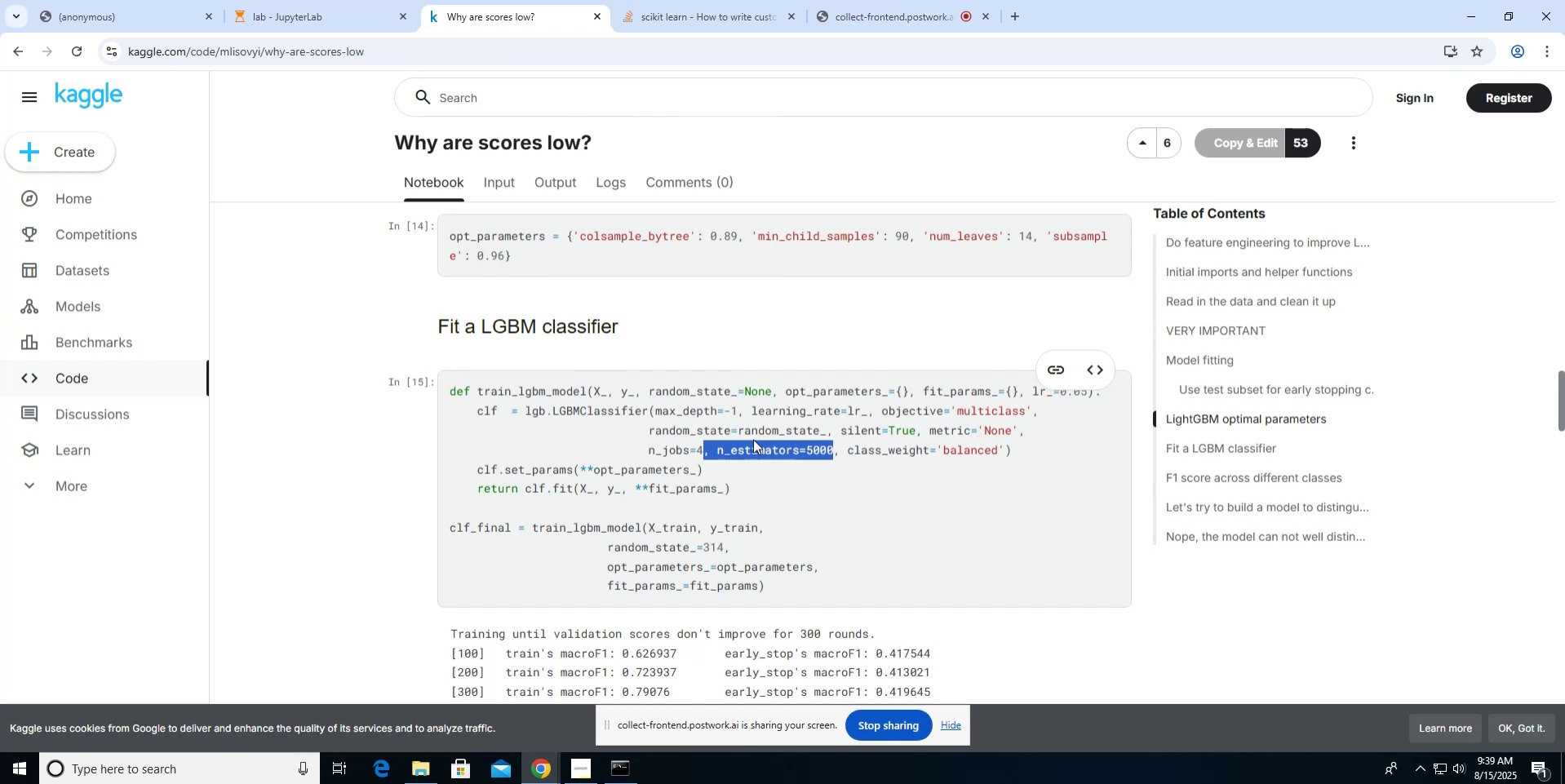 
wait(5.78)
 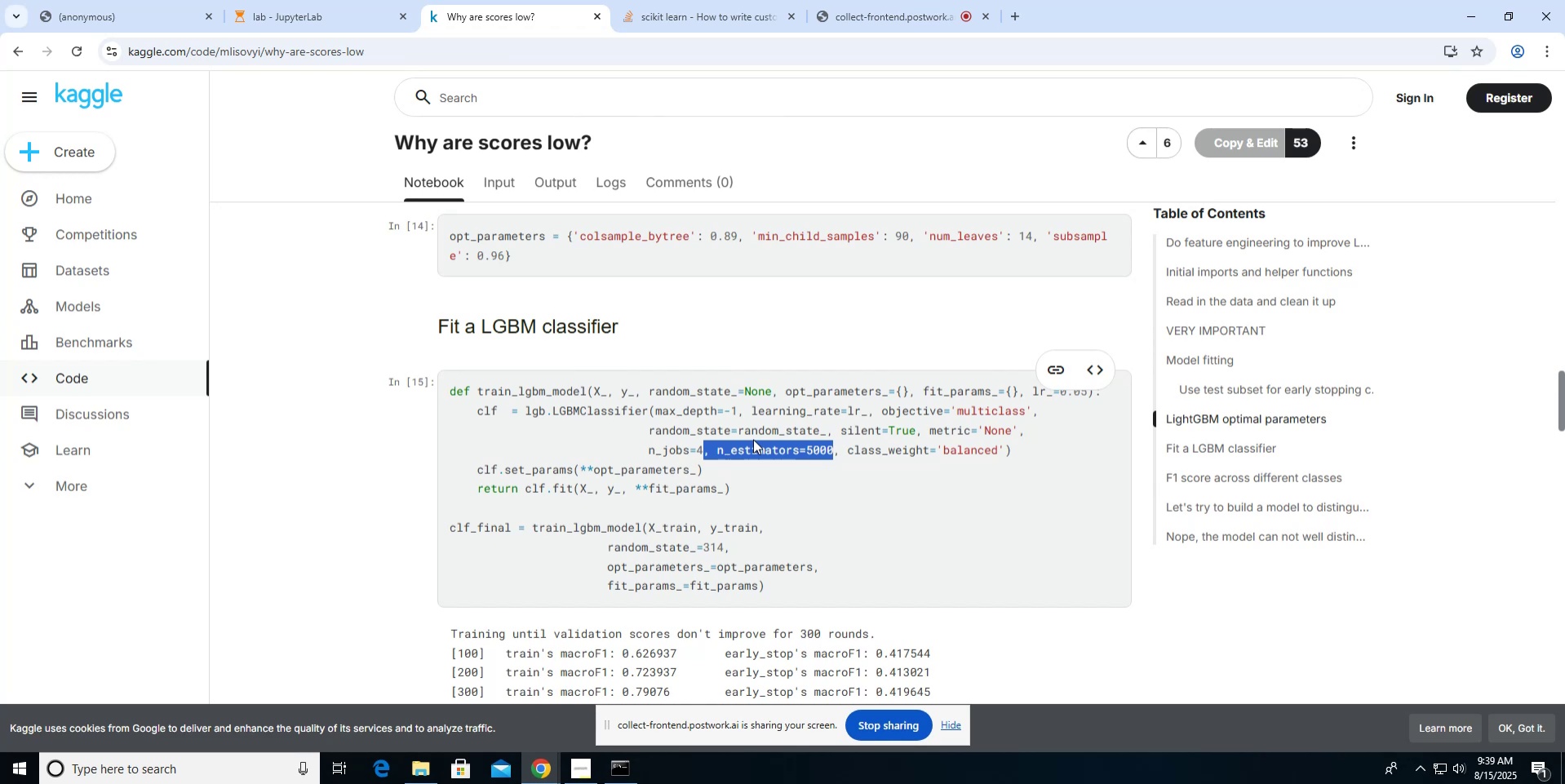 
left_click([360, 19])
 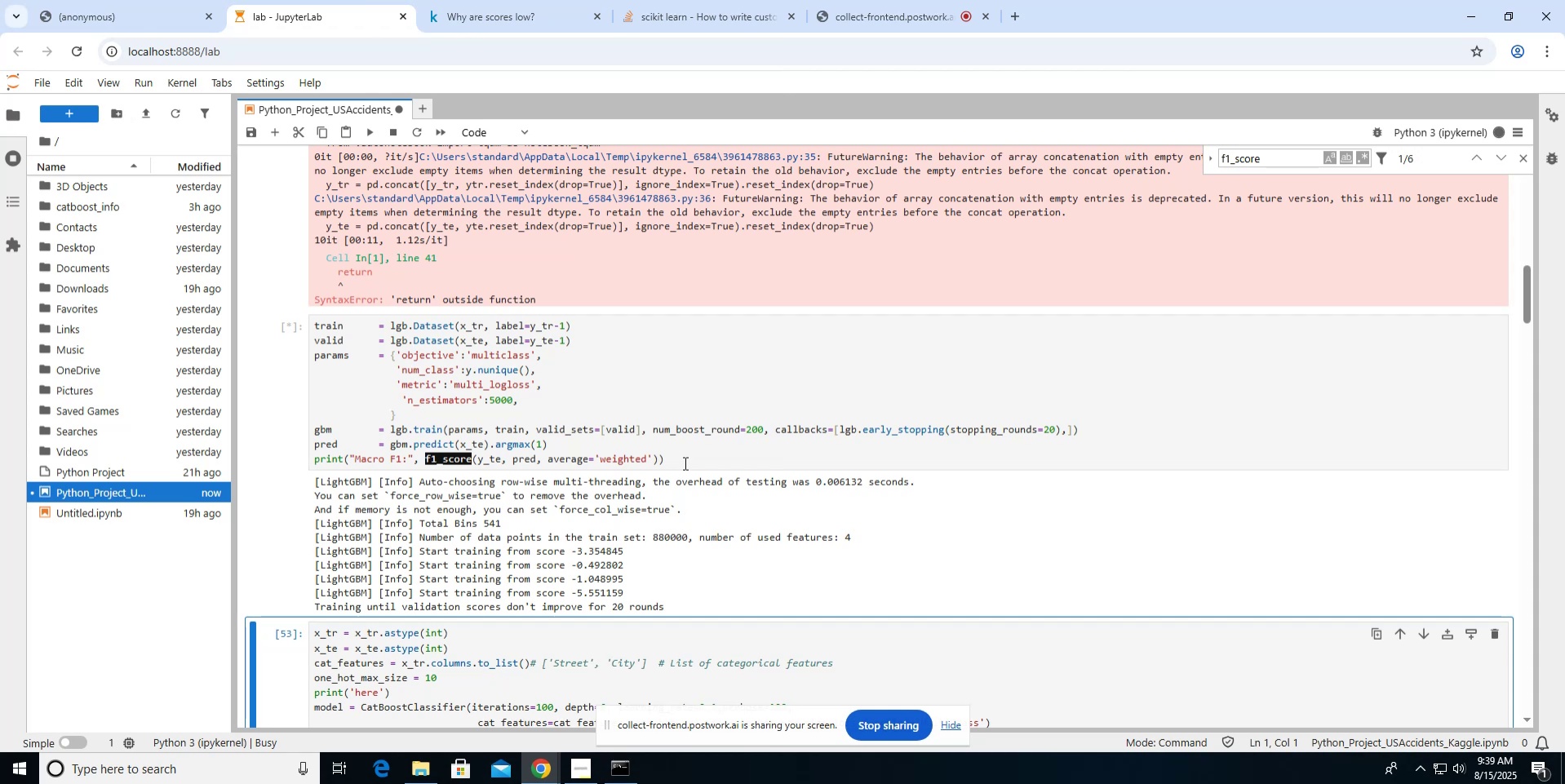 
wait(25.26)
 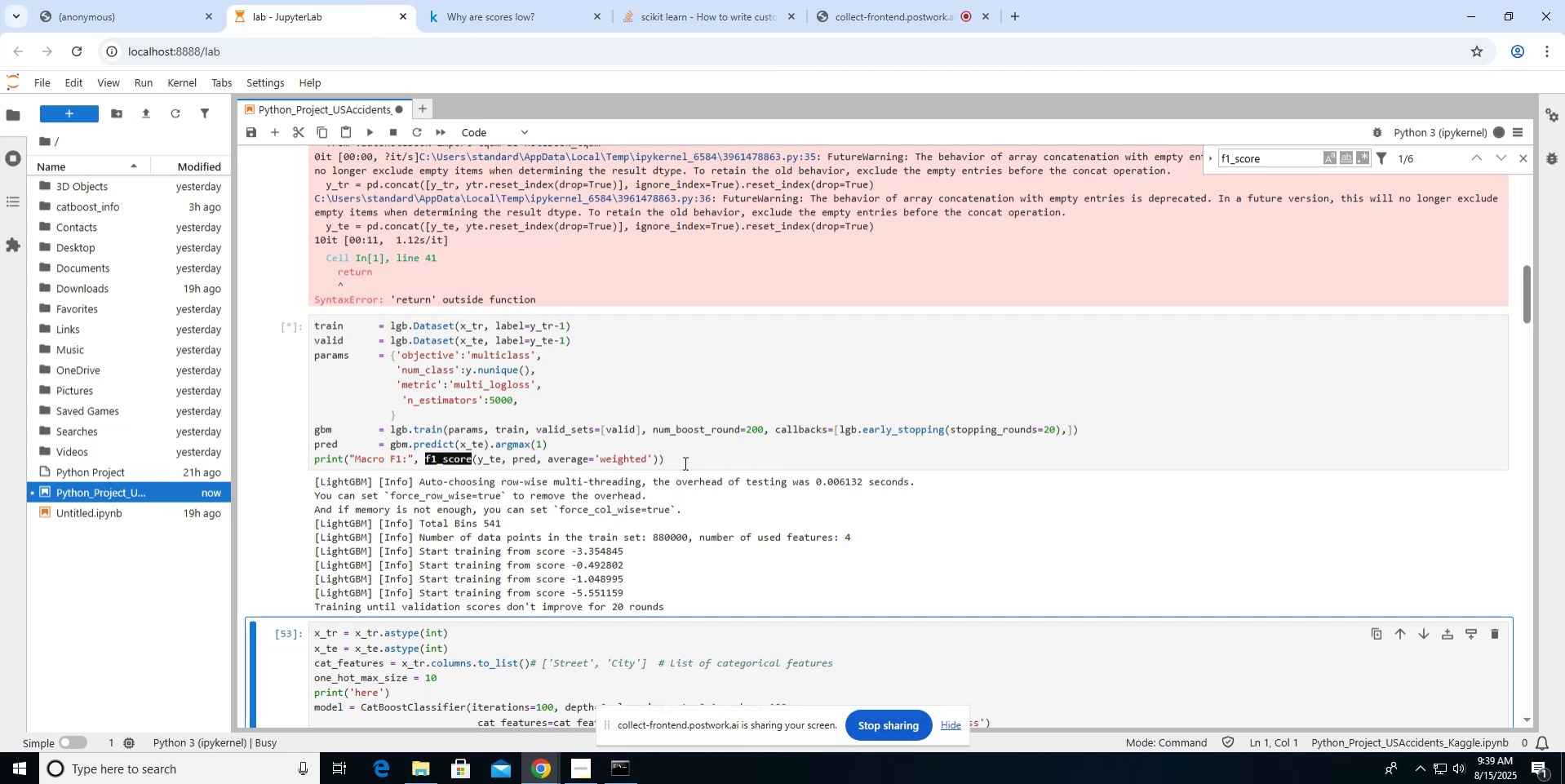 
left_click_drag(start_coordinate=[391, 495], to_coordinate=[499, 494])
 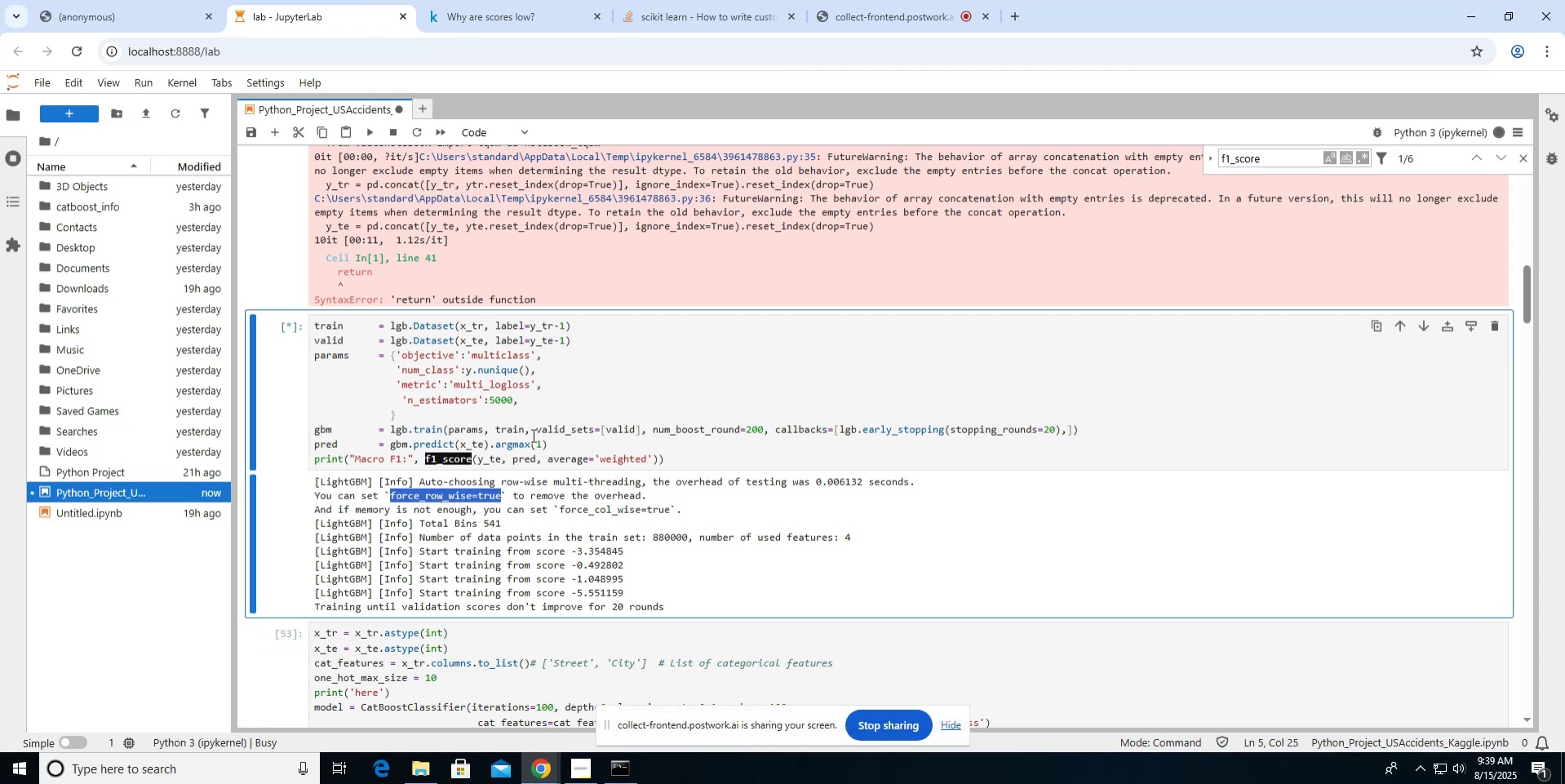 
key(Control+C)
 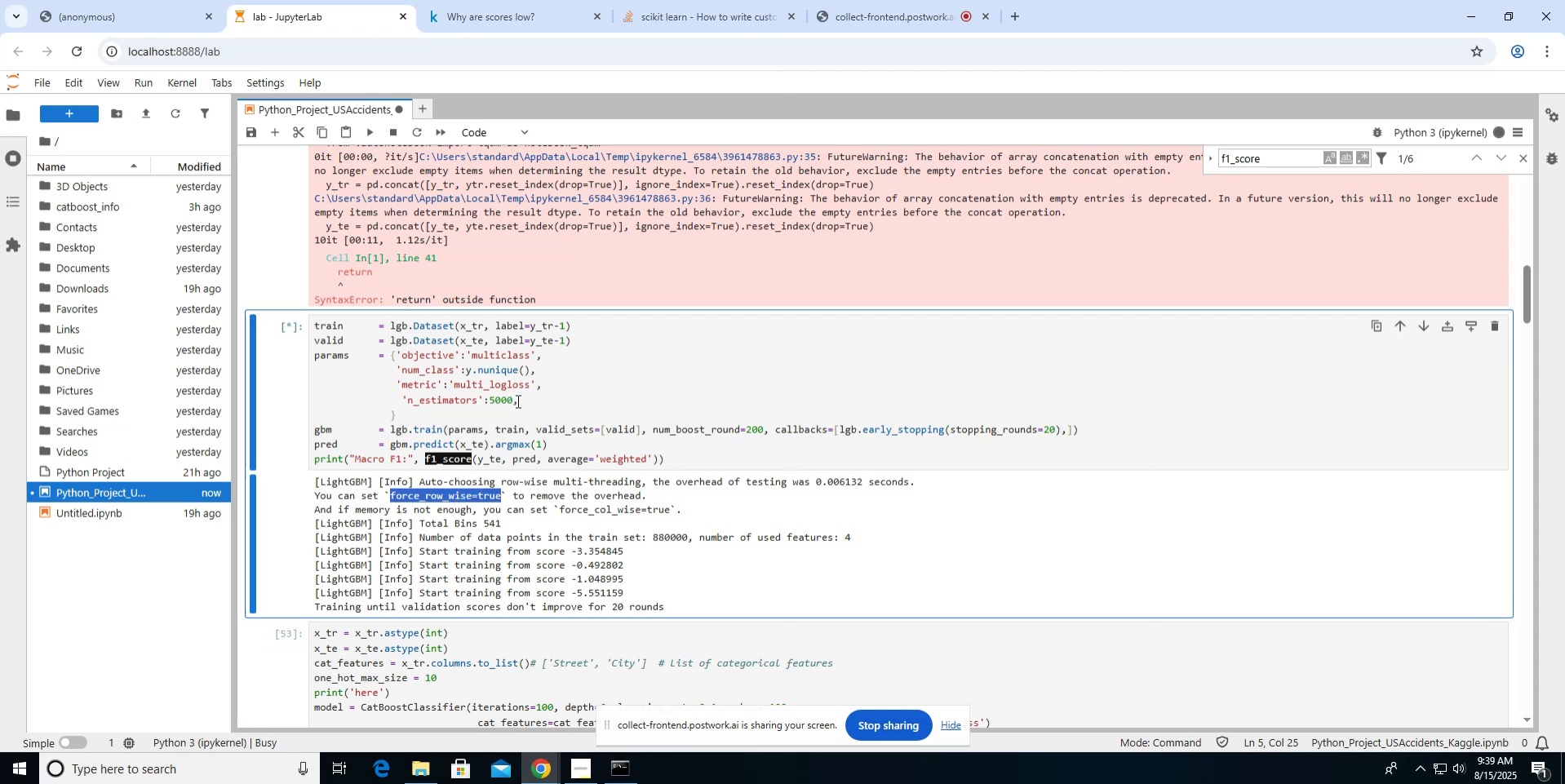 
left_click([518, 399])
 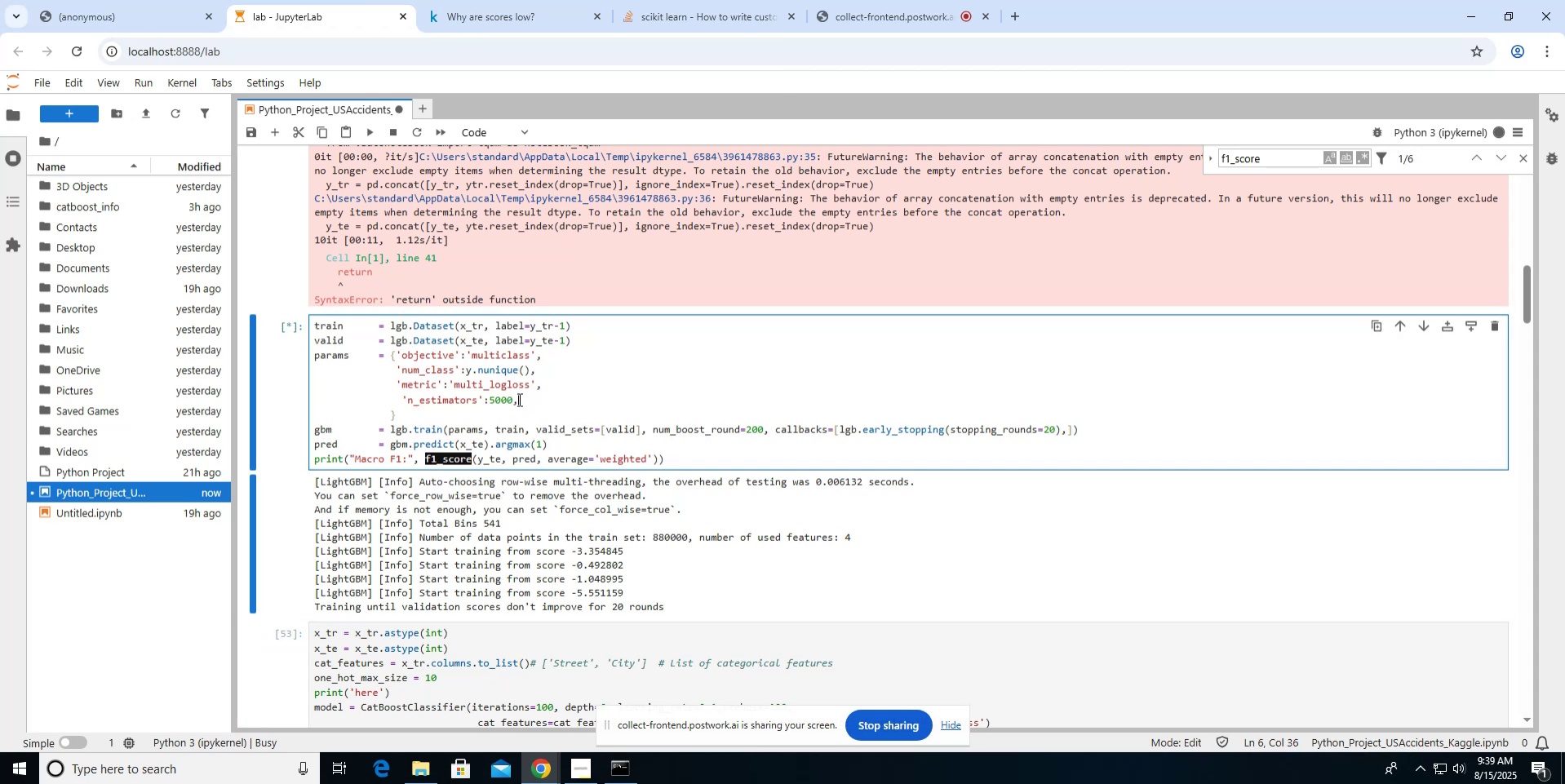 
key(Enter)
 